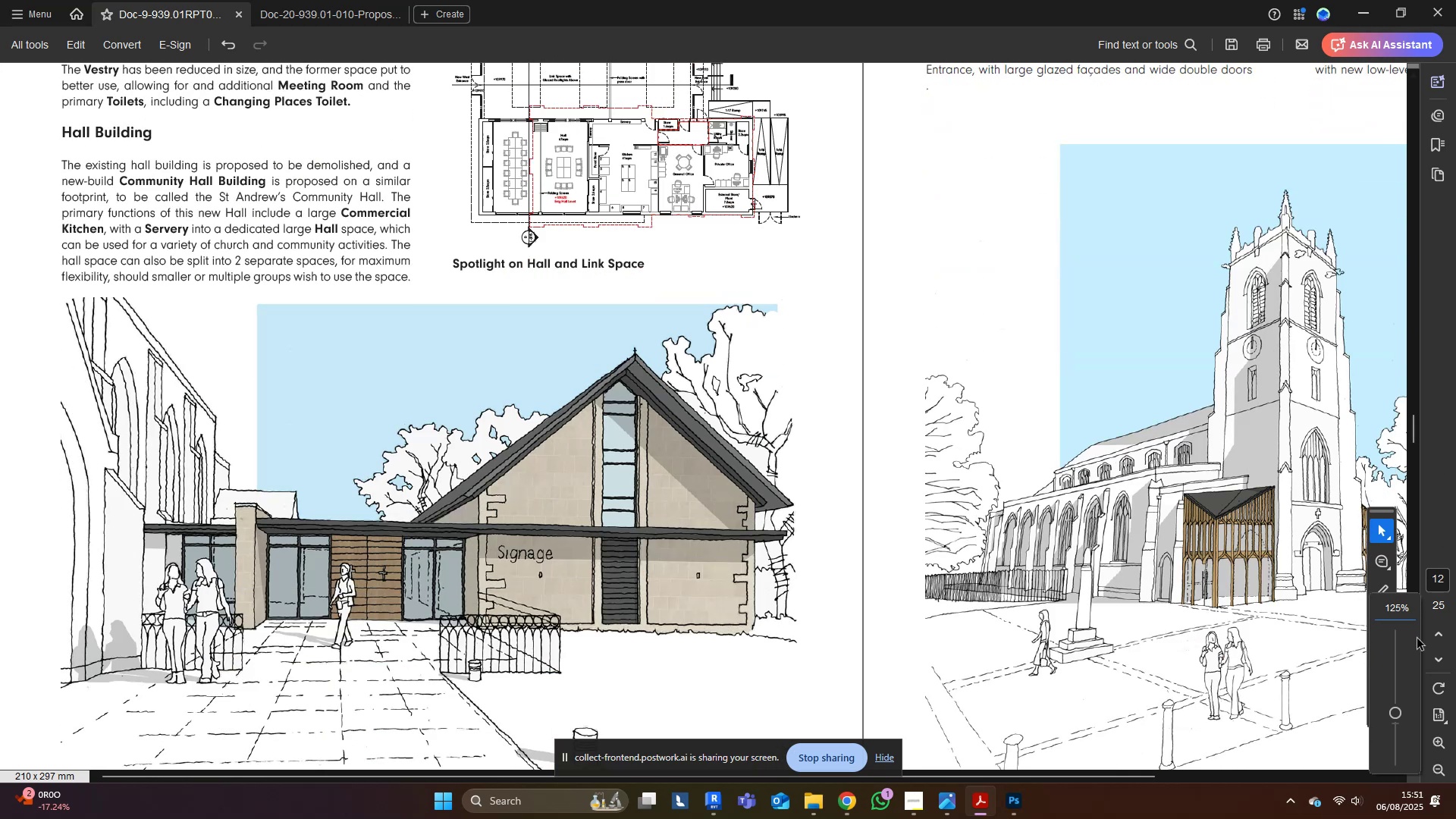 
left_click([1417, 534])
 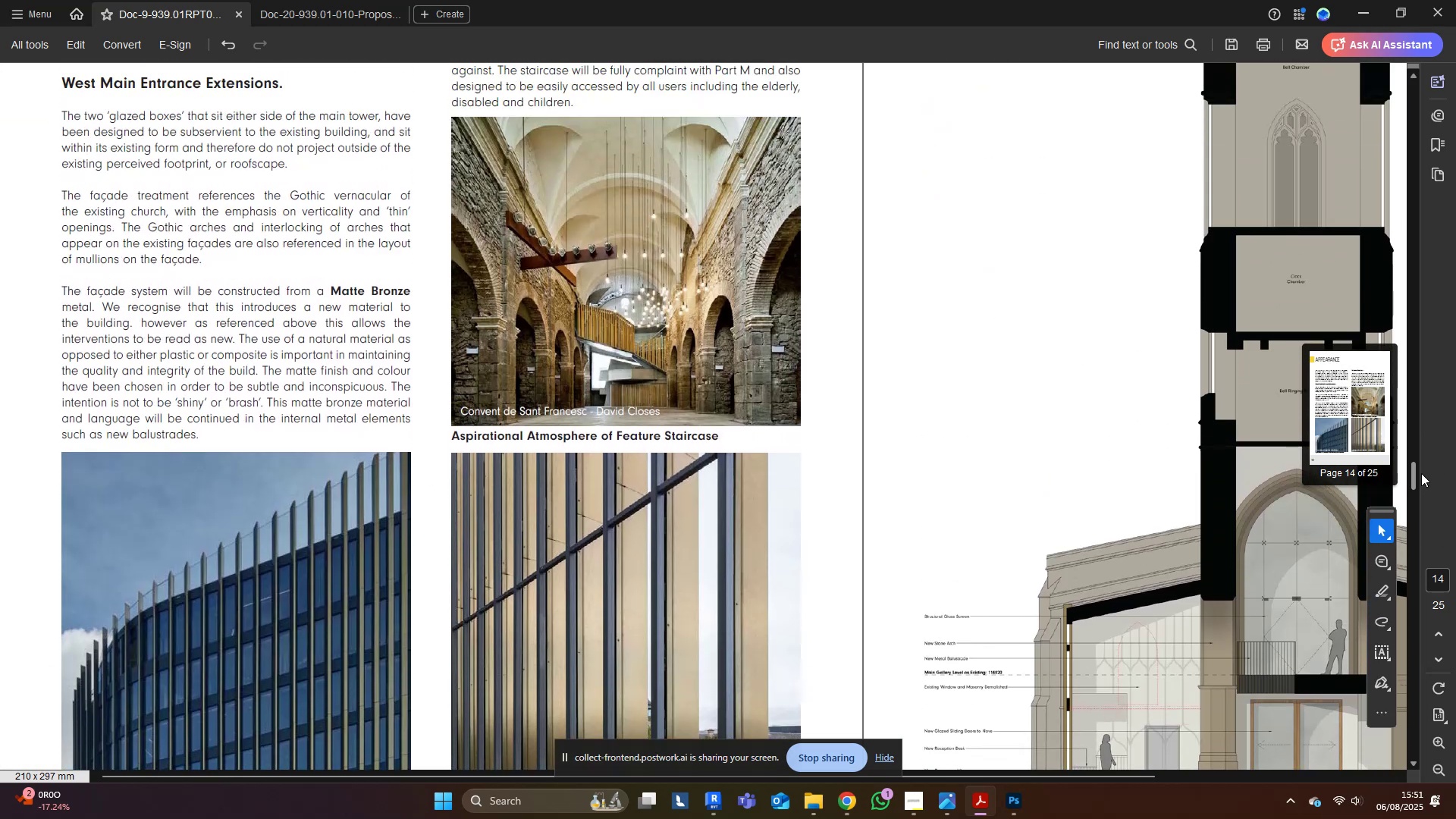 
wait(5.88)
 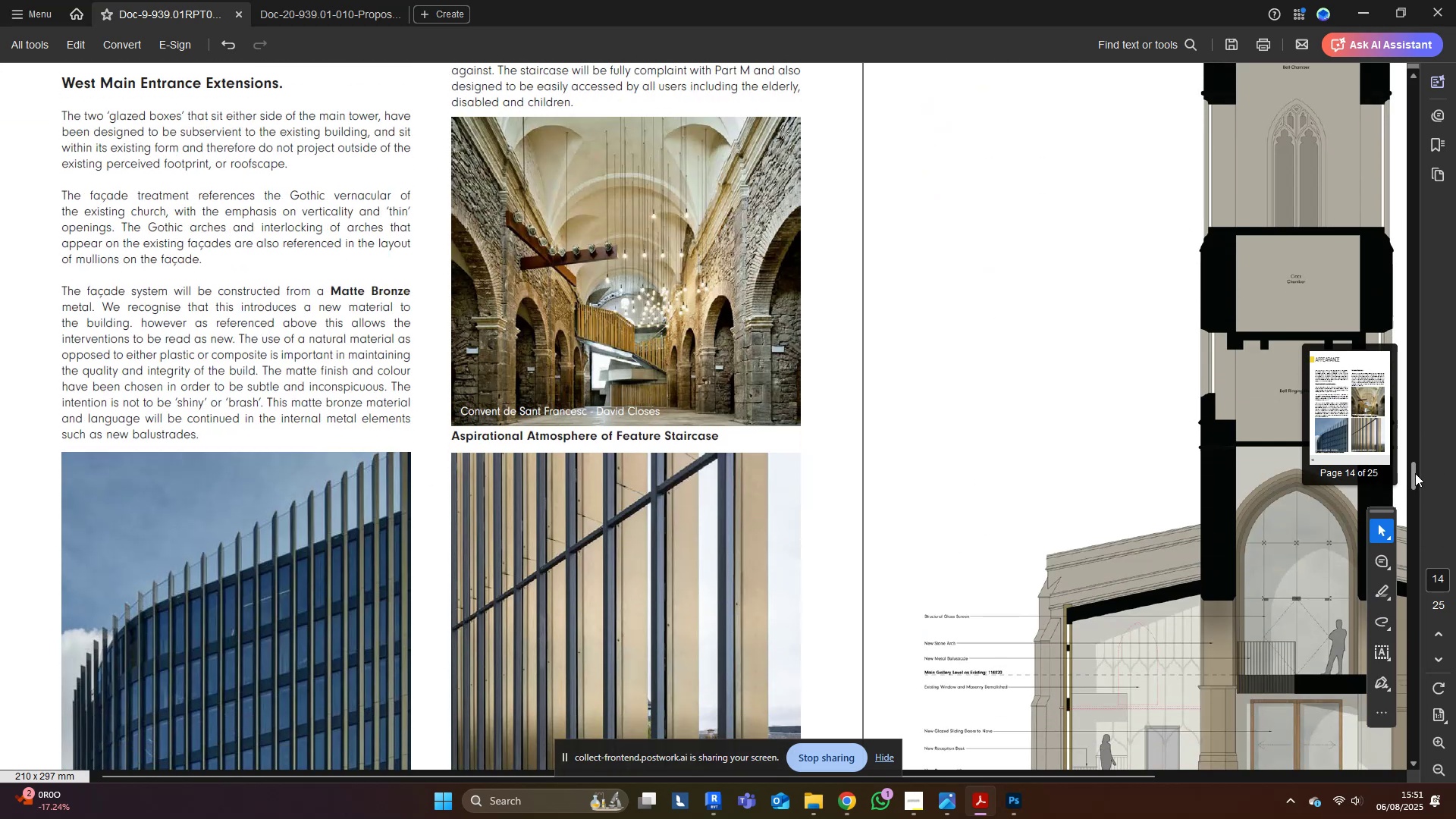 
mouse_move([1424, 465])
 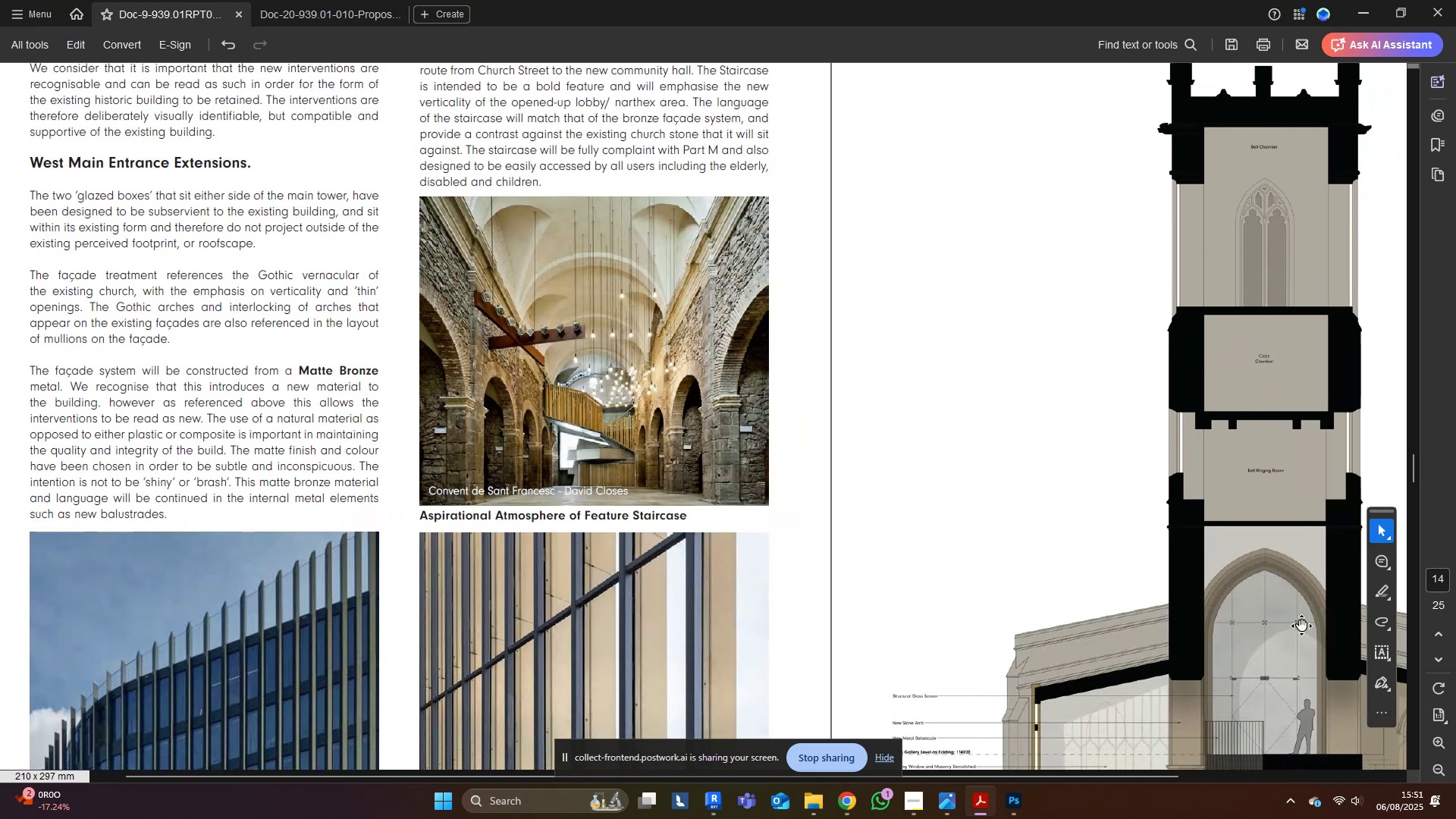 
hold_key(key=ControlLeft, duration=0.35)
scroll: coordinate [1125, 595], scroll_direction: down, amount: 9.0
 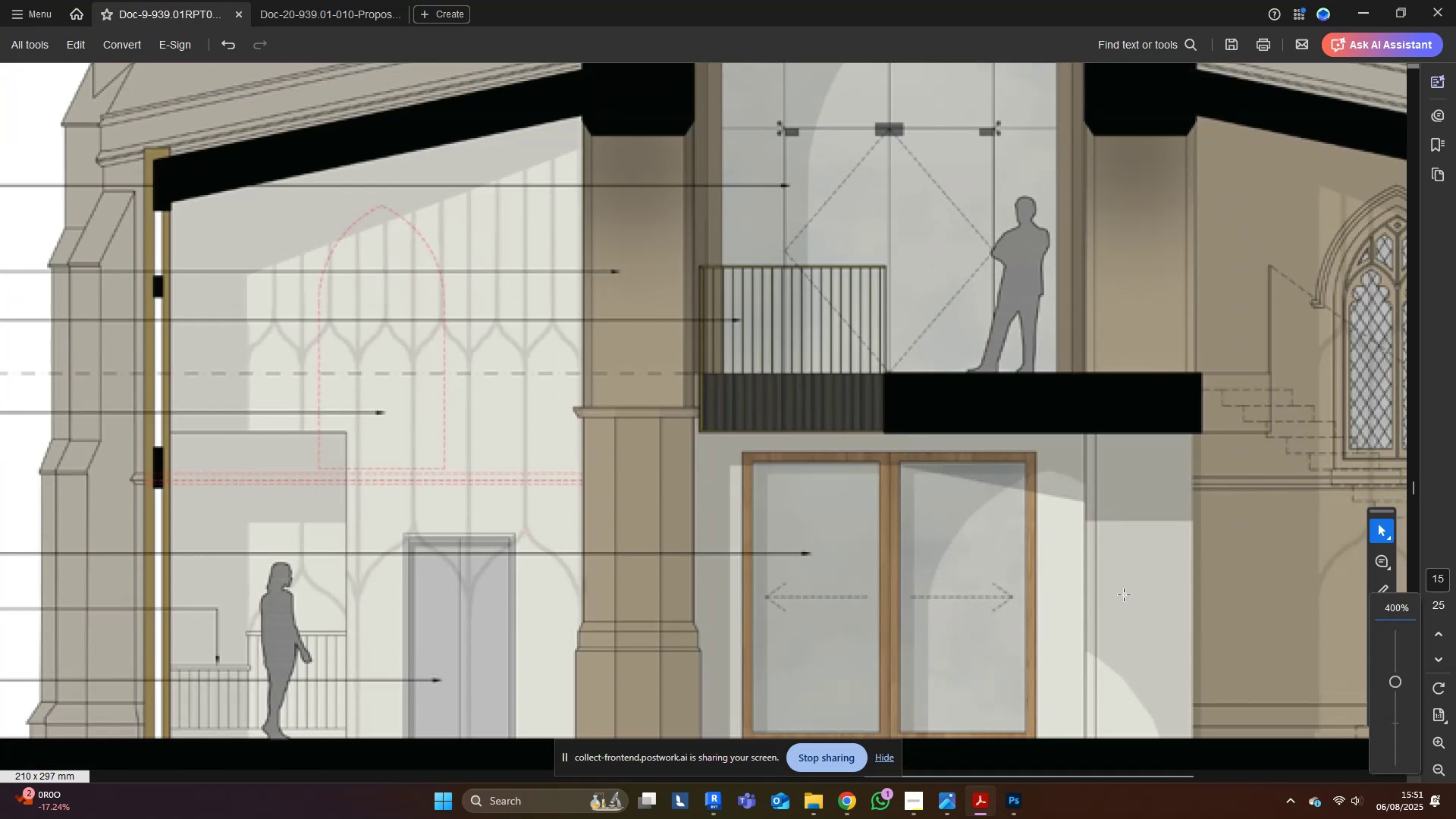 
hold_key(key=ControlLeft, duration=0.75)
scroll: coordinate [1122, 591], scroll_direction: down, amount: 1.0
 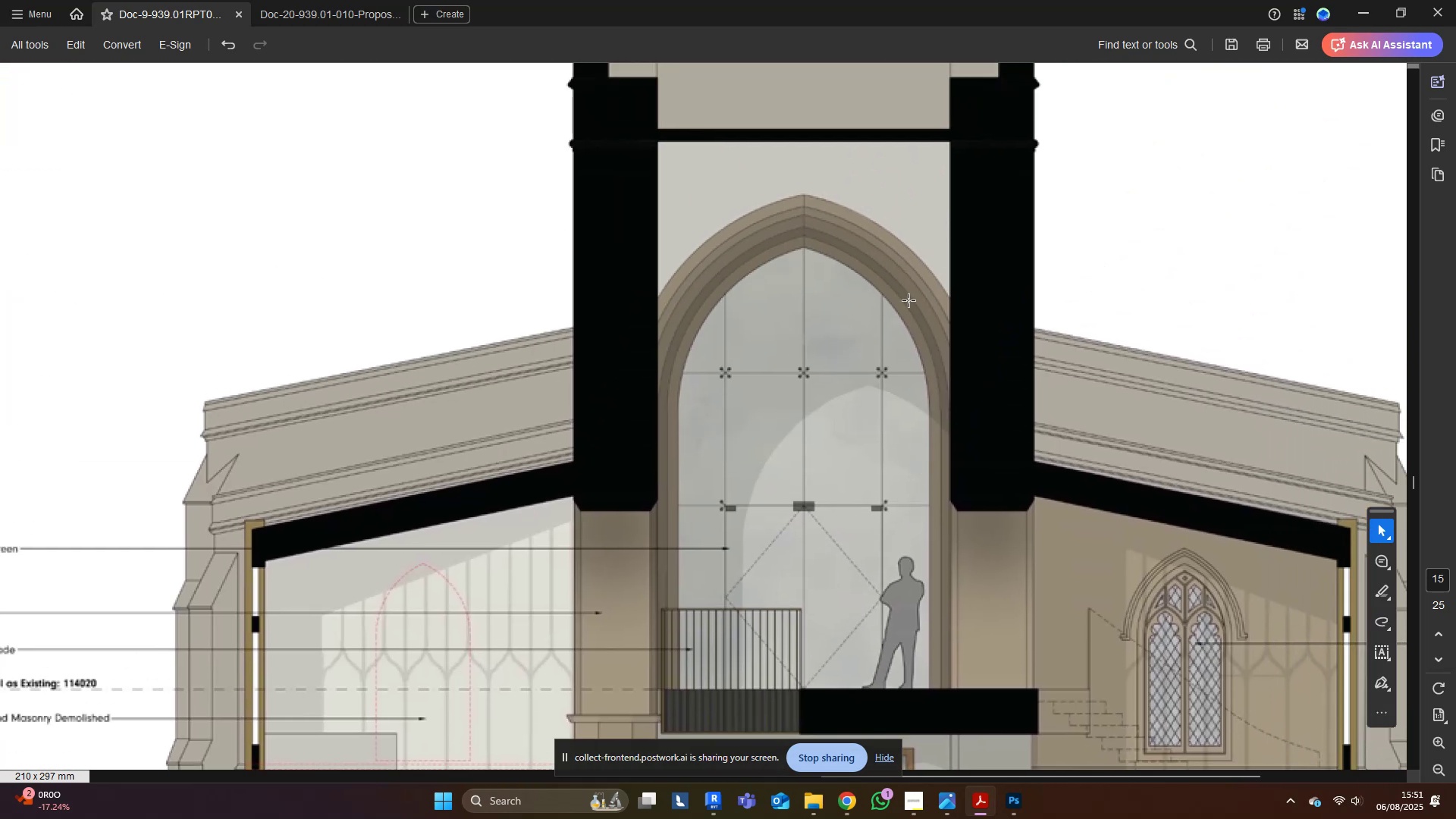 
left_click([1367, 5])
 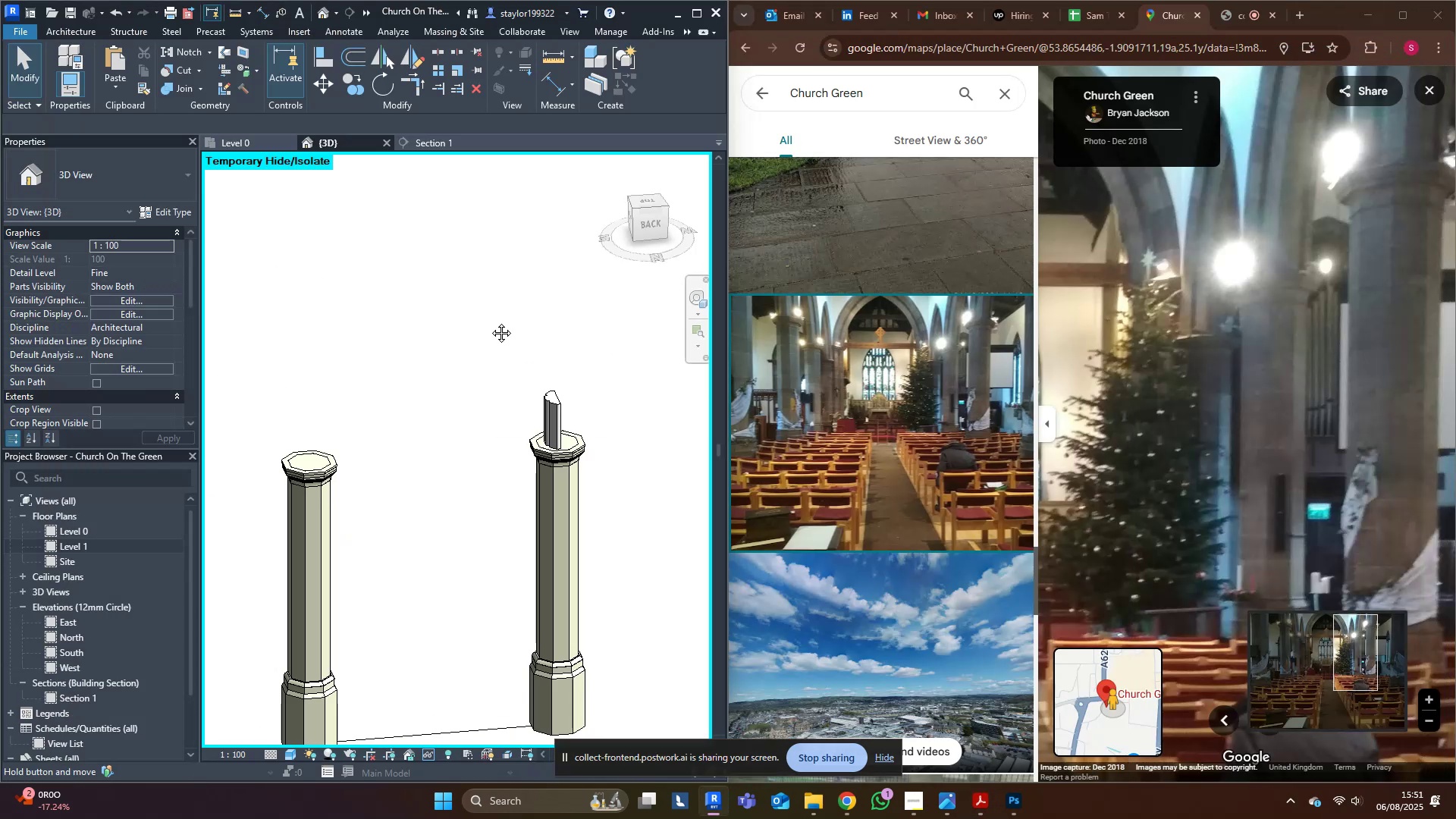 
double_click([570, 351])
 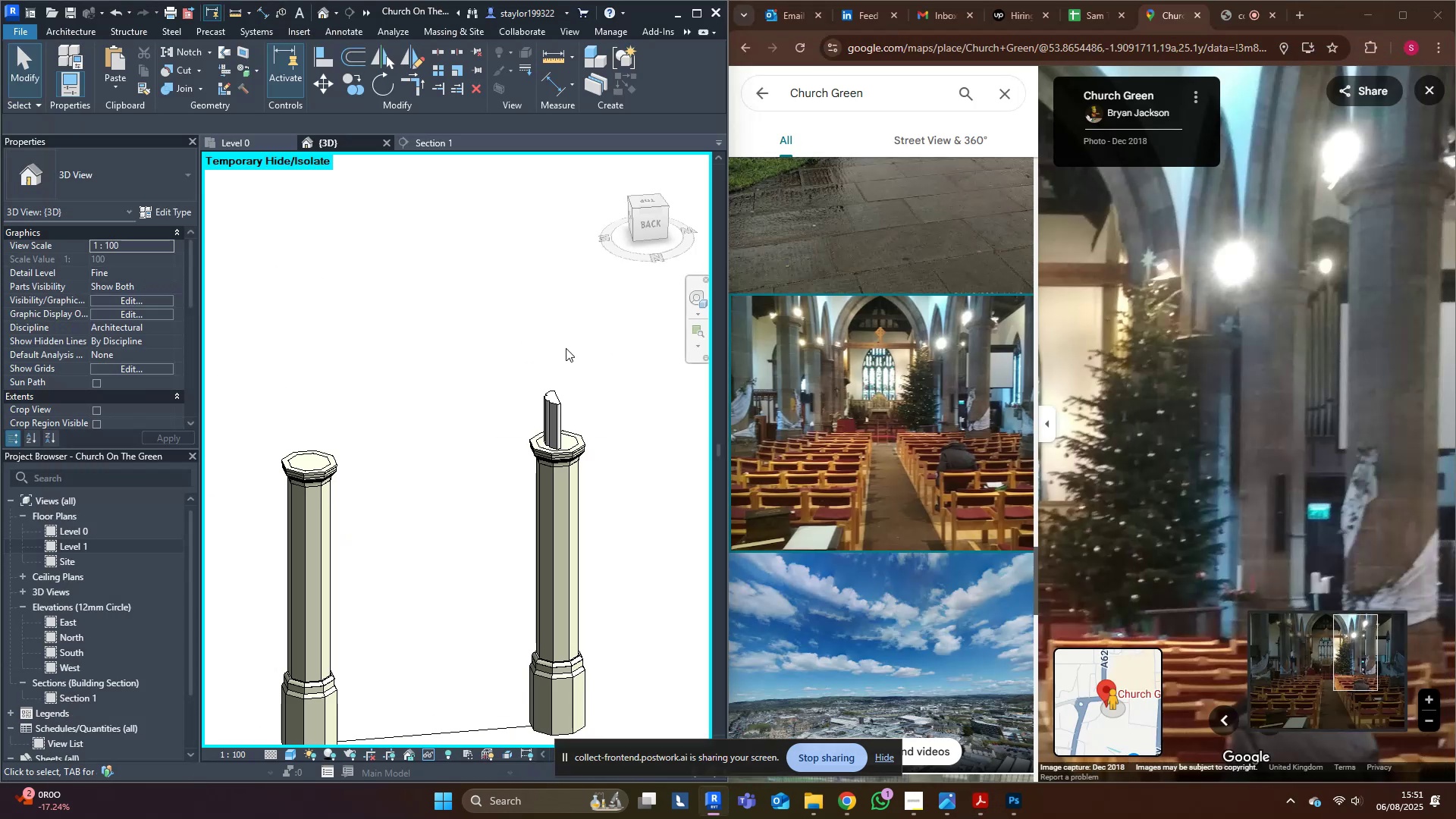 
scroll: coordinate [529, 363], scroll_direction: down, amount: 5.0
 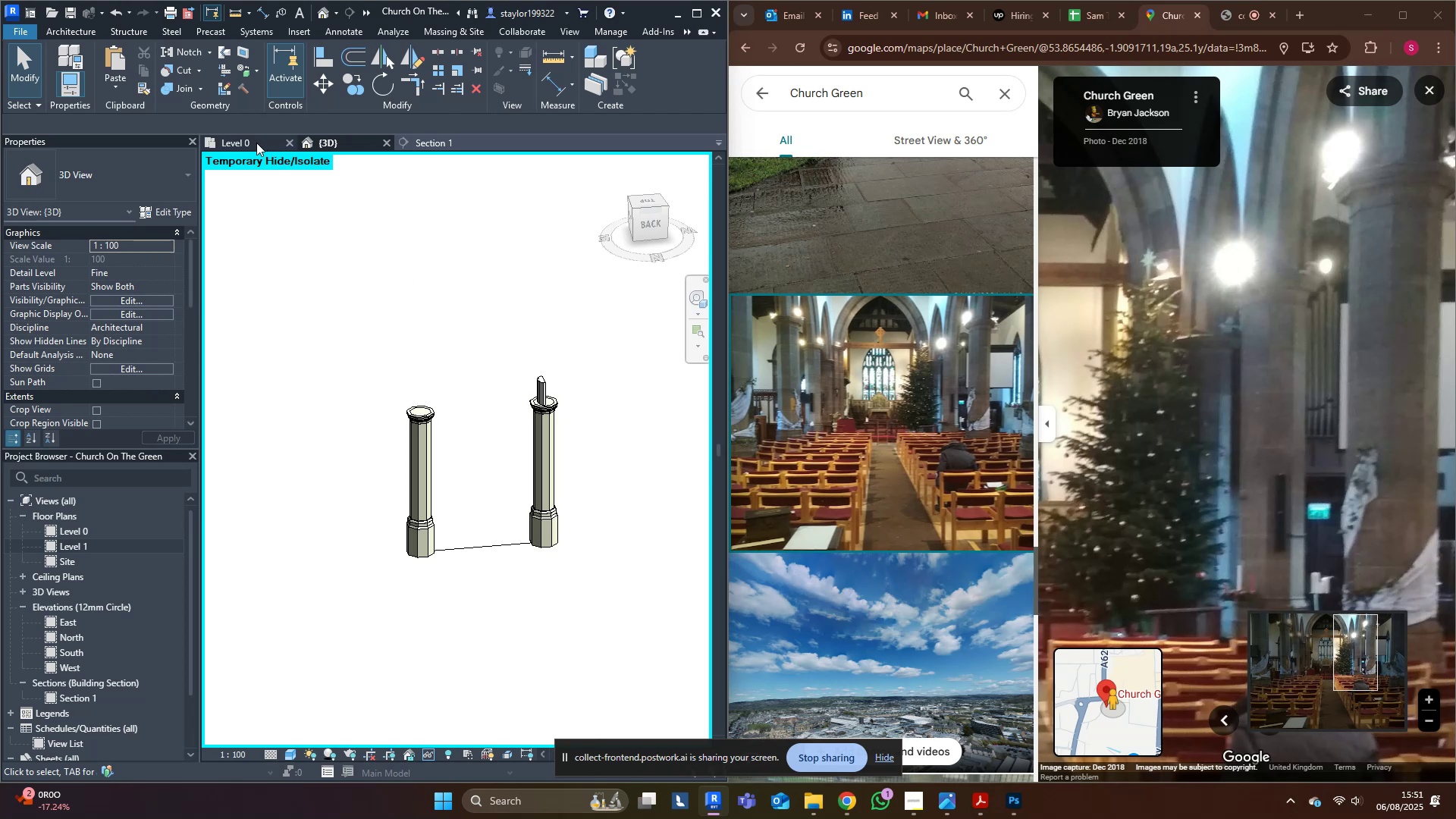 
left_click([250, 143])
 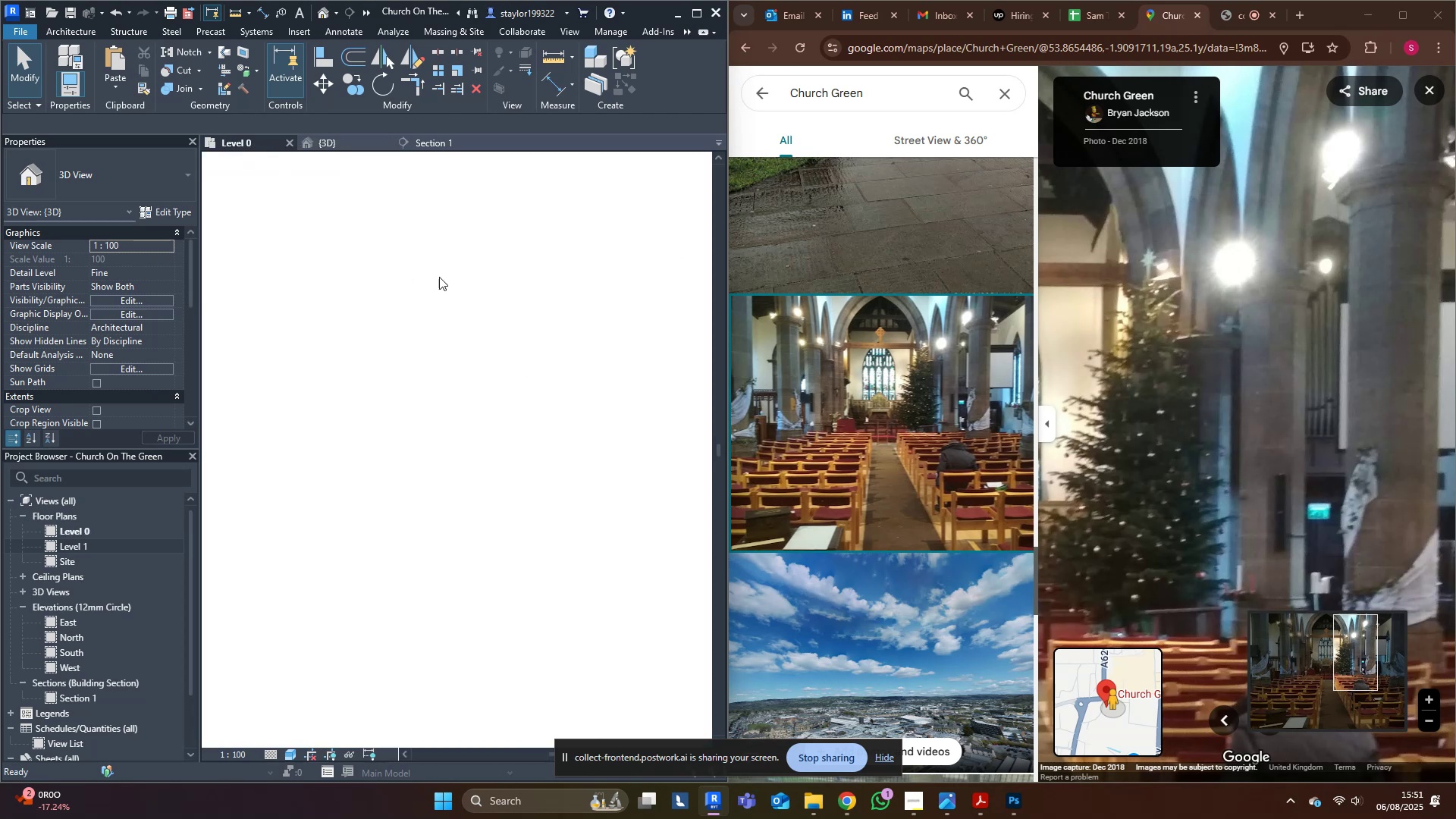 
middle_click([587, 347])
 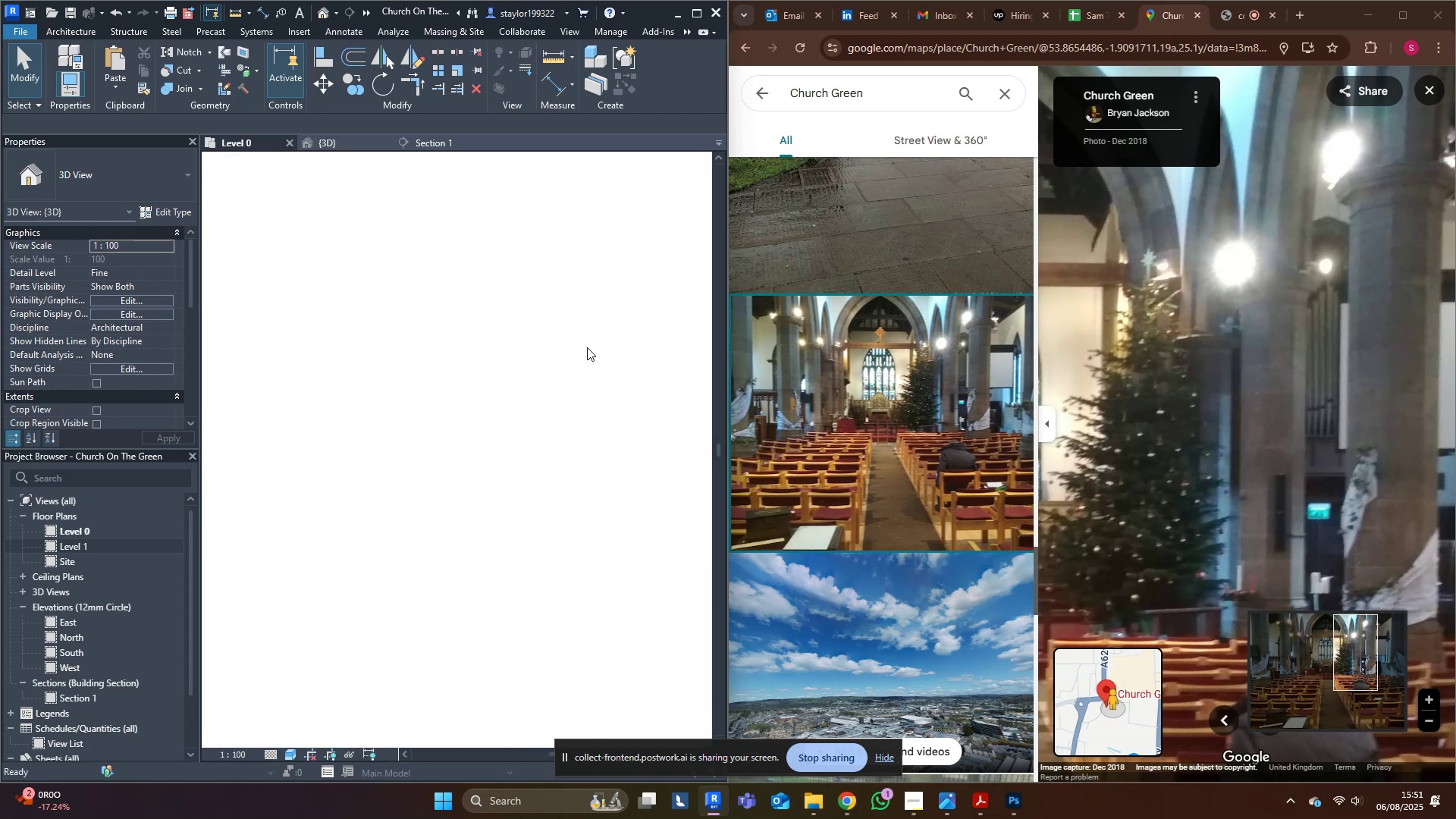 
key(Escape)
type(wfsd)
key(Escape)
key(Escape)
key(Escape)
 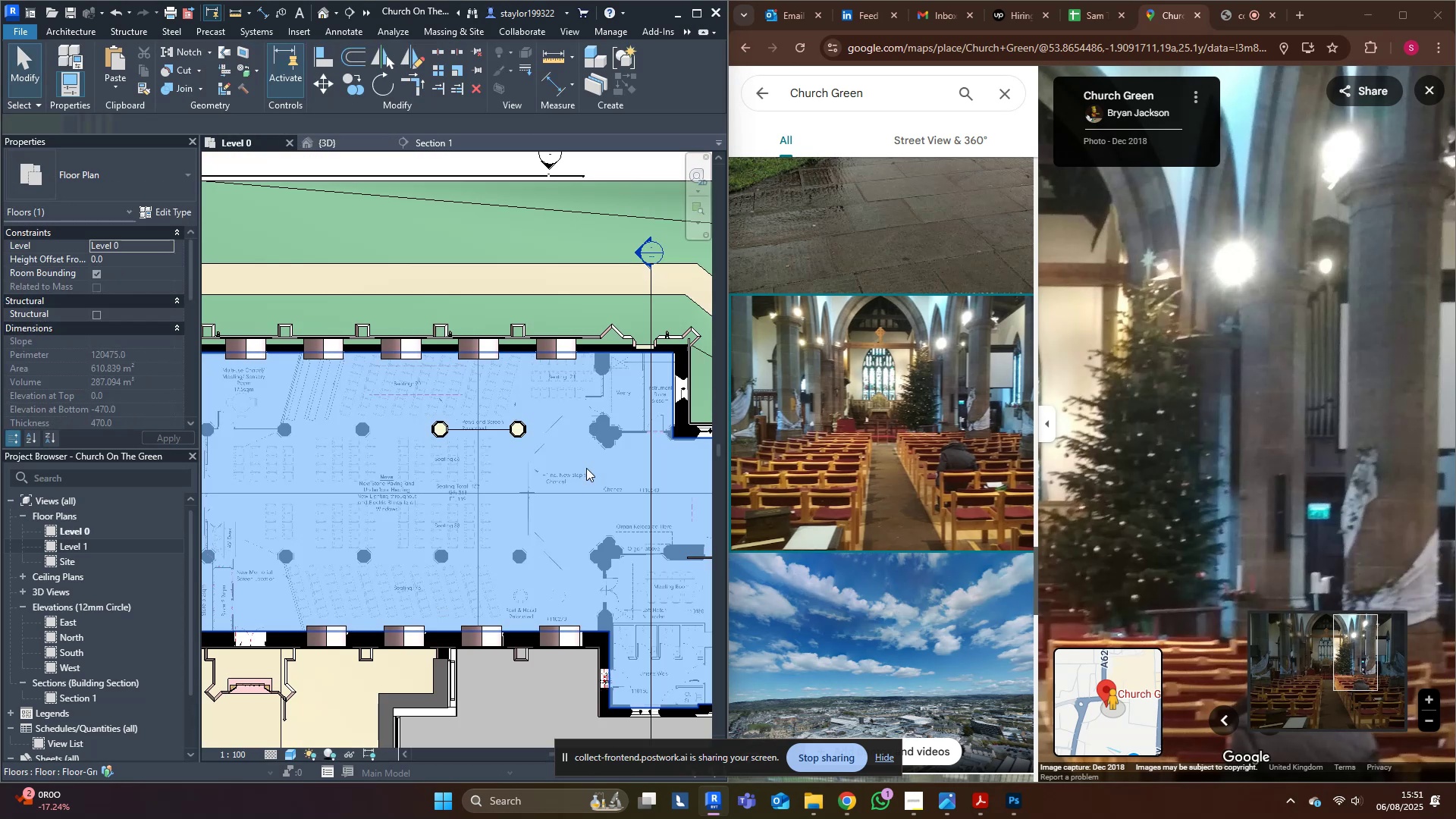 
scroll: coordinate [507, 432], scroll_direction: down, amount: 17.0
 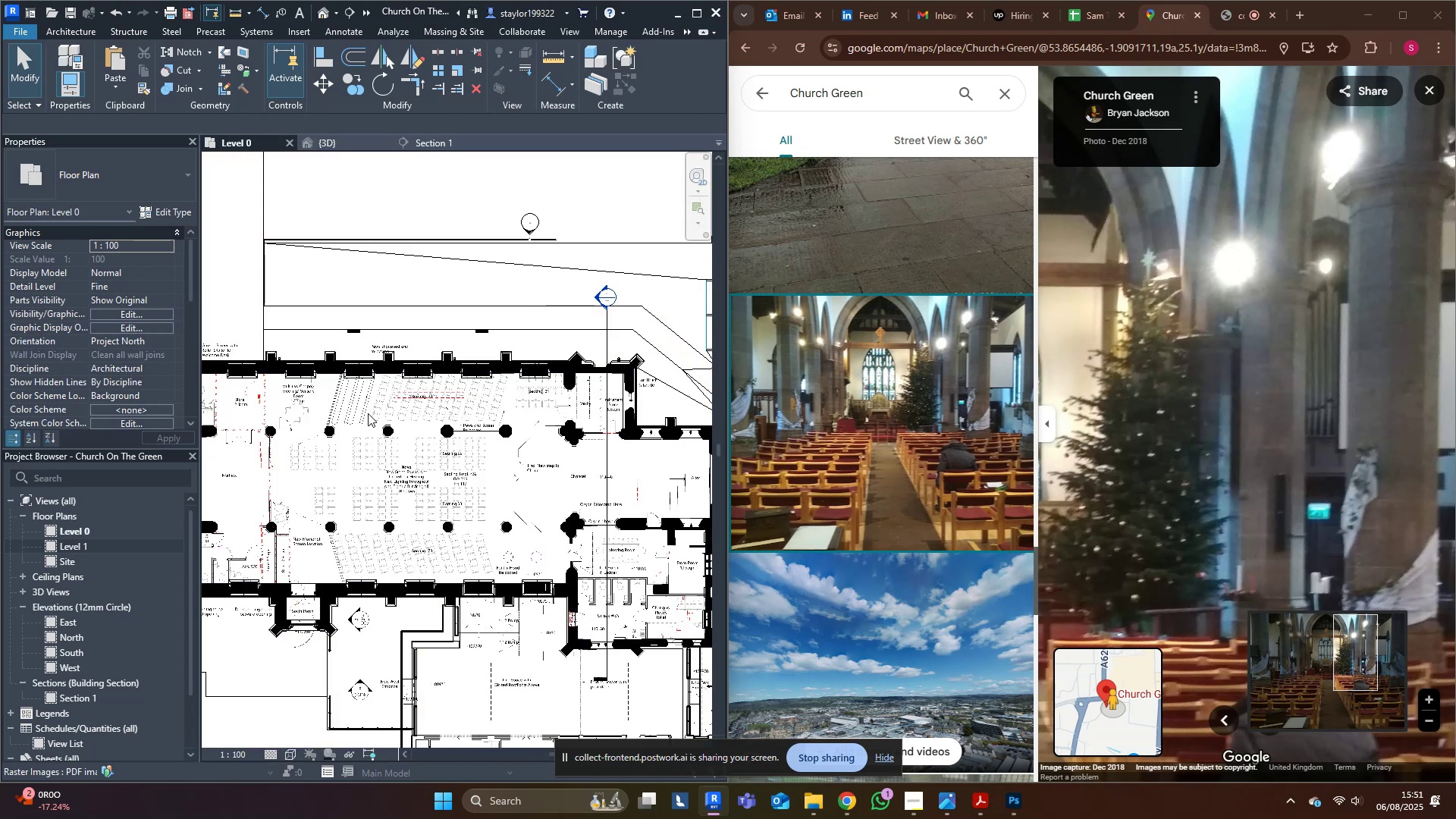 
scroll: coordinate [469, 437], scroll_direction: up, amount: 2.0
 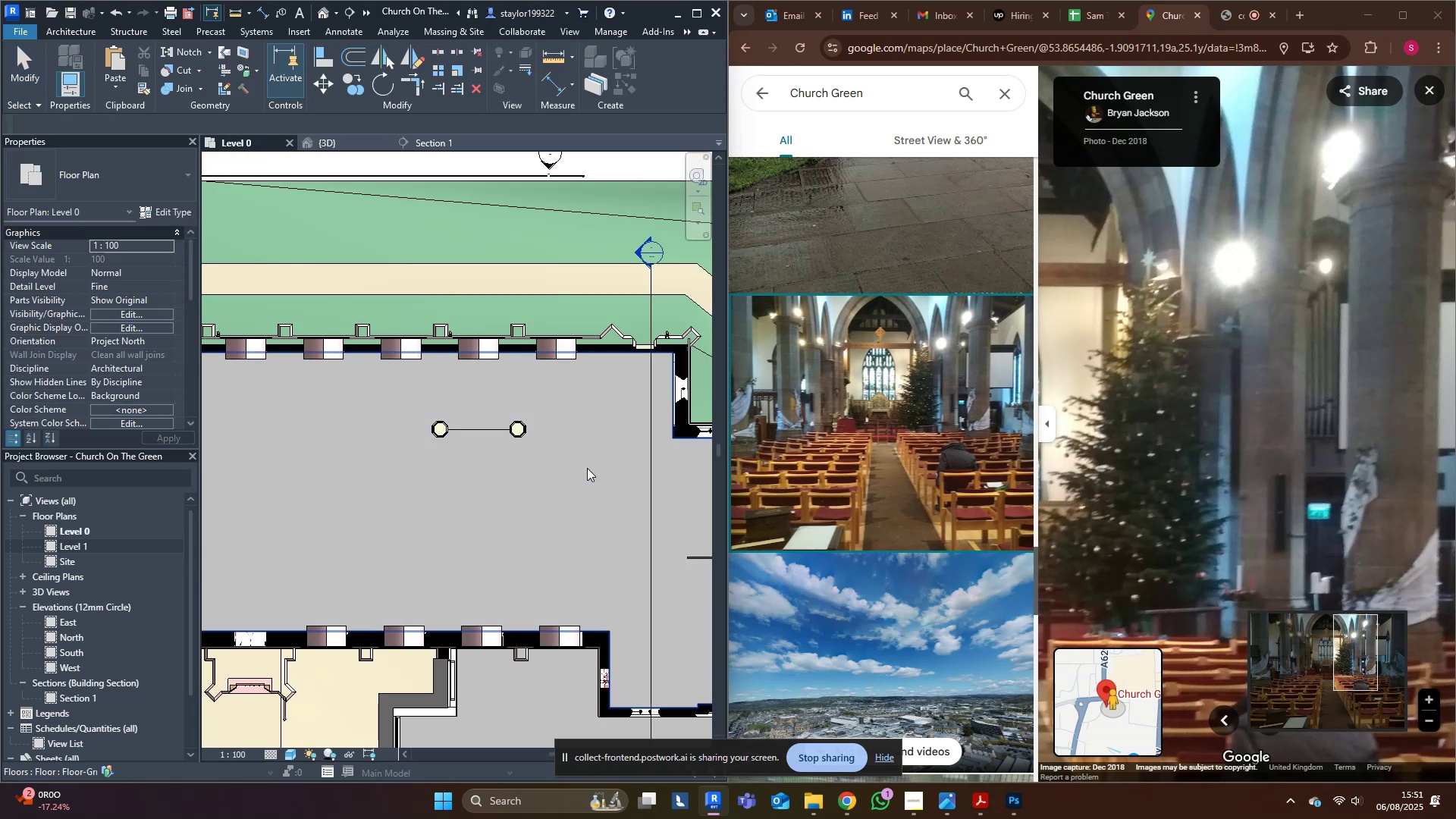 
left_click([586, 468])
 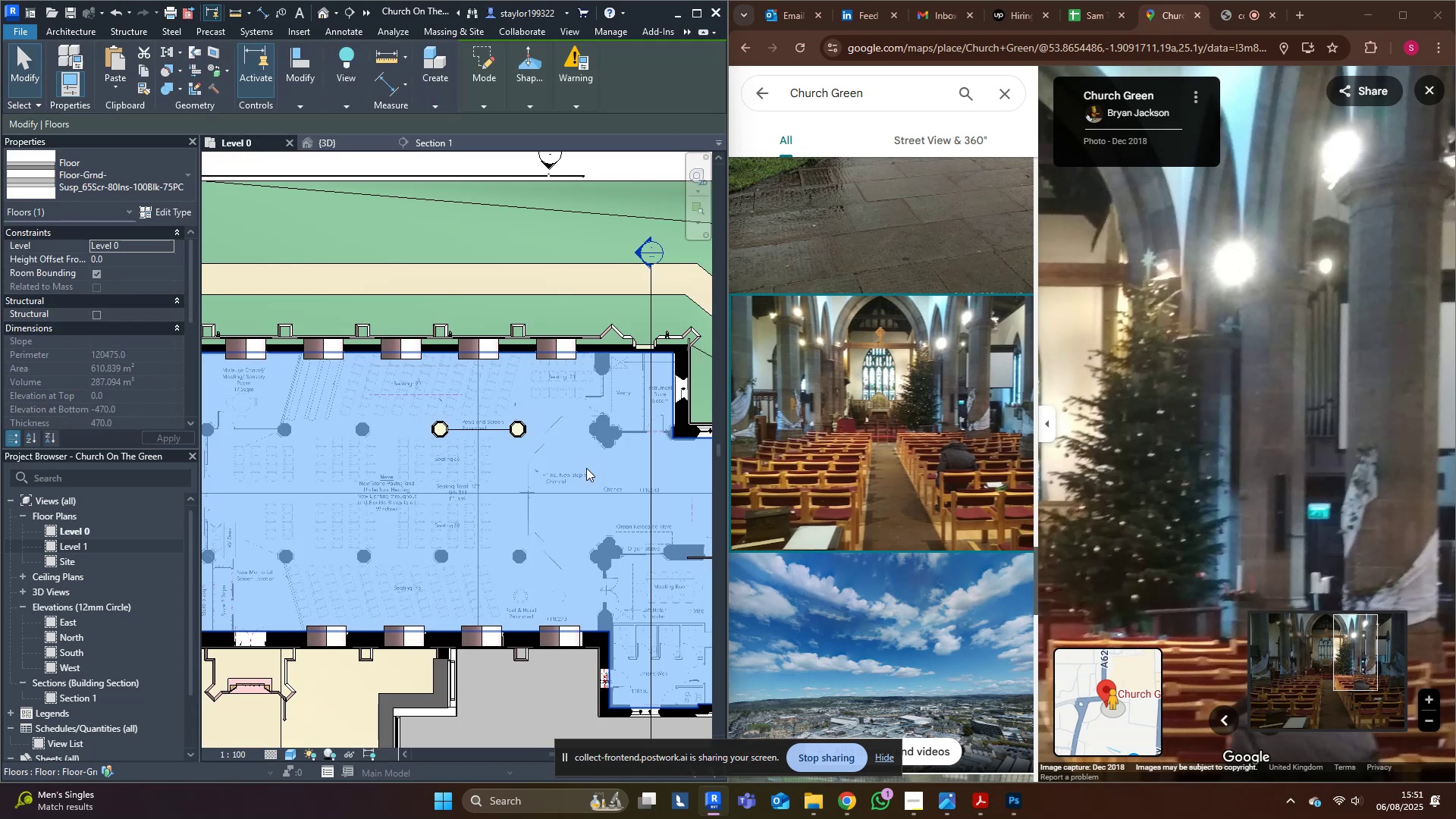 
middle_click([586, 468])
 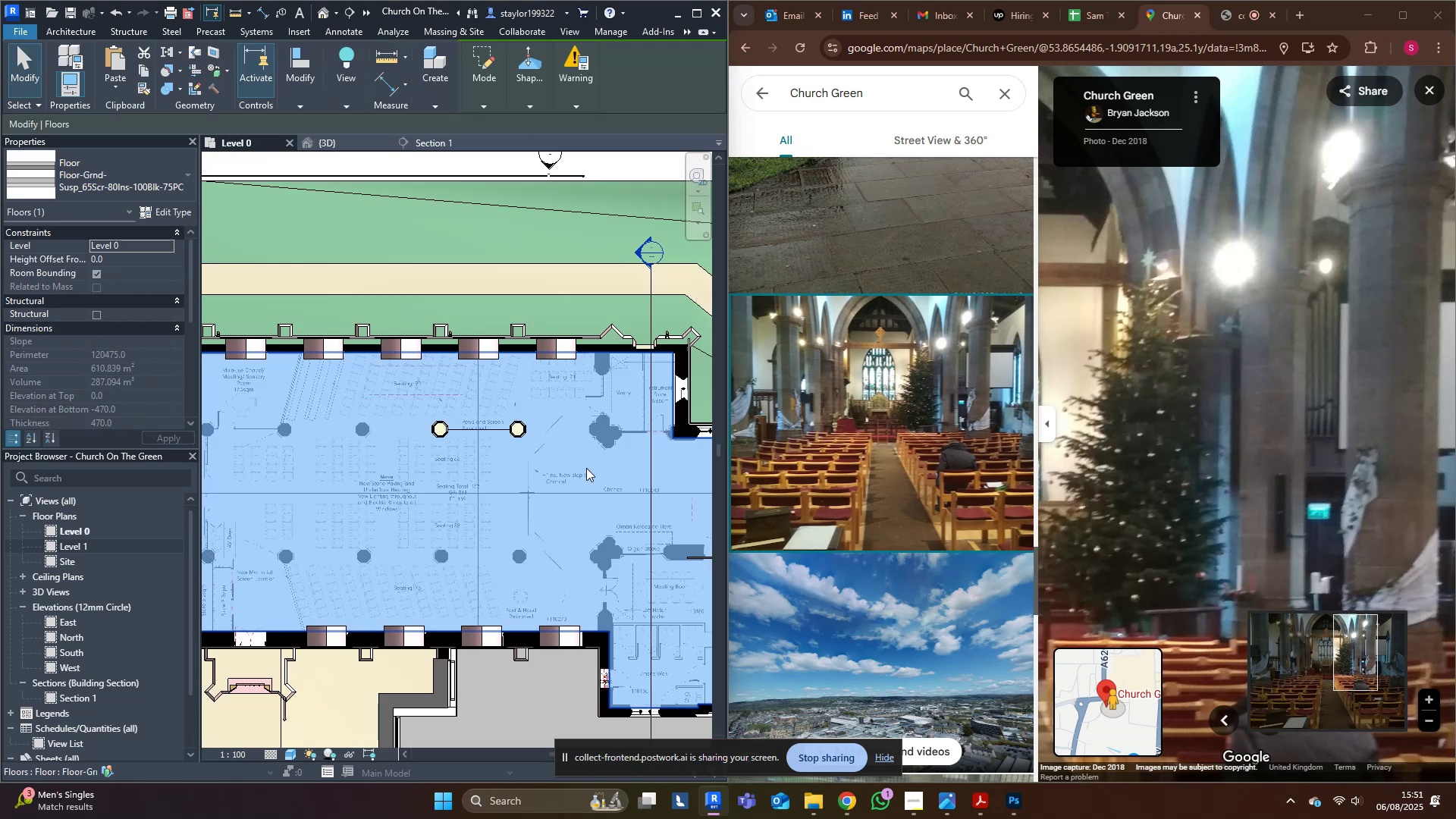 
type(hh)
key(Escape)
key(Escape)
type(wf)
key(Escape)
key(Escape)
 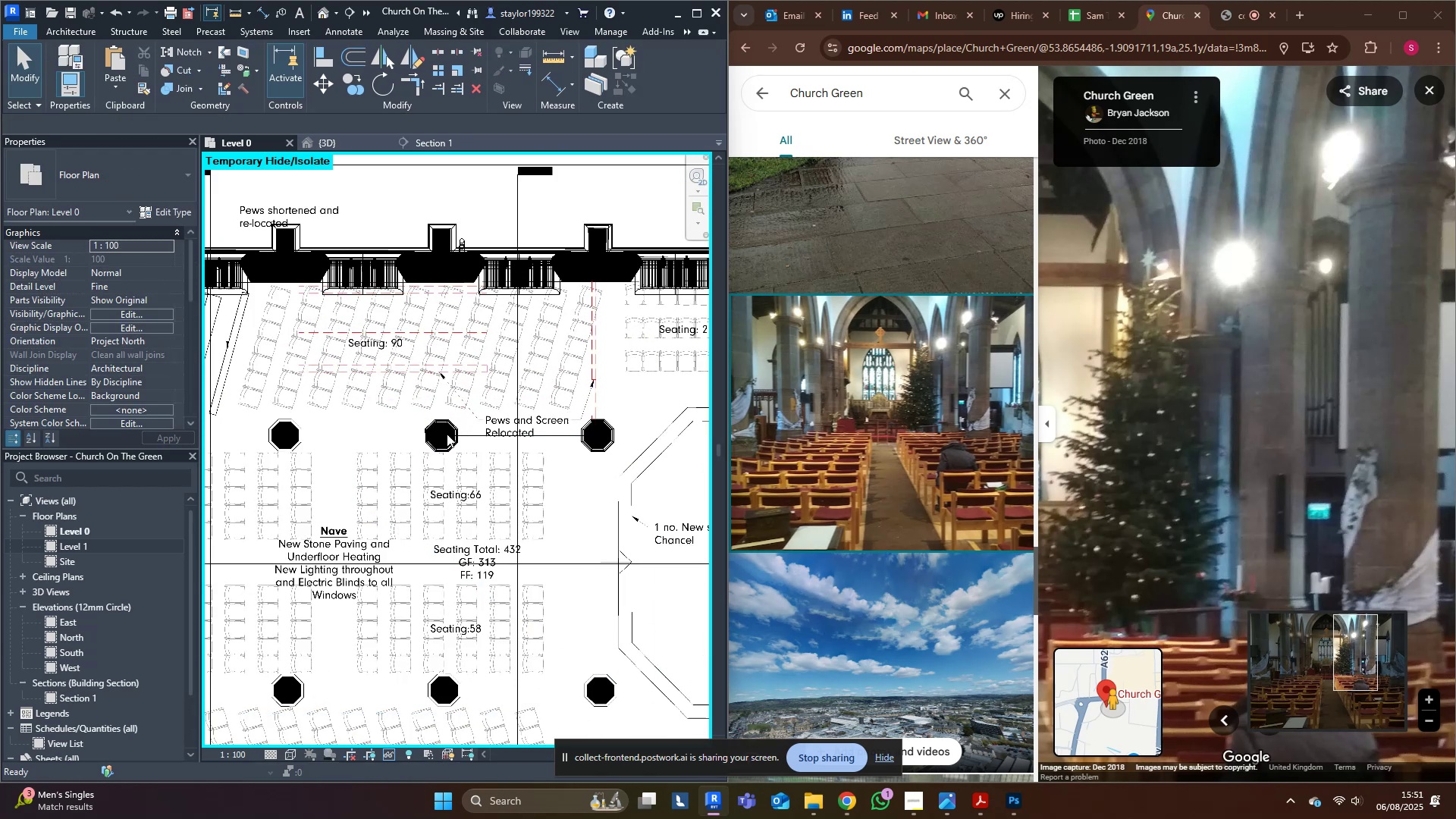 
hold_key(key=ControlLeft, duration=1.03)
 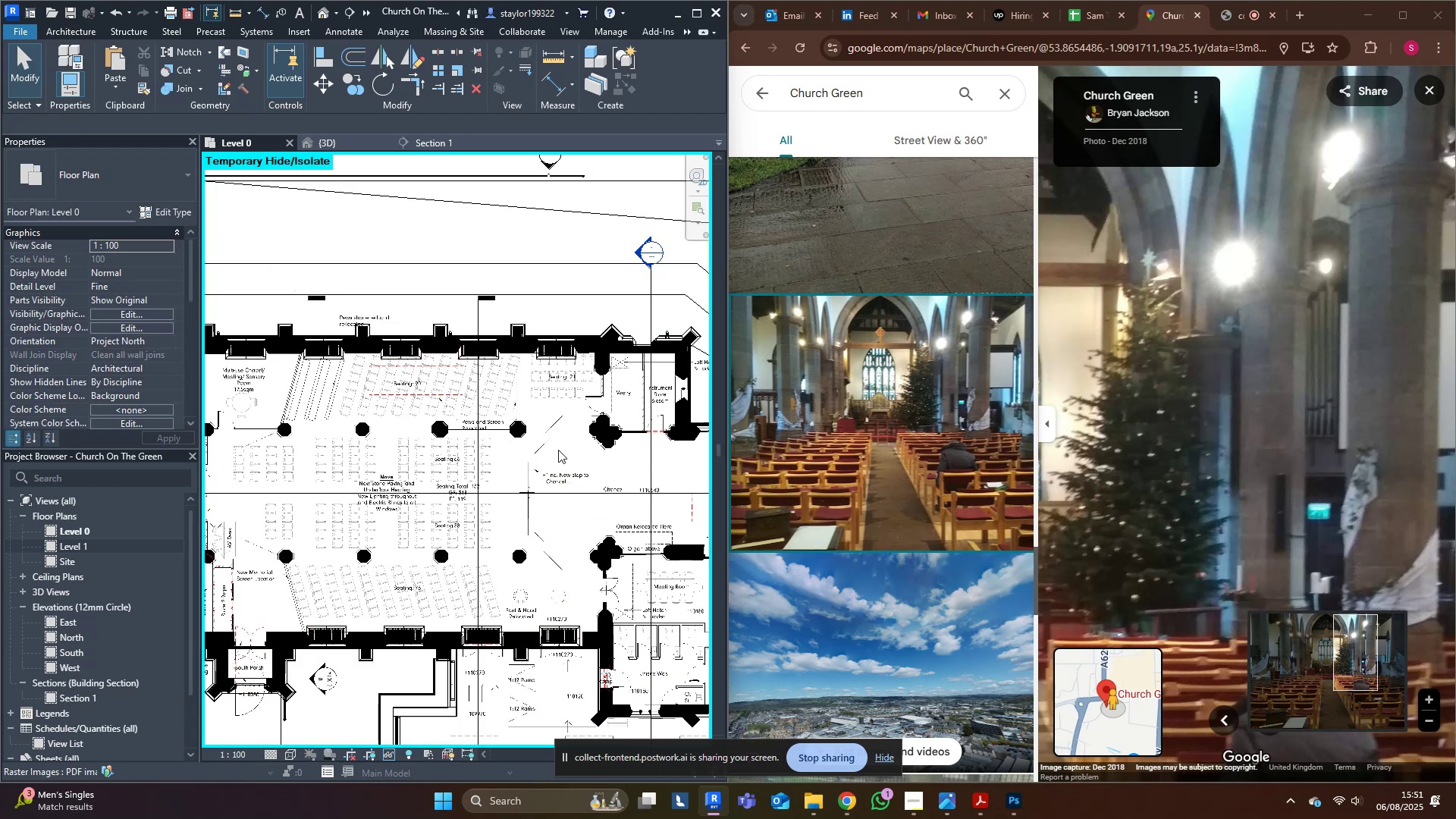 
scroll: coordinate [438, 422], scroll_direction: up, amount: 5.0
 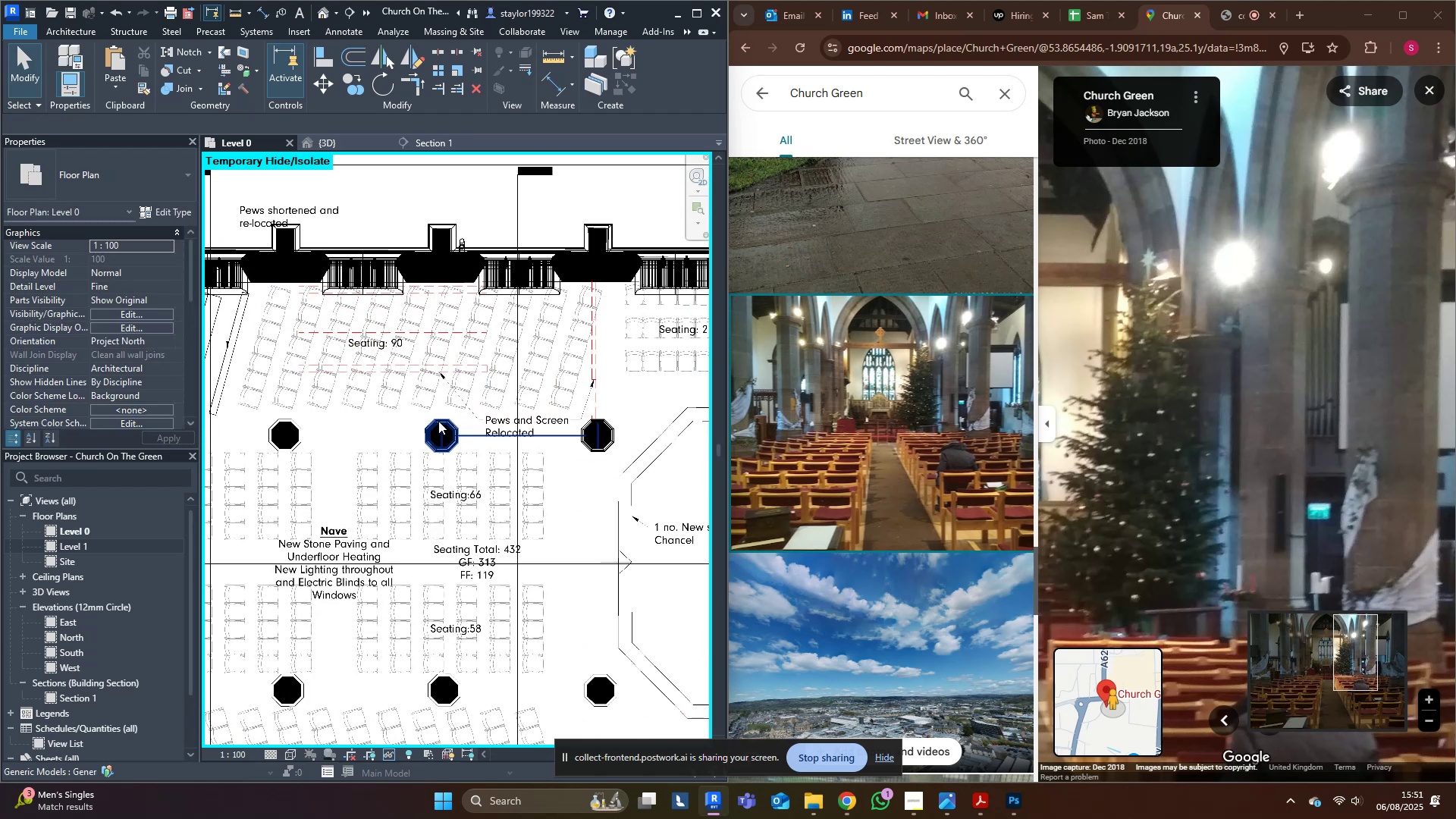 
hold_key(key=ControlLeft, duration=1.1)
 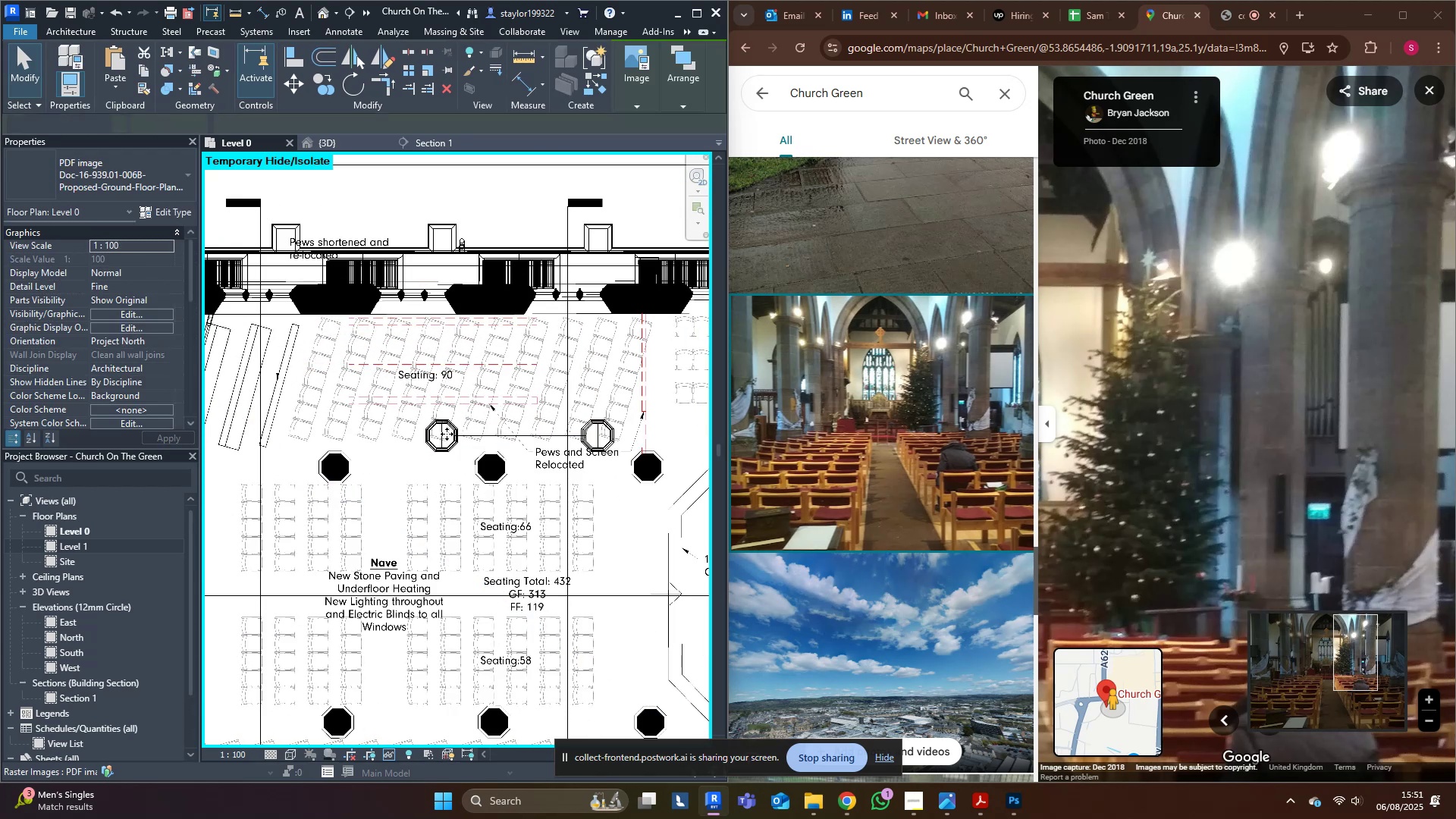 
key(Control+ControlLeft)
 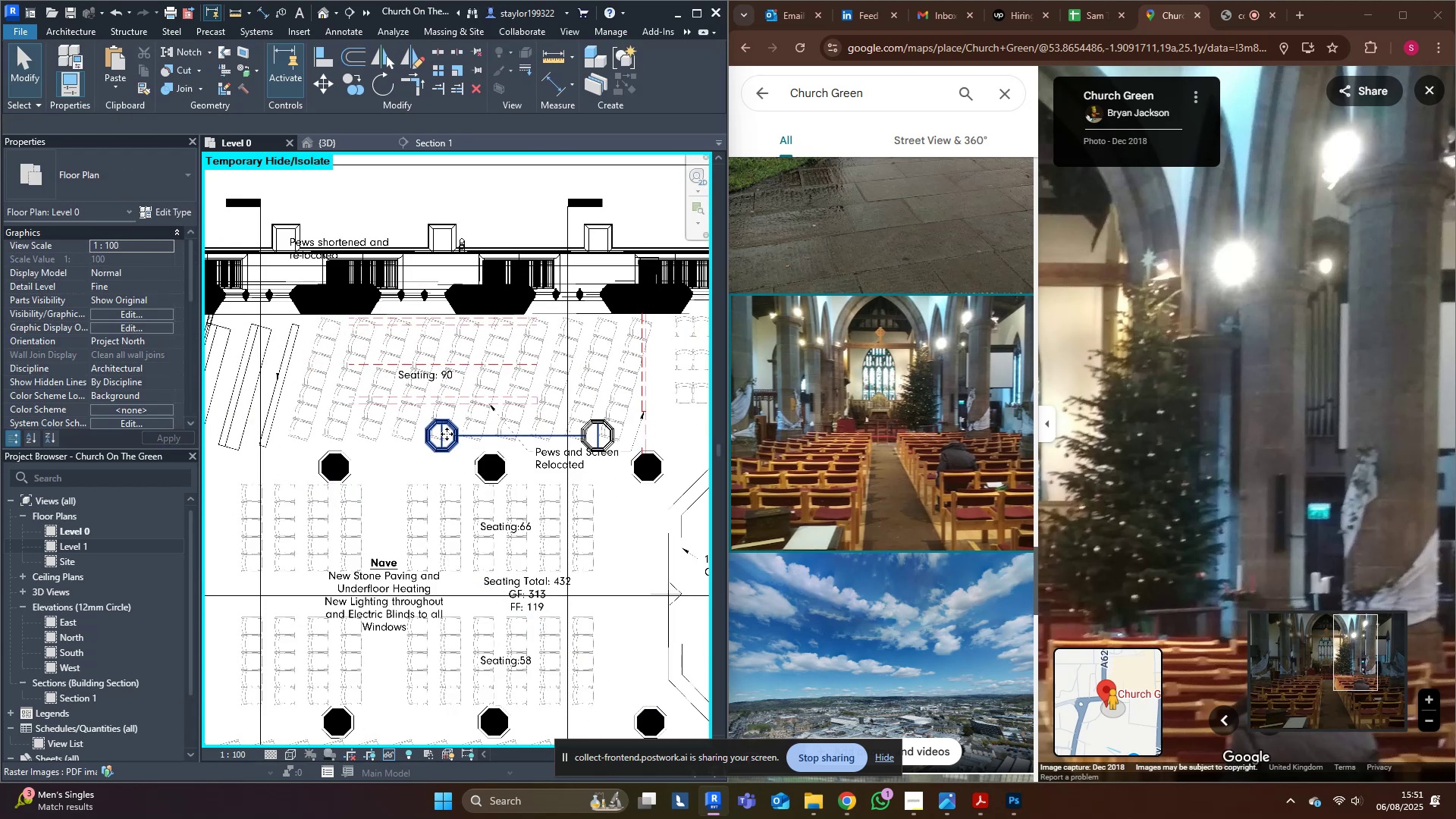 
key(Control+Z)
 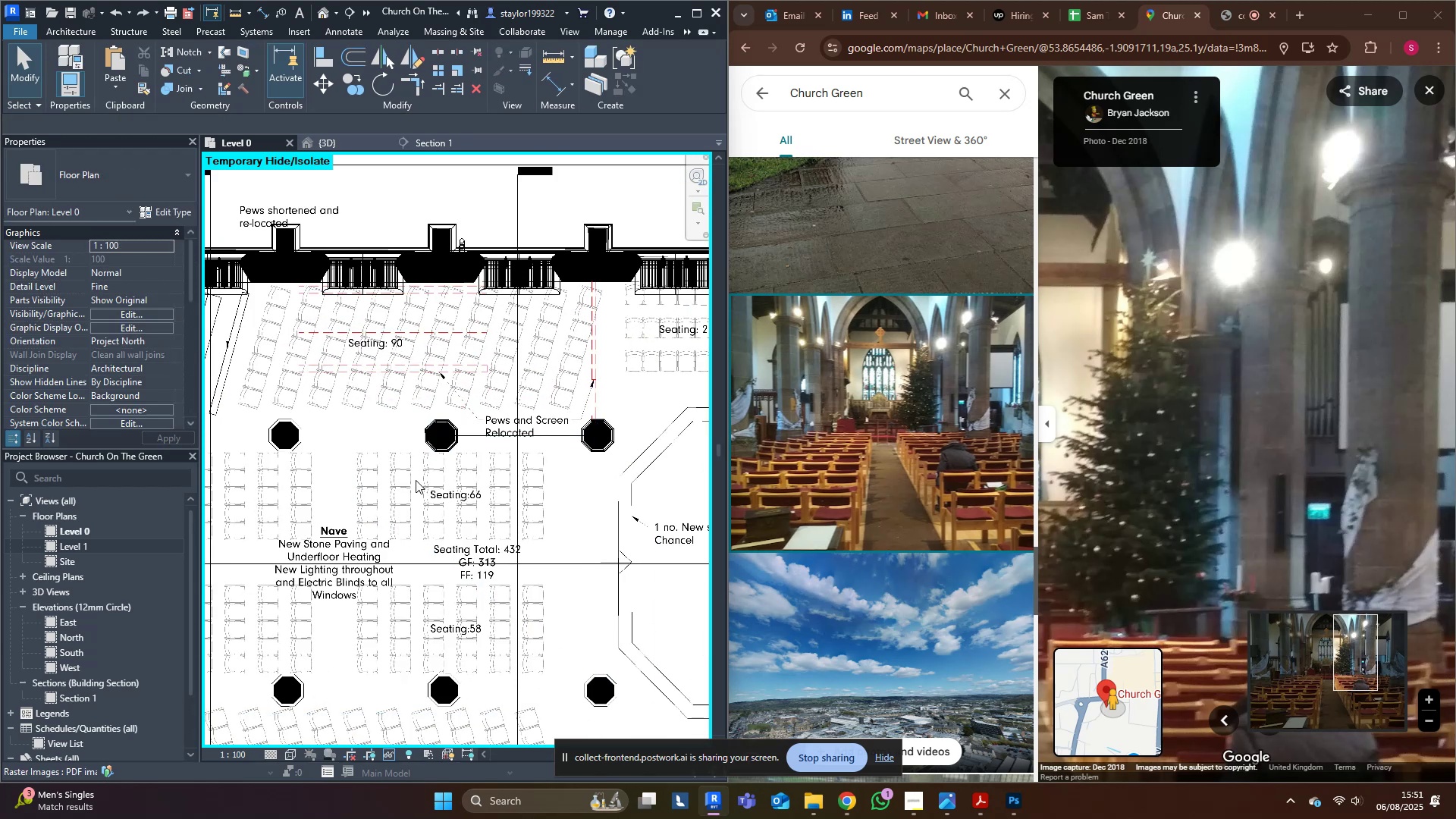 
left_click([414, 489])
 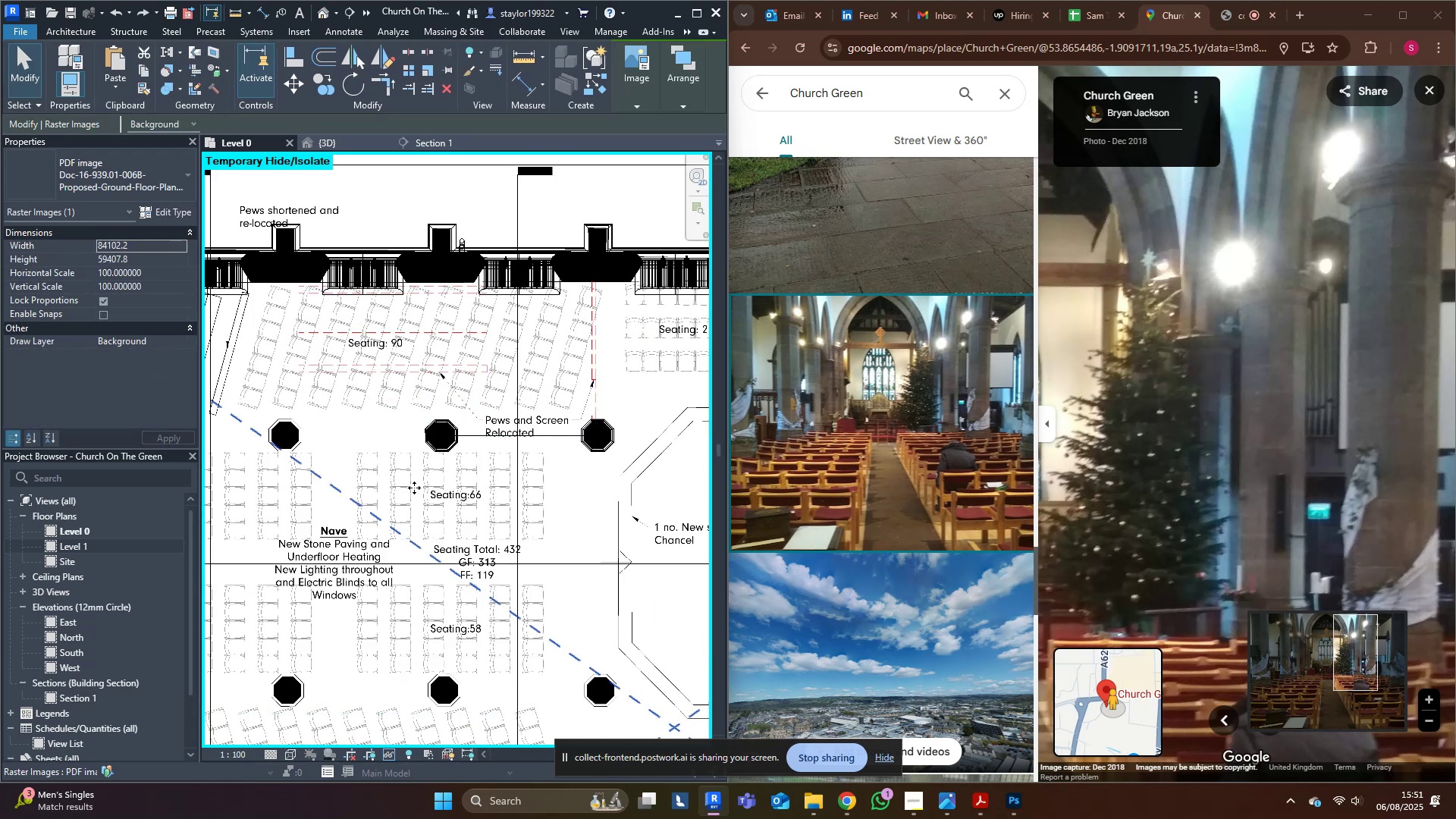 
middle_click([414, 488])
 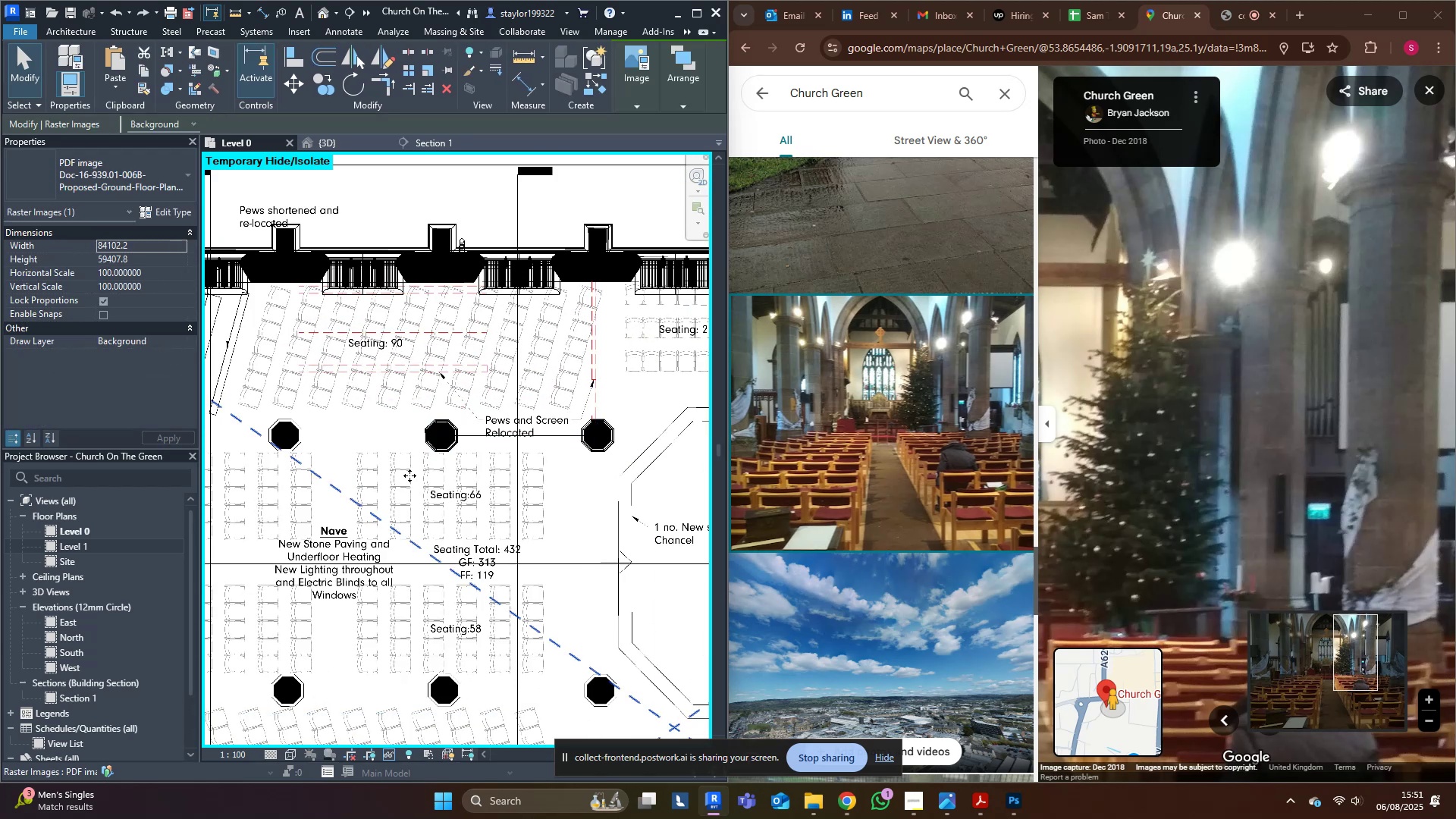 
type(pn)
key(Escape)
 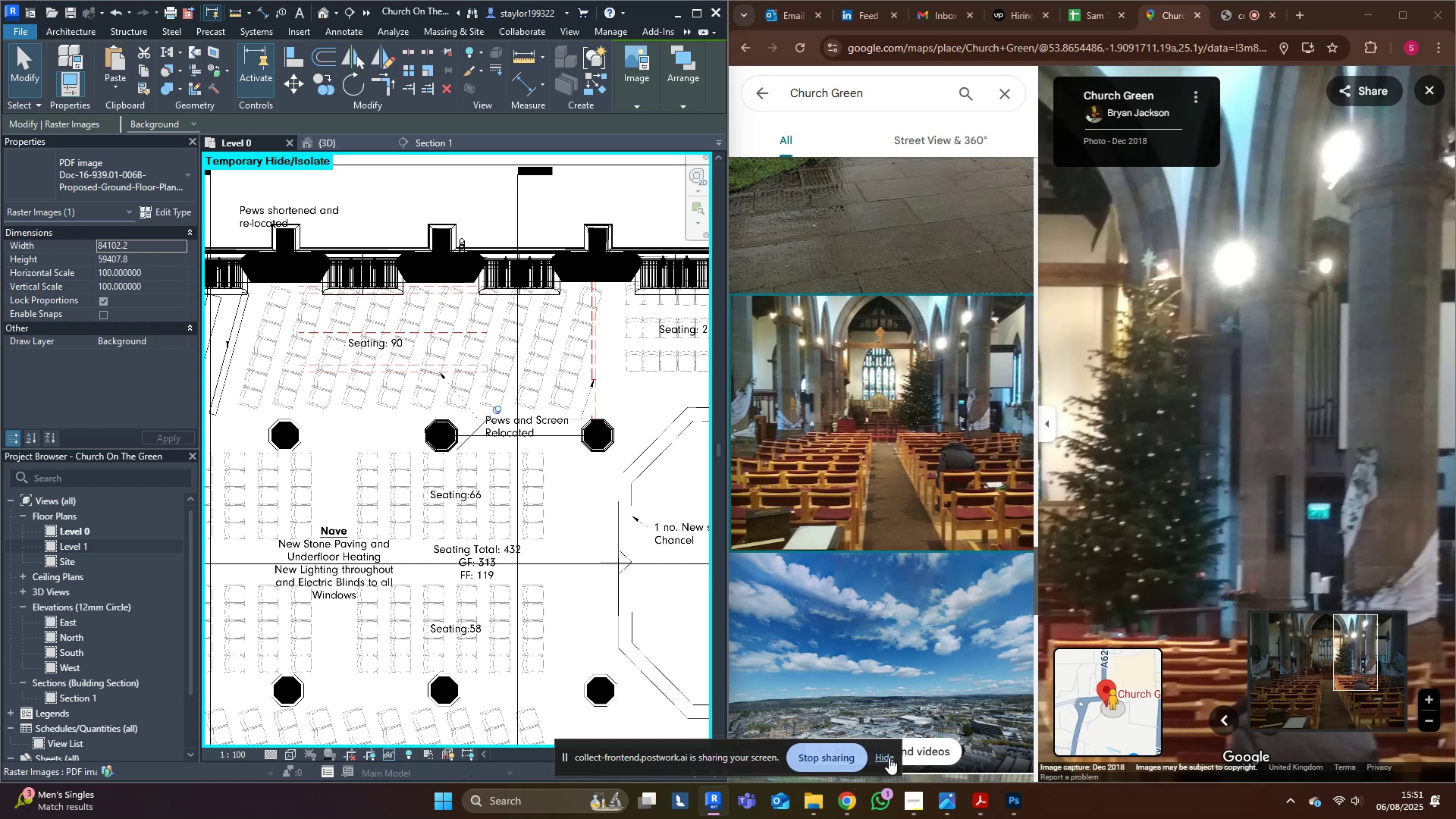 
wait(5.33)
 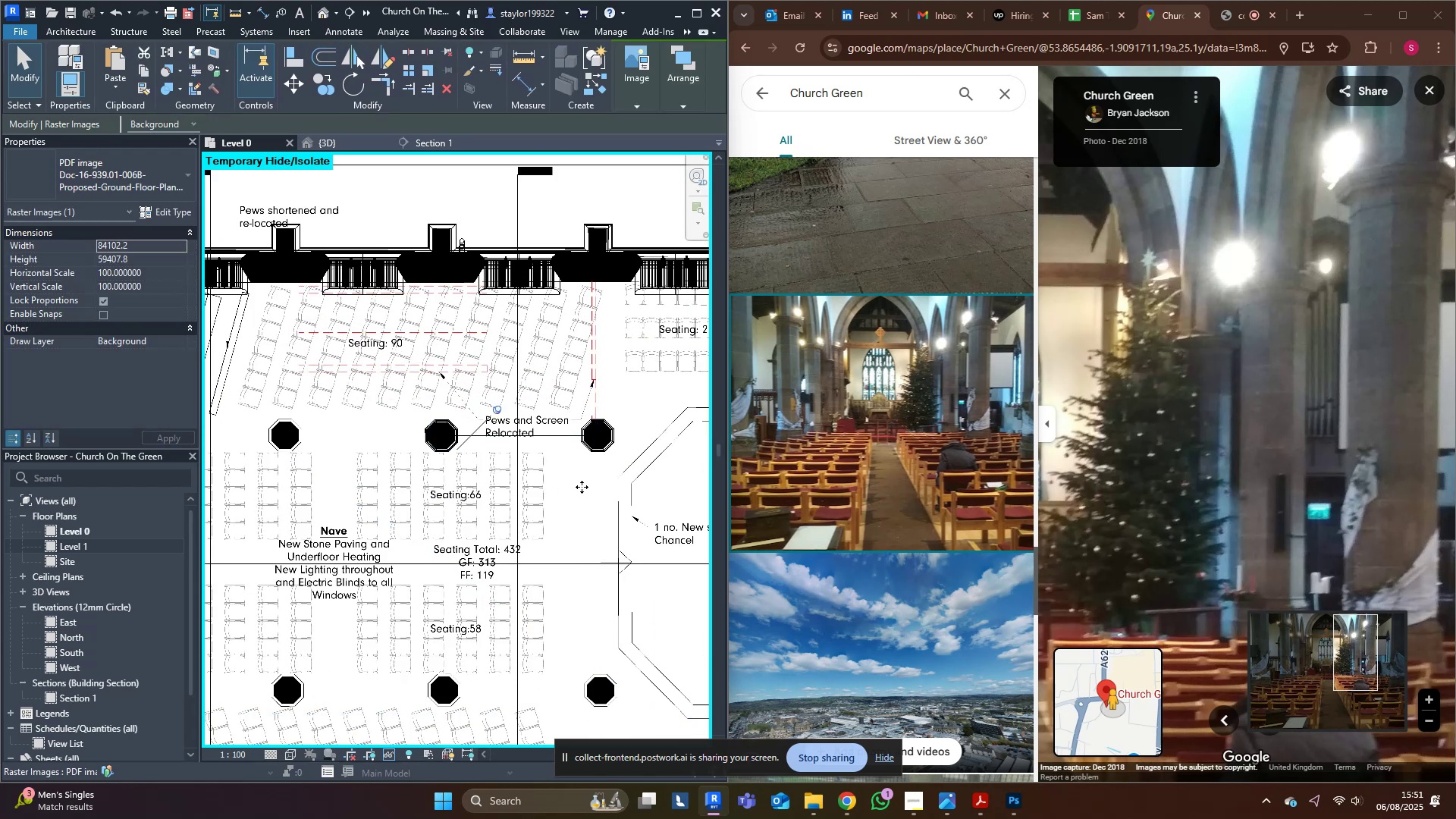 
left_click([890, 758])
 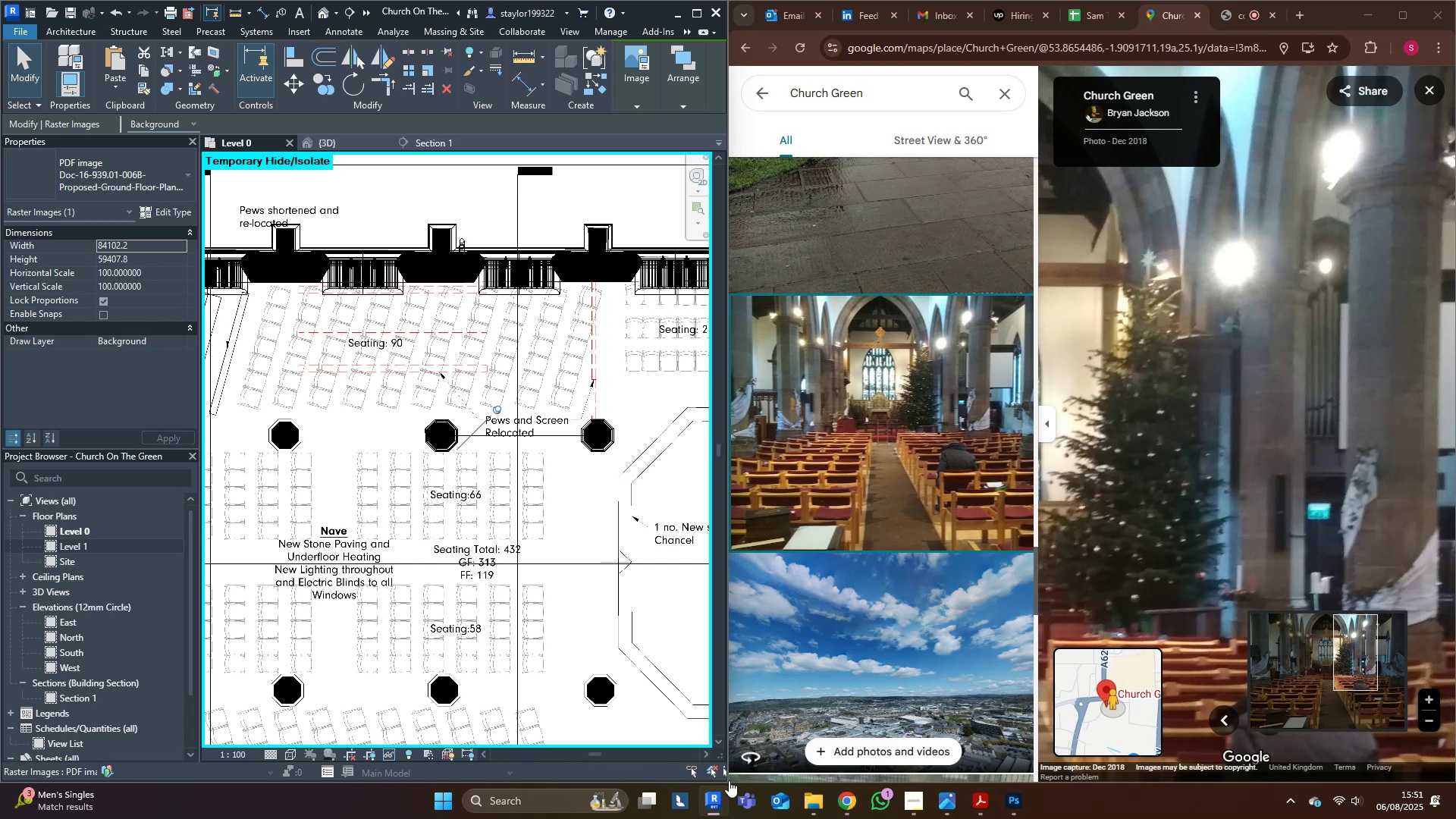 
left_click([644, 771])
 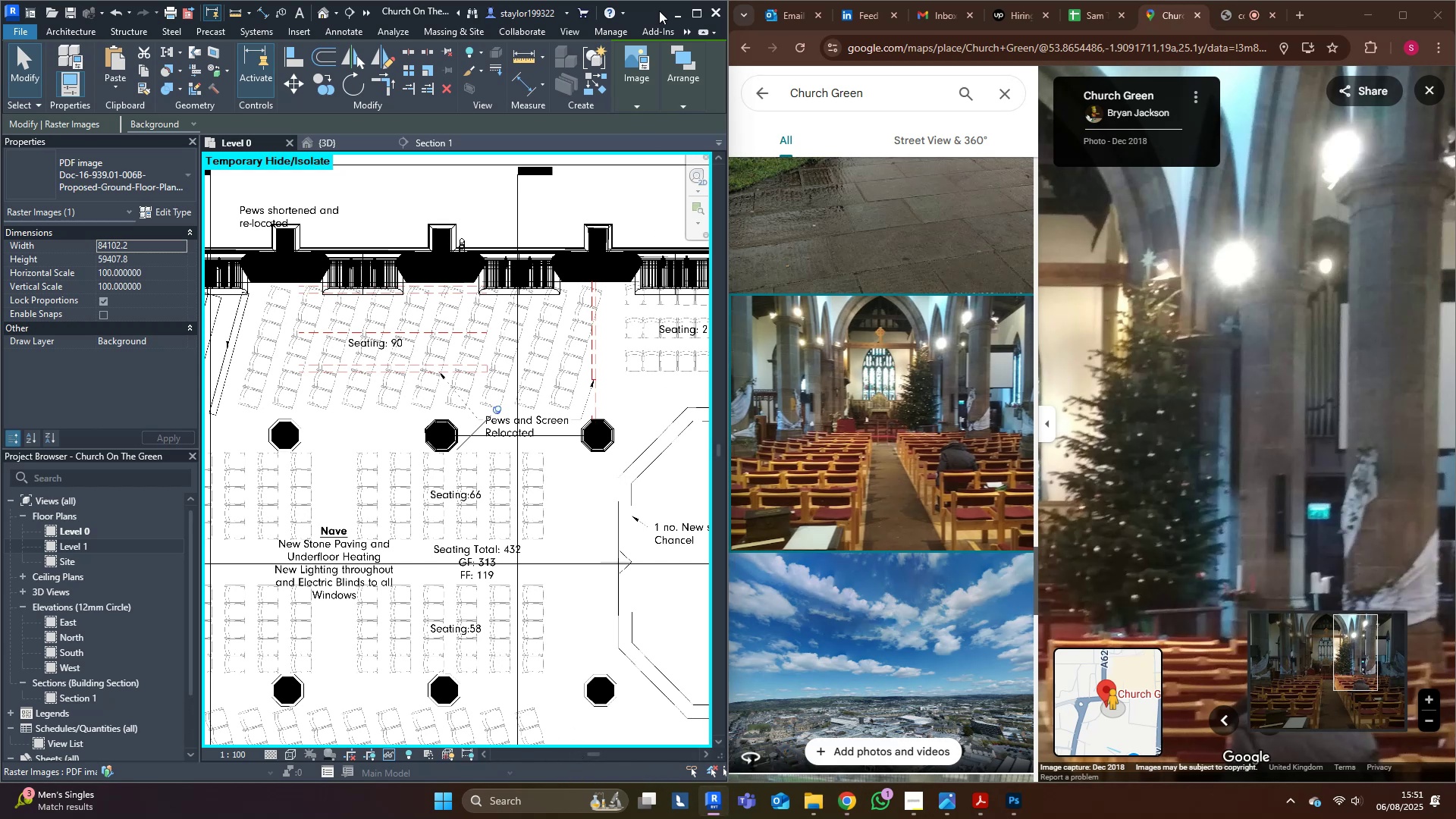 
left_click([695, 12])
 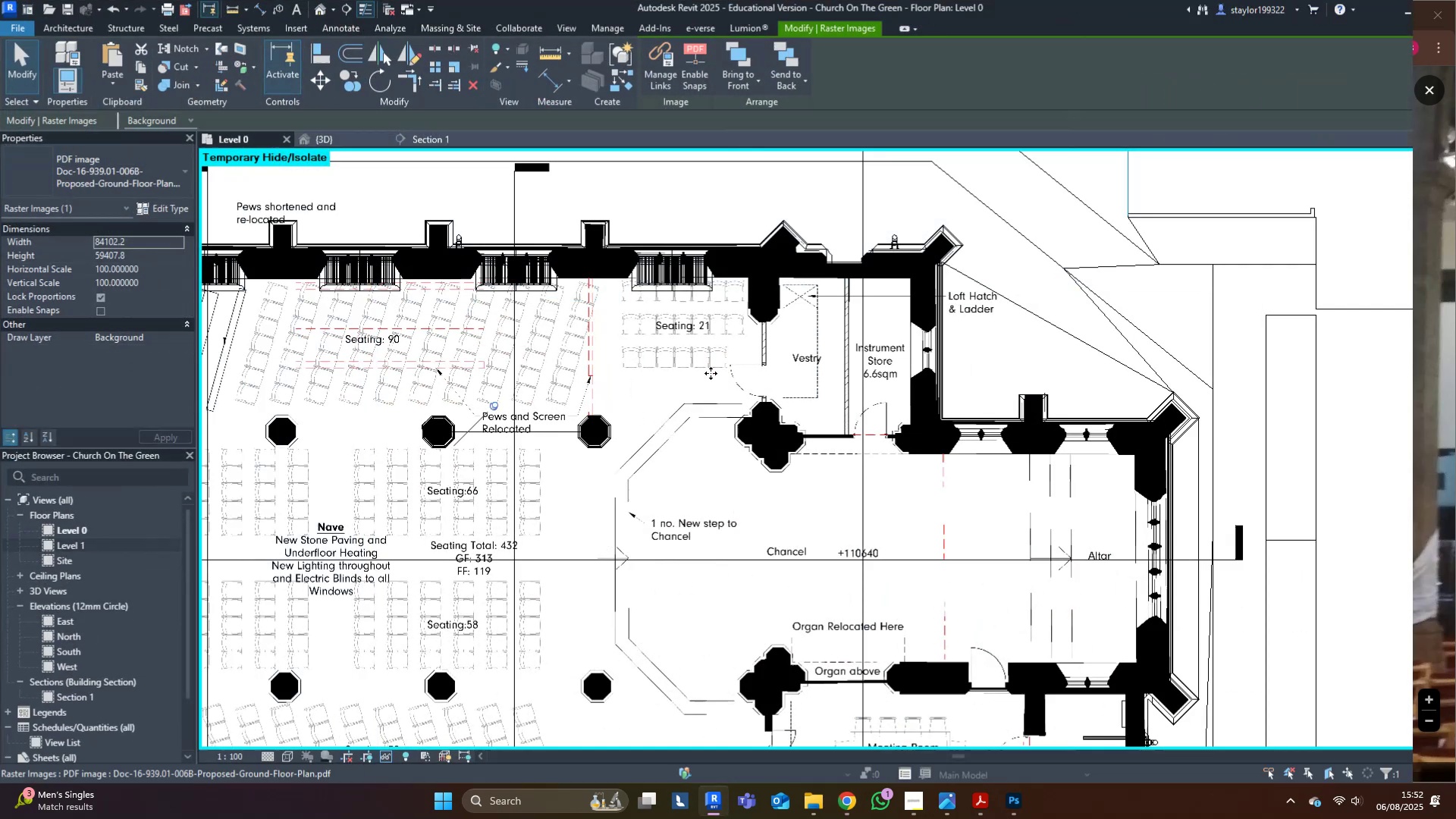 
middle_click([715, 463])
 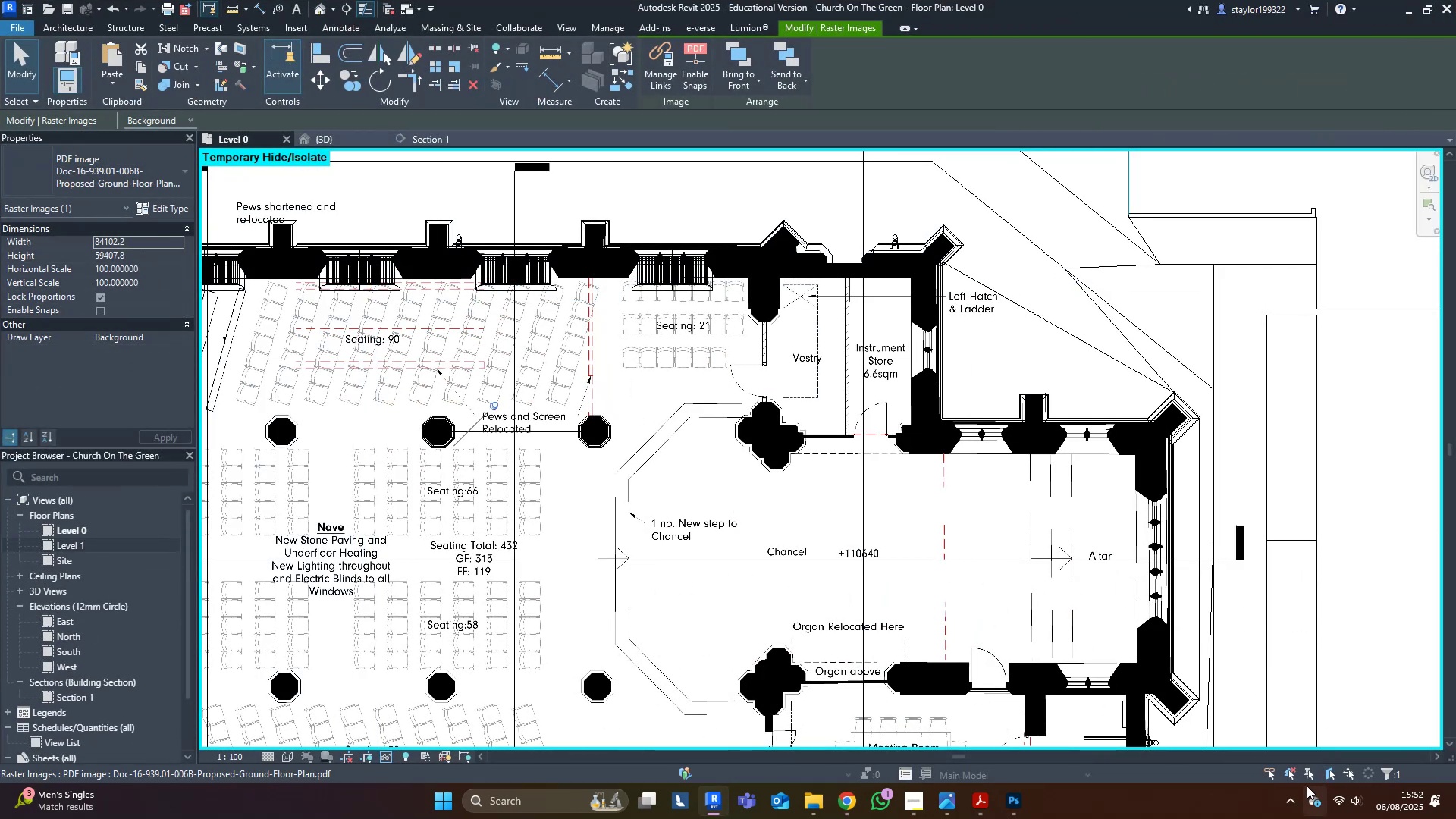 
left_click([1307, 780])
 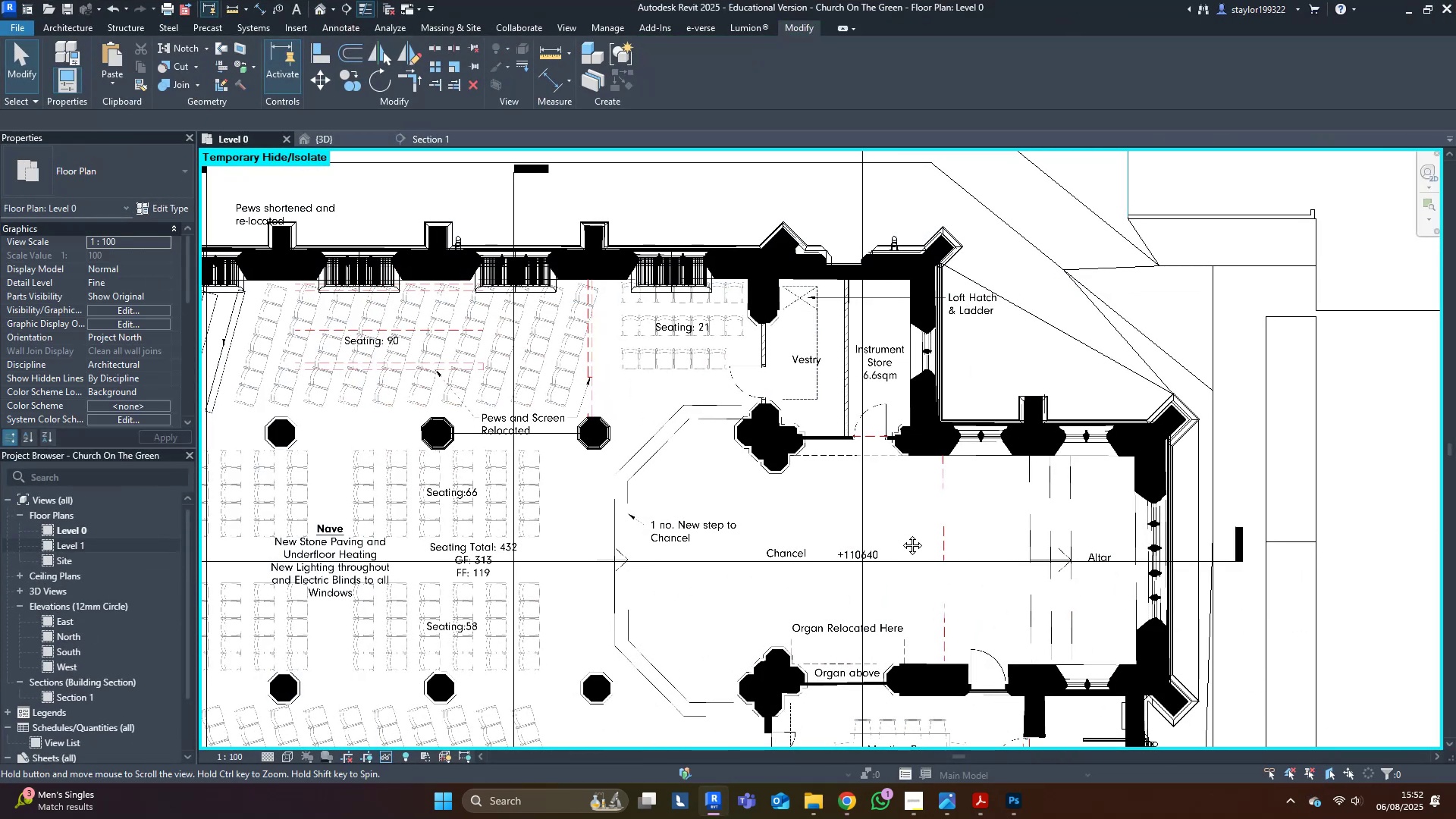 
key(Escape)
type(ro)
 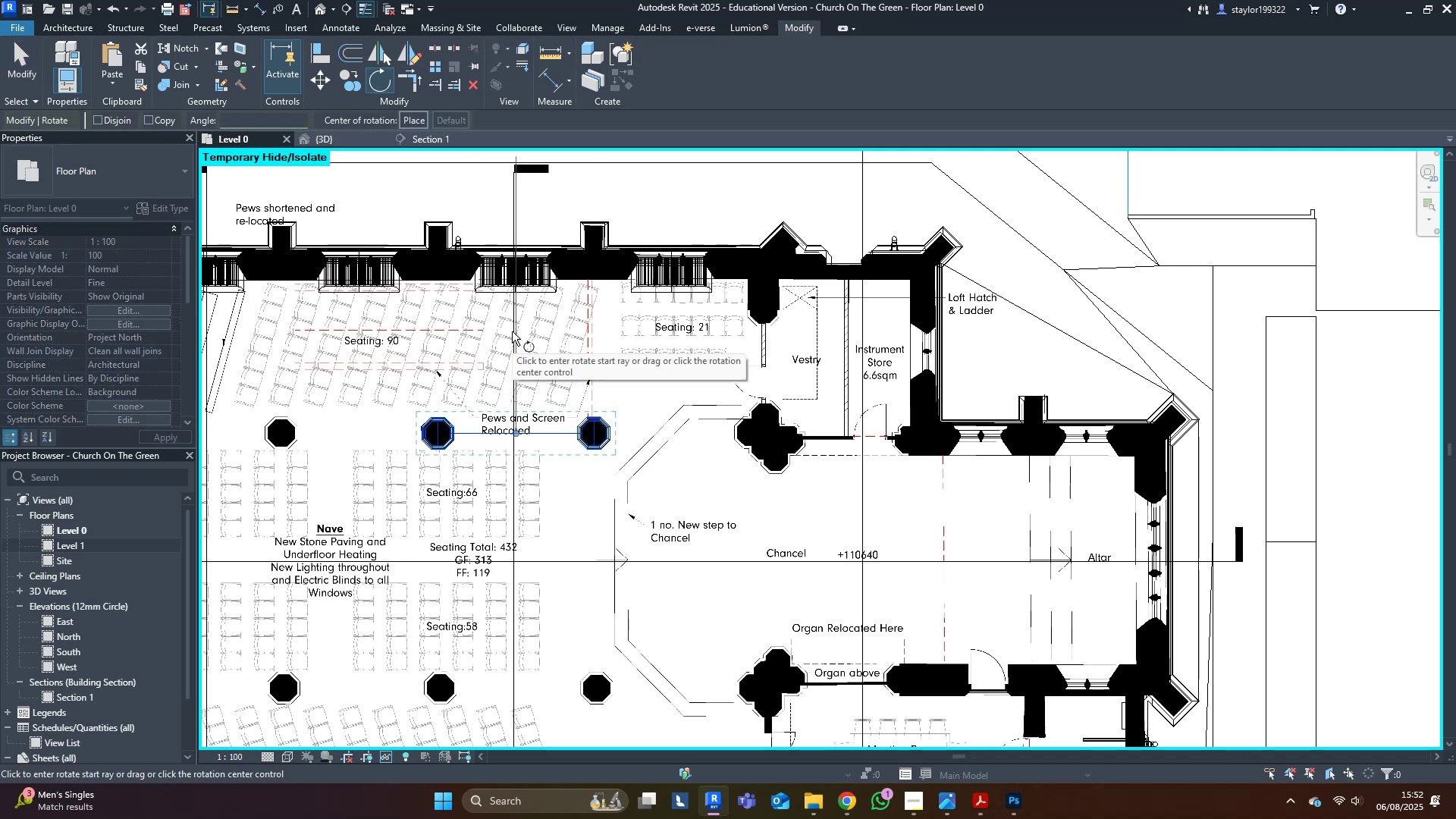 
left_click([512, 331])
 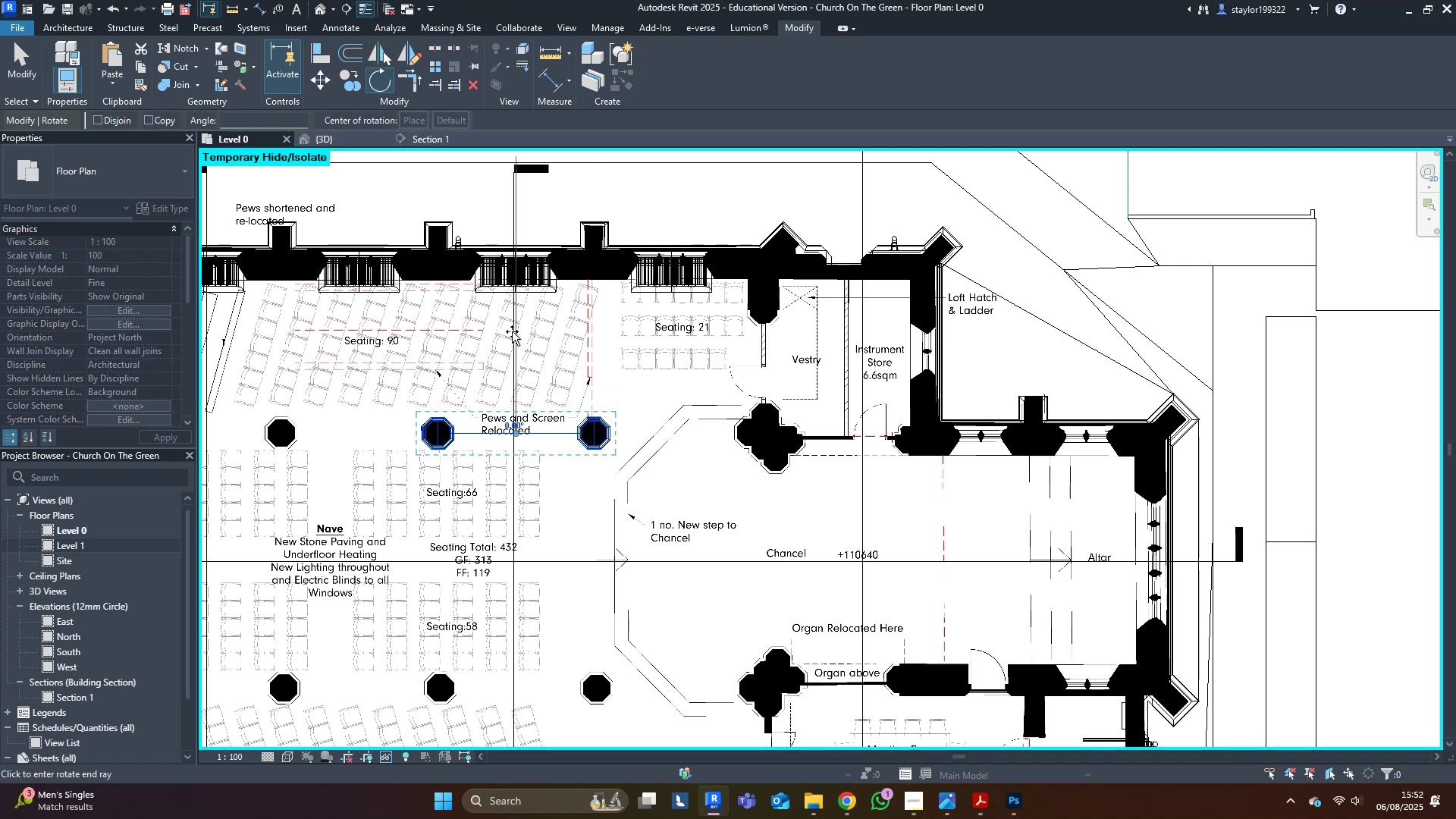 
hold_key(key=ControlLeft, duration=1.5)
 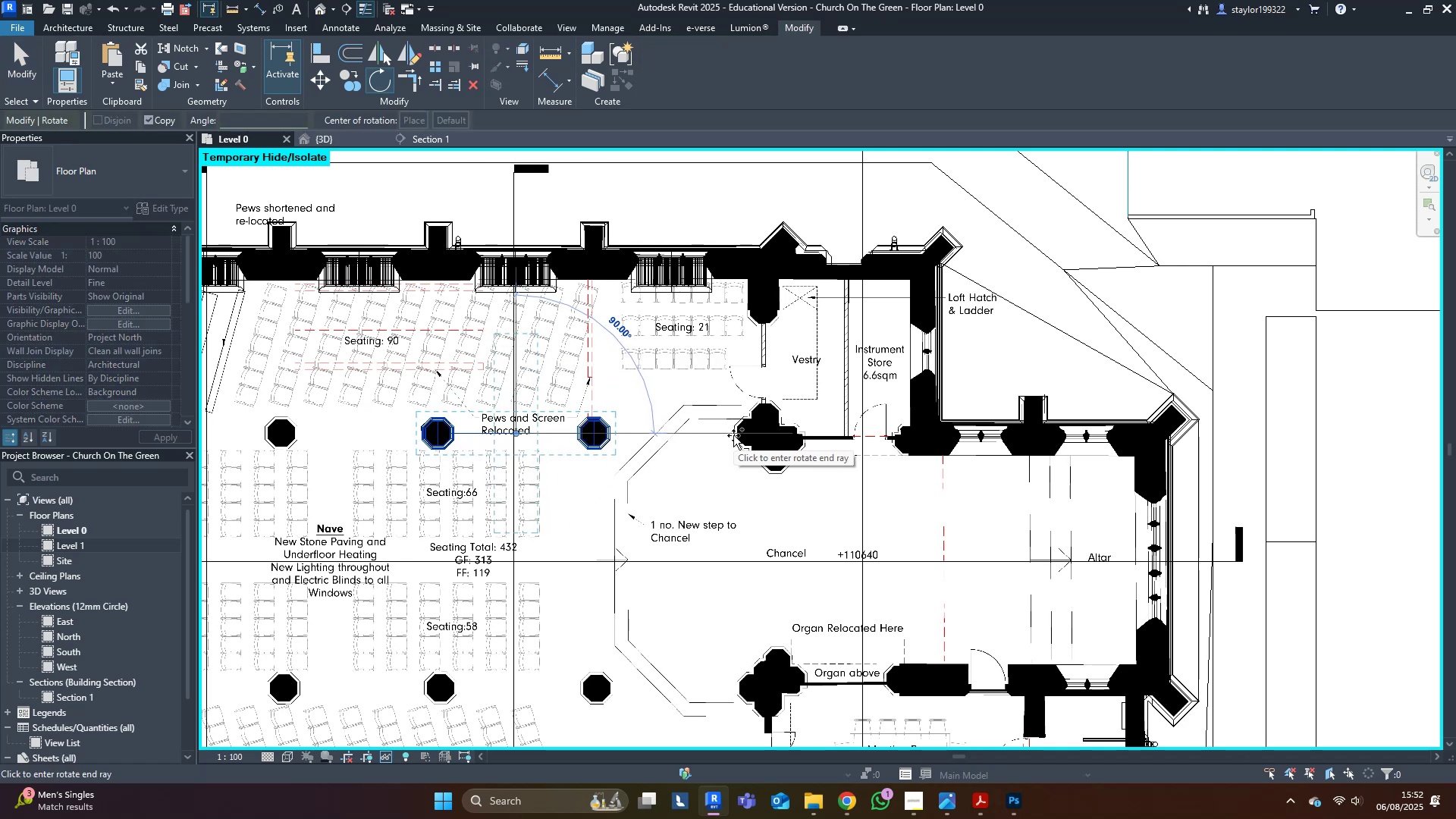 
hold_key(key=ControlLeft, duration=1.11)
left_click([733, 435])
 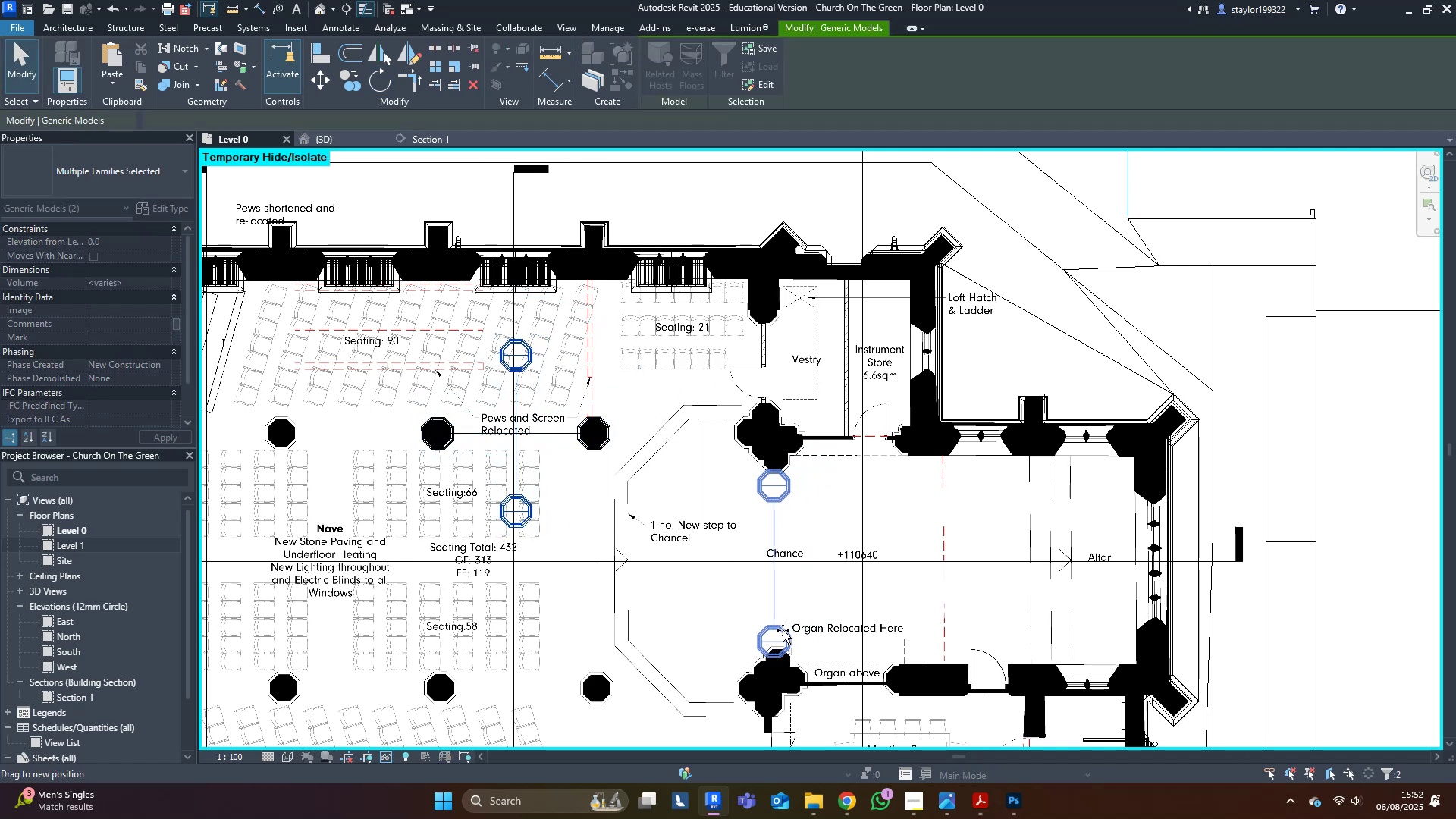 
wait(8.63)
 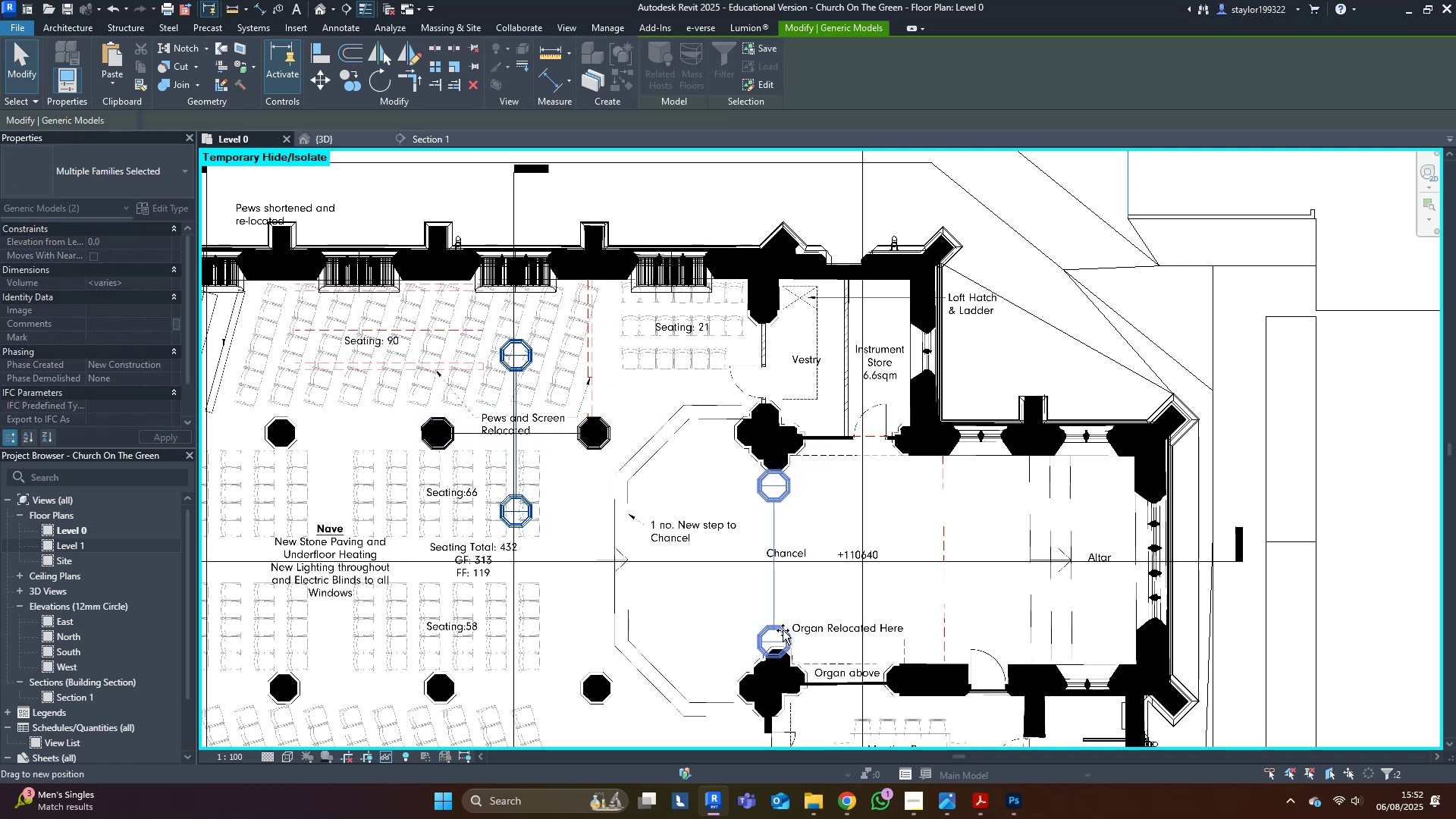 
key(Control+Z)
 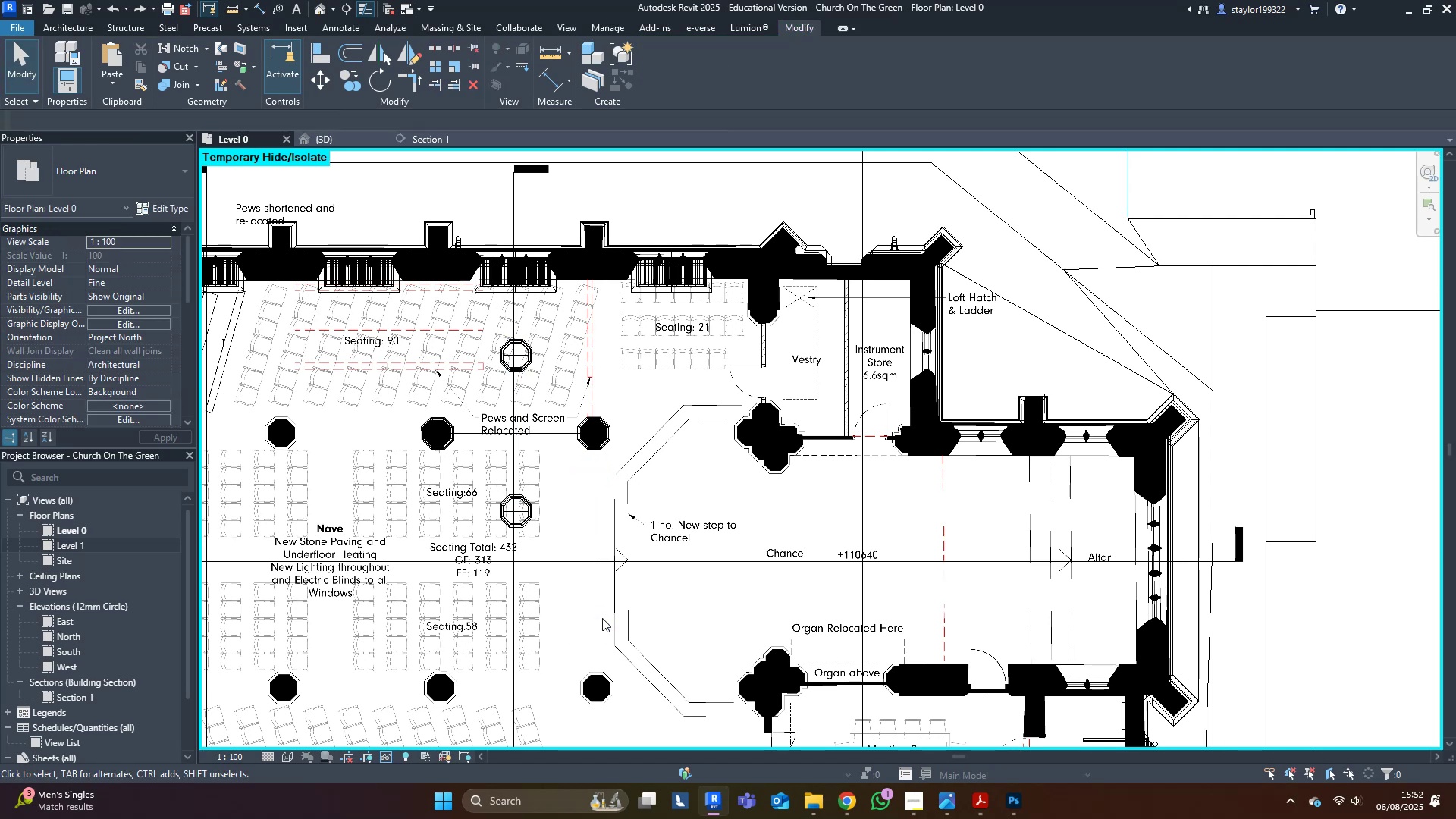 
key(Control+Z)
 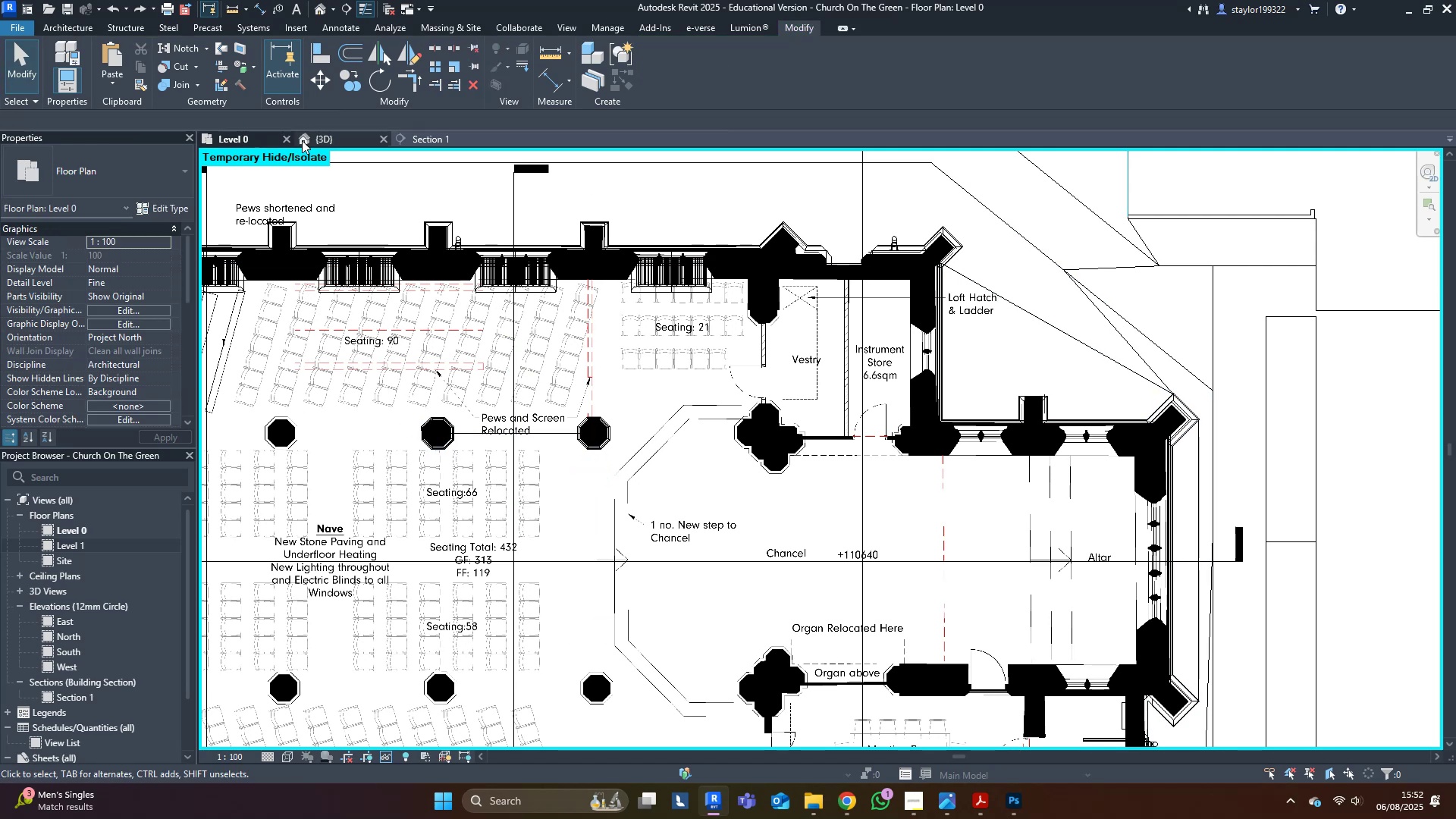 
type(tw)
 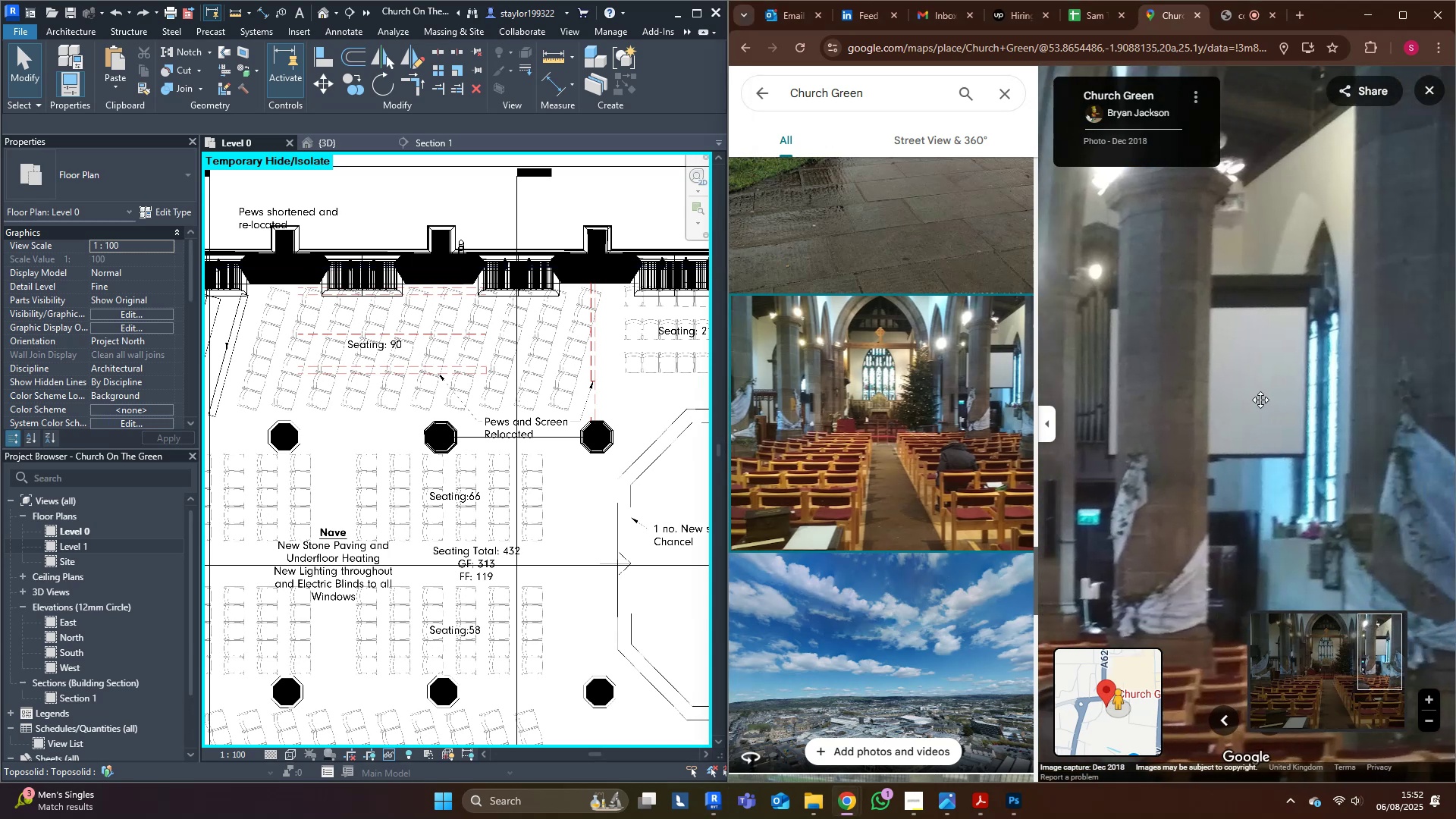 
wait(5.52)
 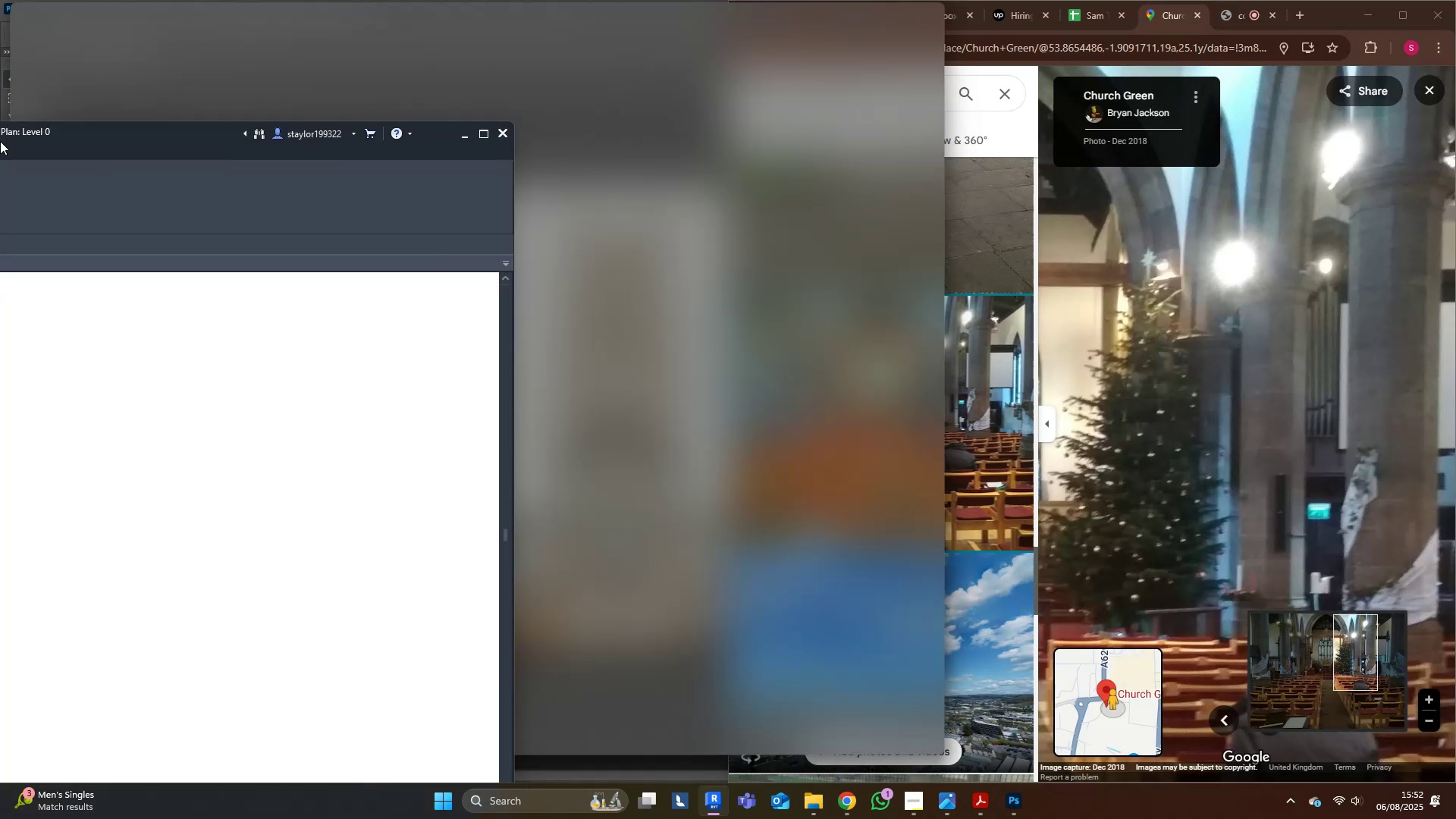 
type(sd)
 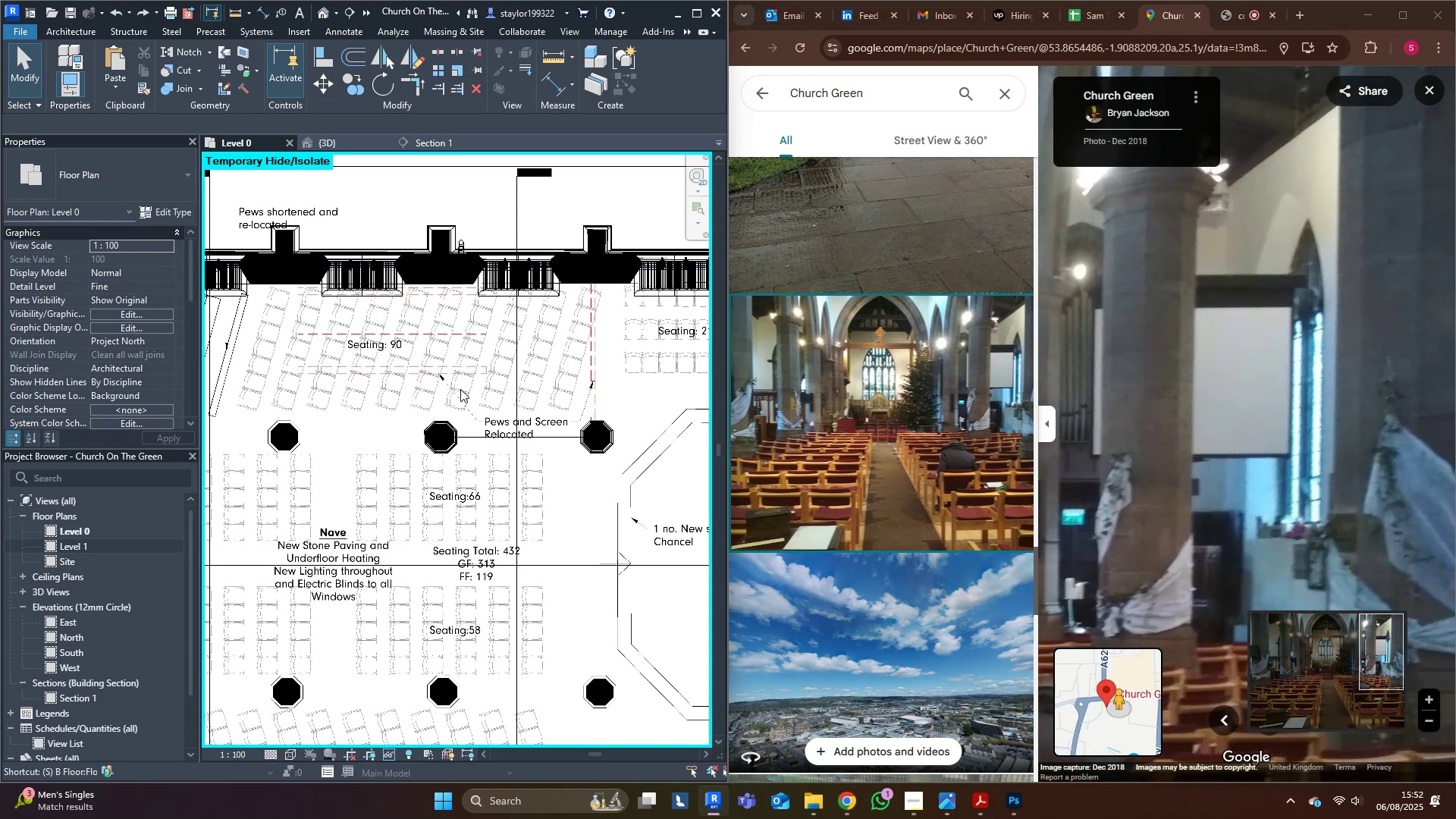 
scroll: coordinate [460, 391], scroll_direction: down, amount: 5.0
 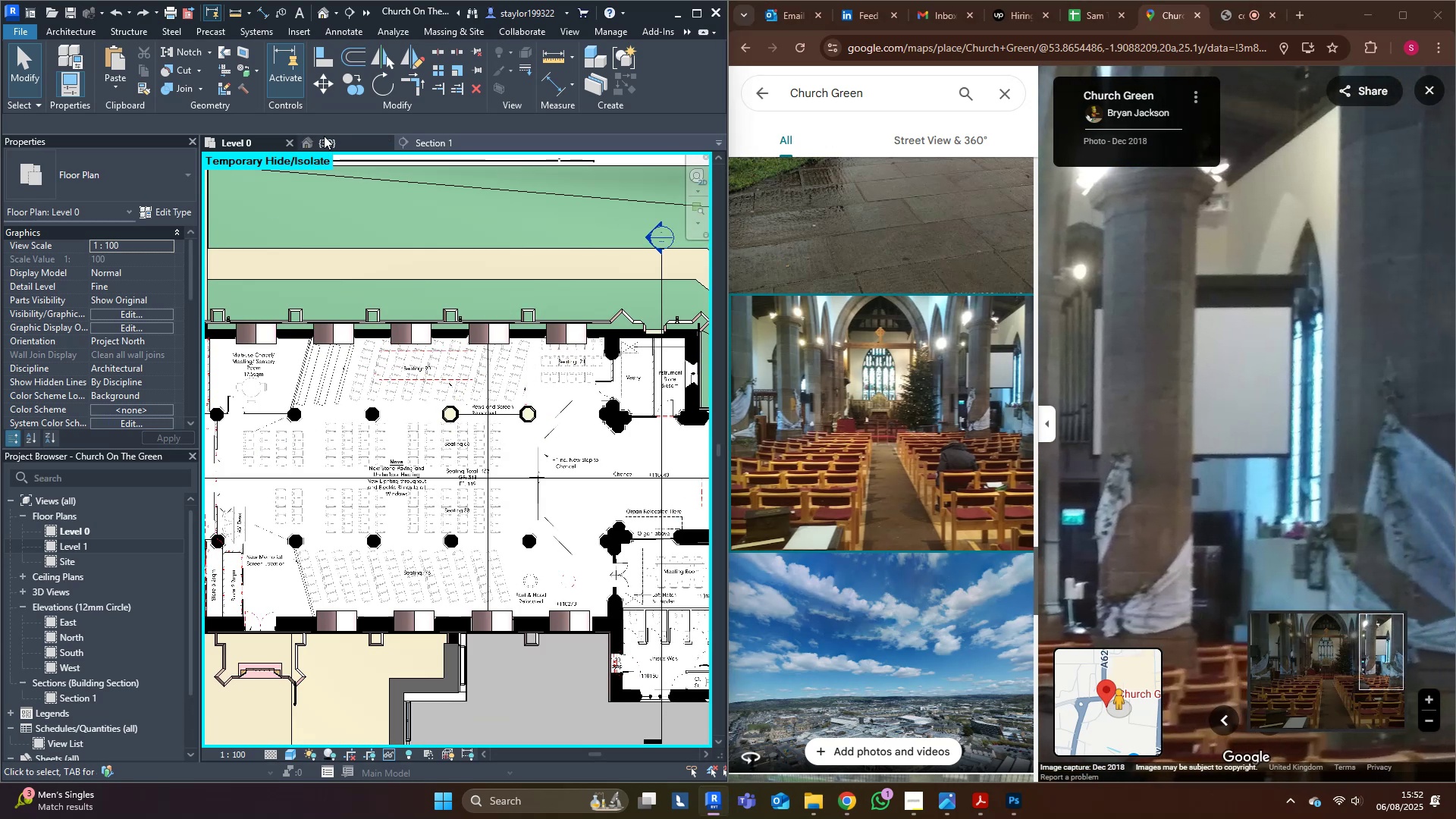 
left_click([334, 143])
 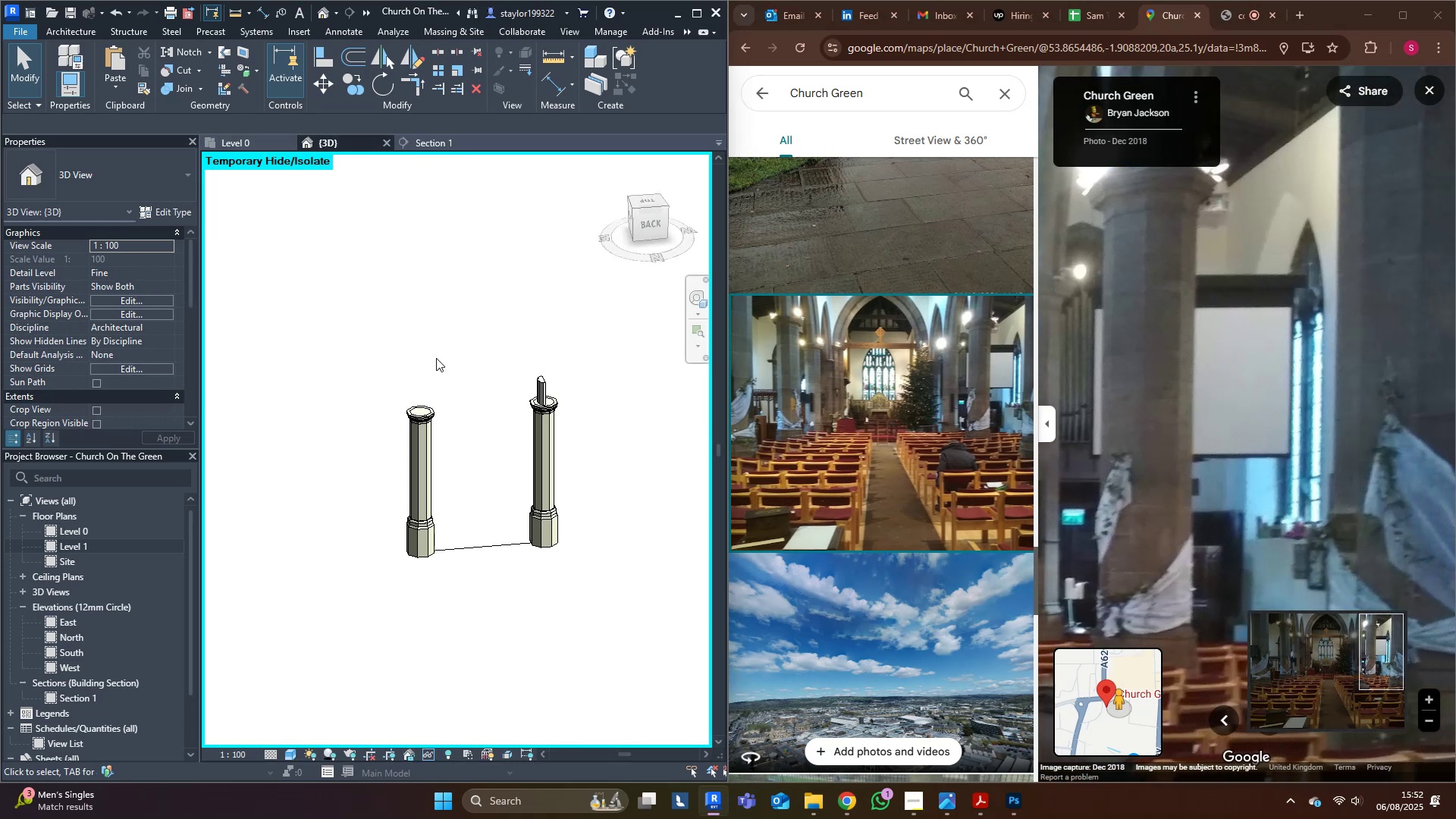 
scroll: coordinate [438, 359], scroll_direction: down, amount: 4.0
 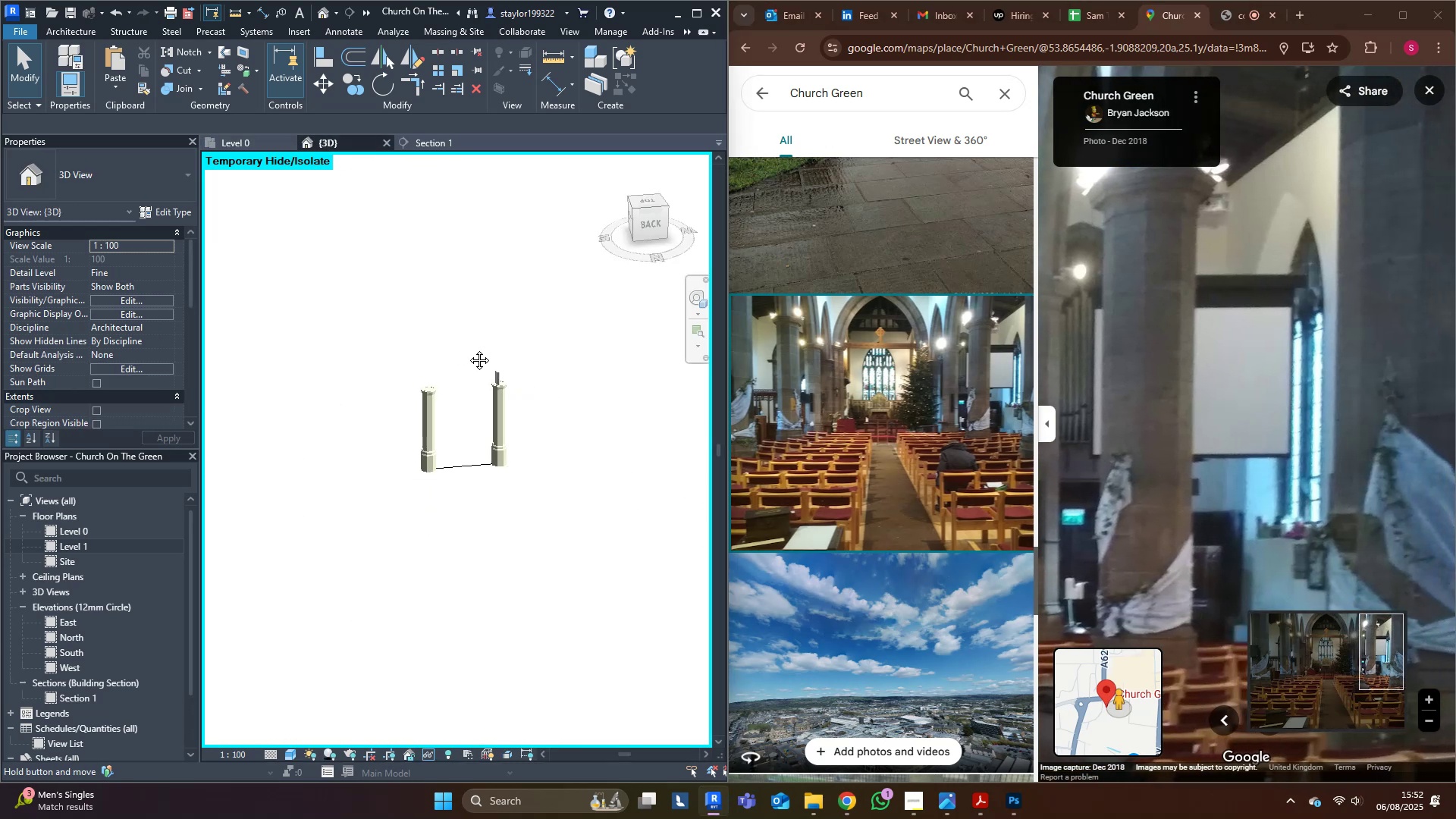 
type(hrwf)
 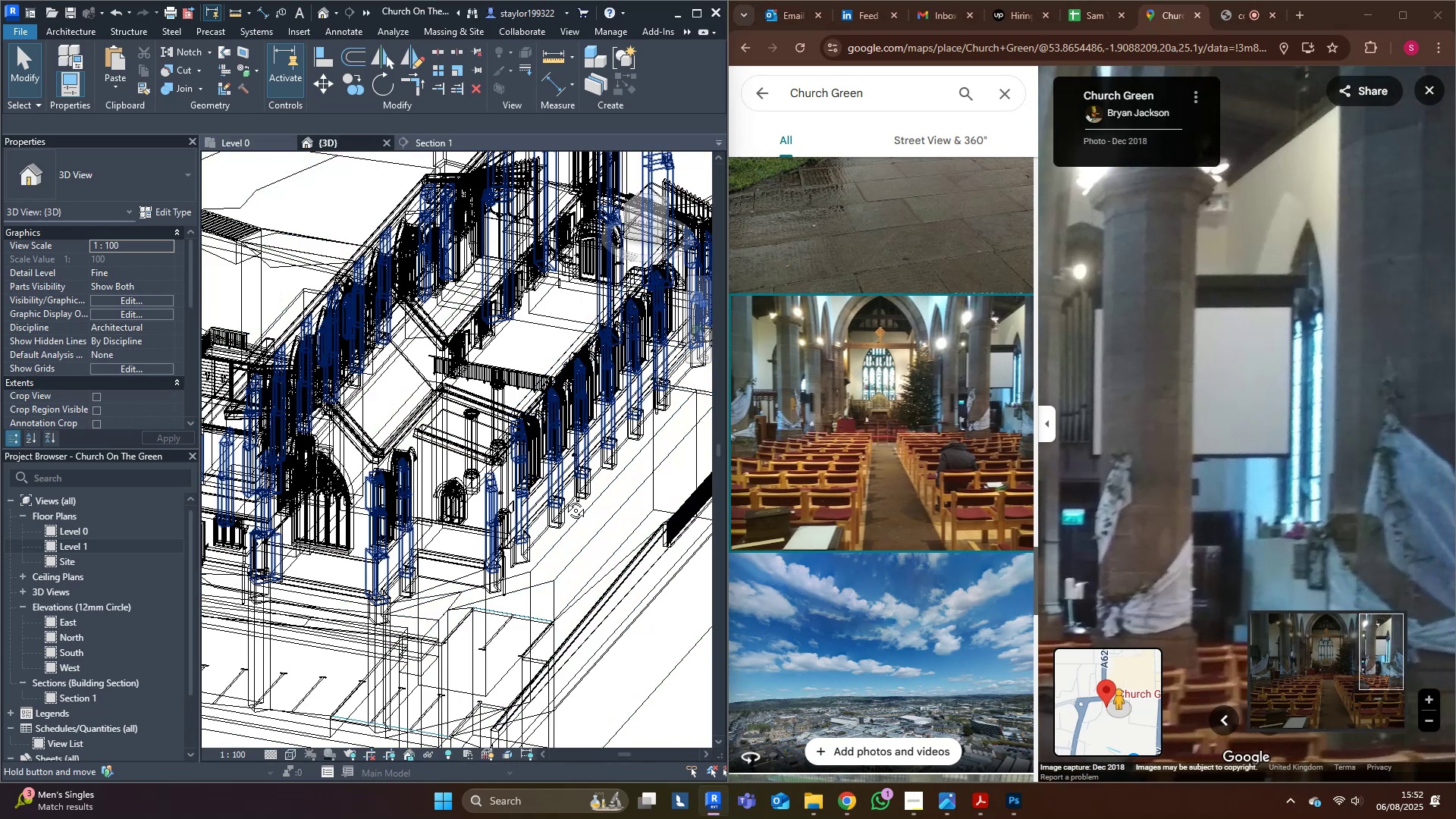 
 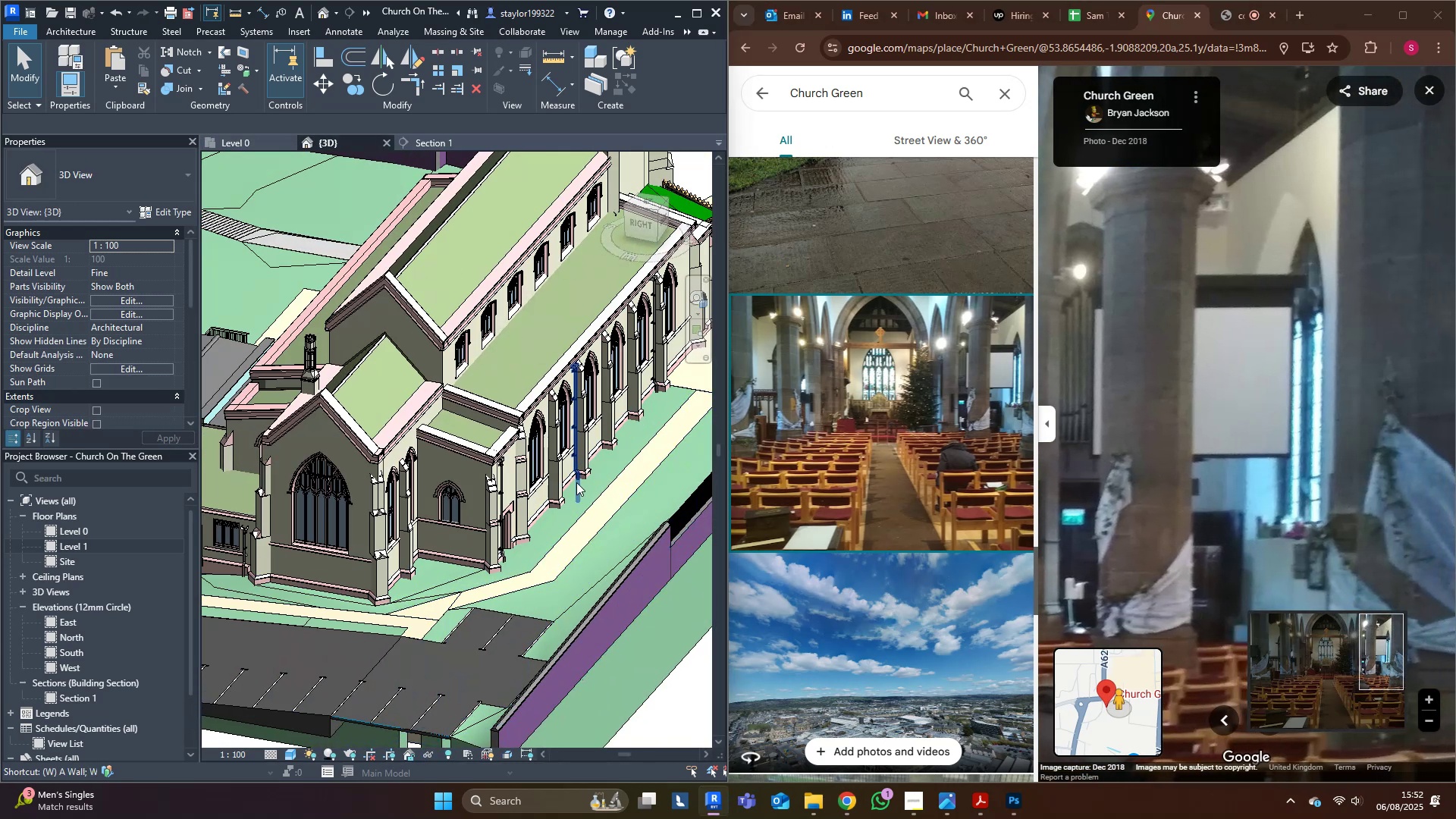 
hold_key(key=ShiftLeft, duration=1.33)
 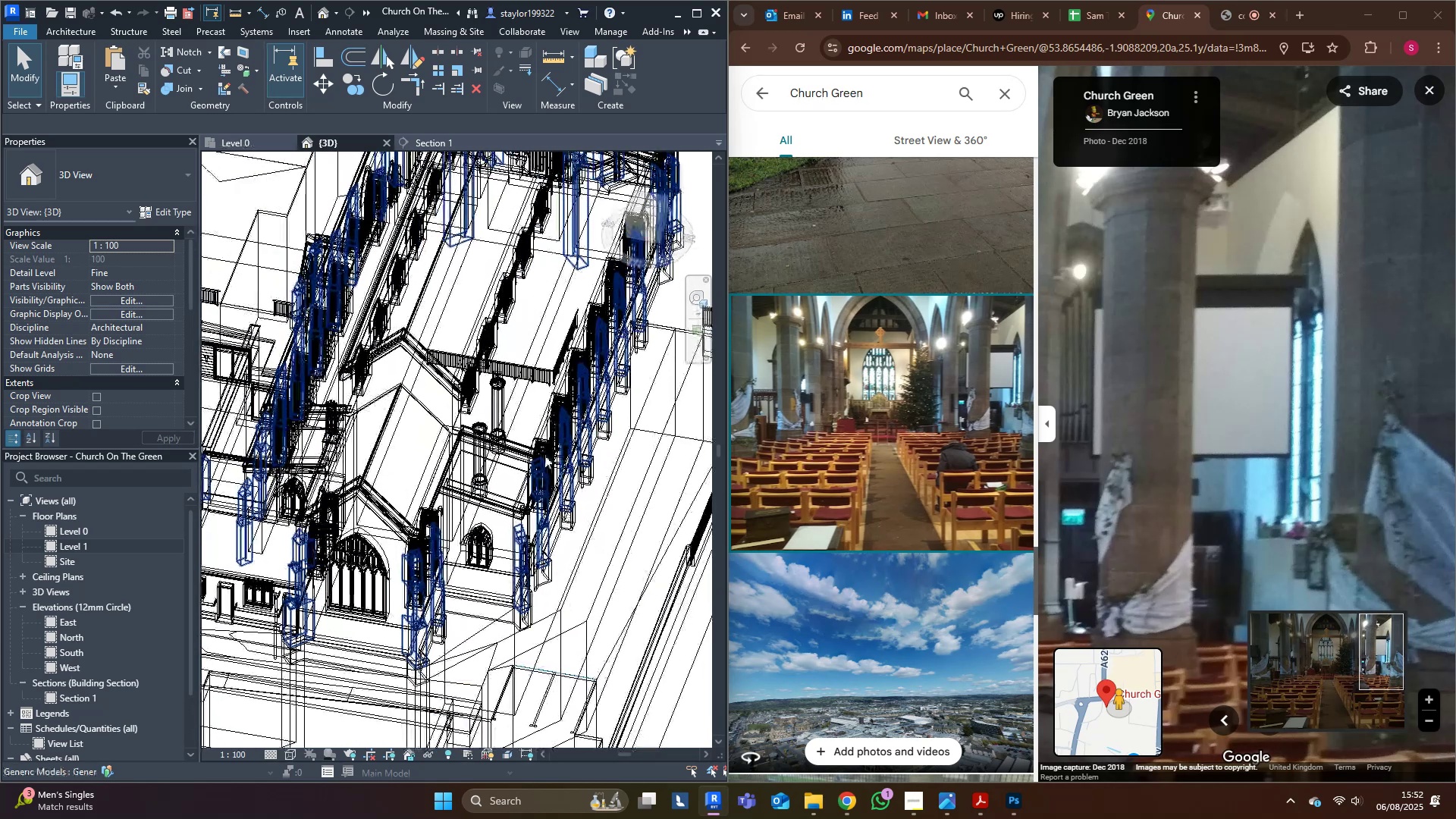 
scroll: coordinate [498, 377], scroll_direction: up, amount: 4.0
 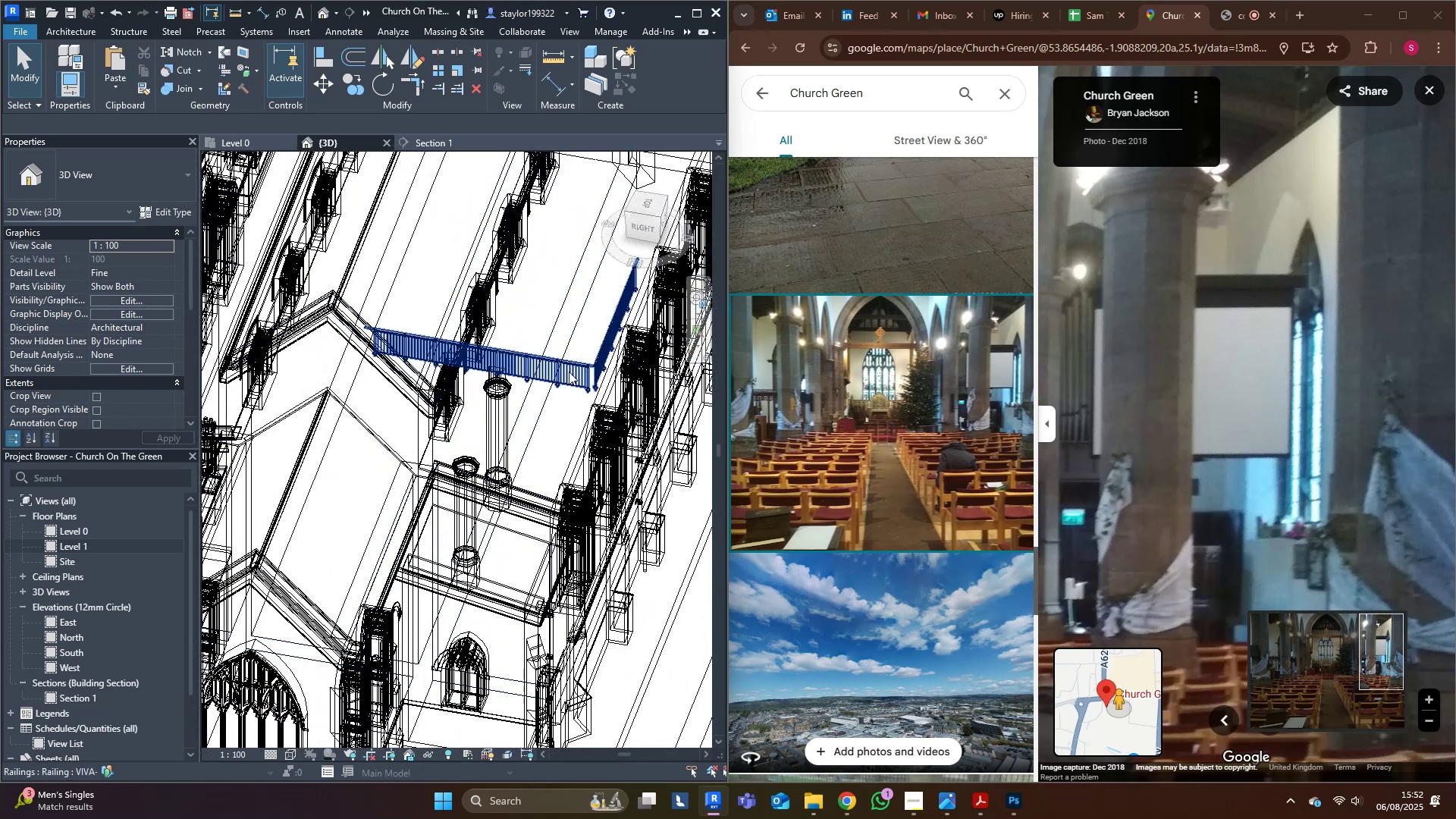 
left_click([570, 372])
 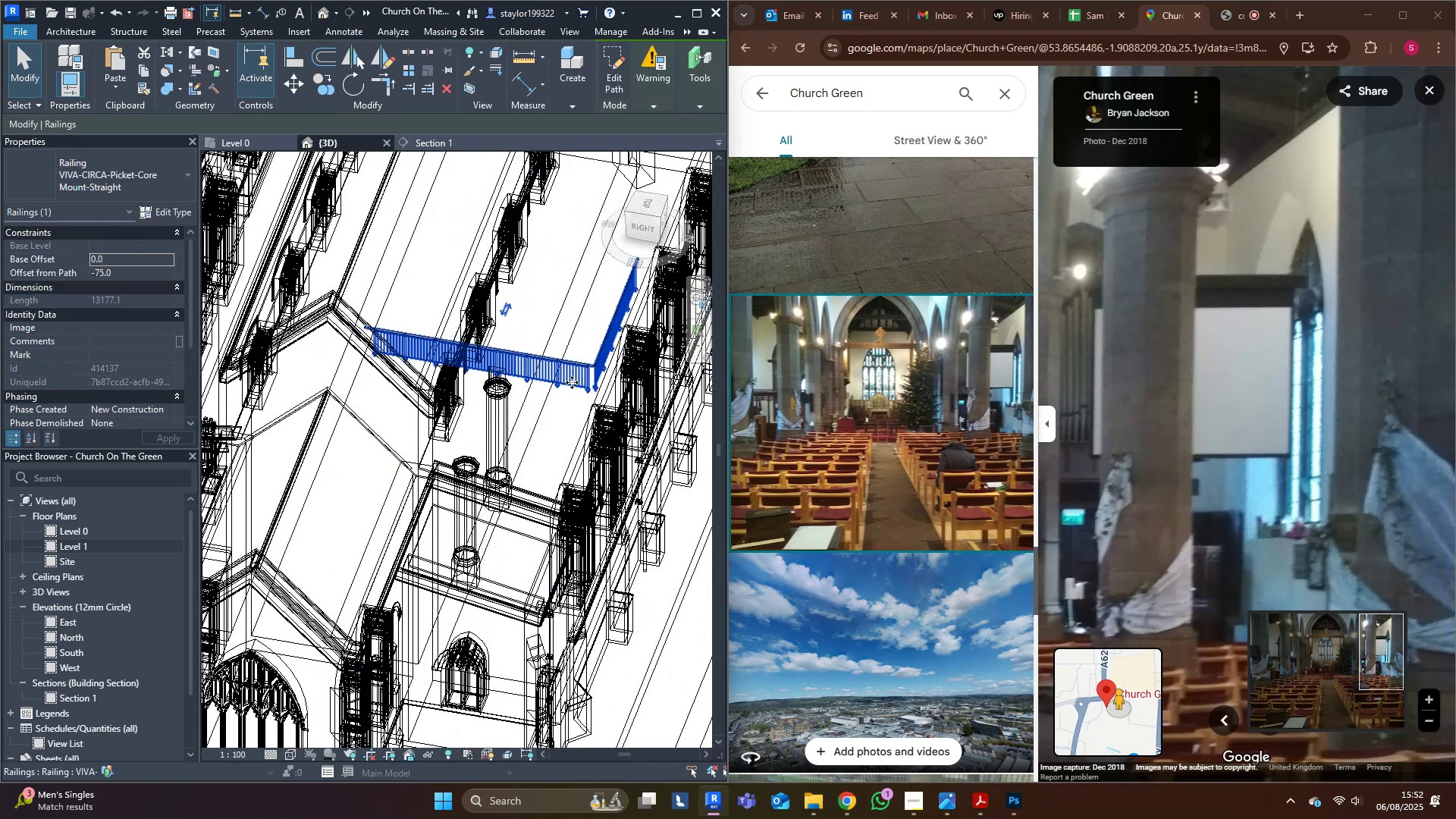 
key(Delete)
 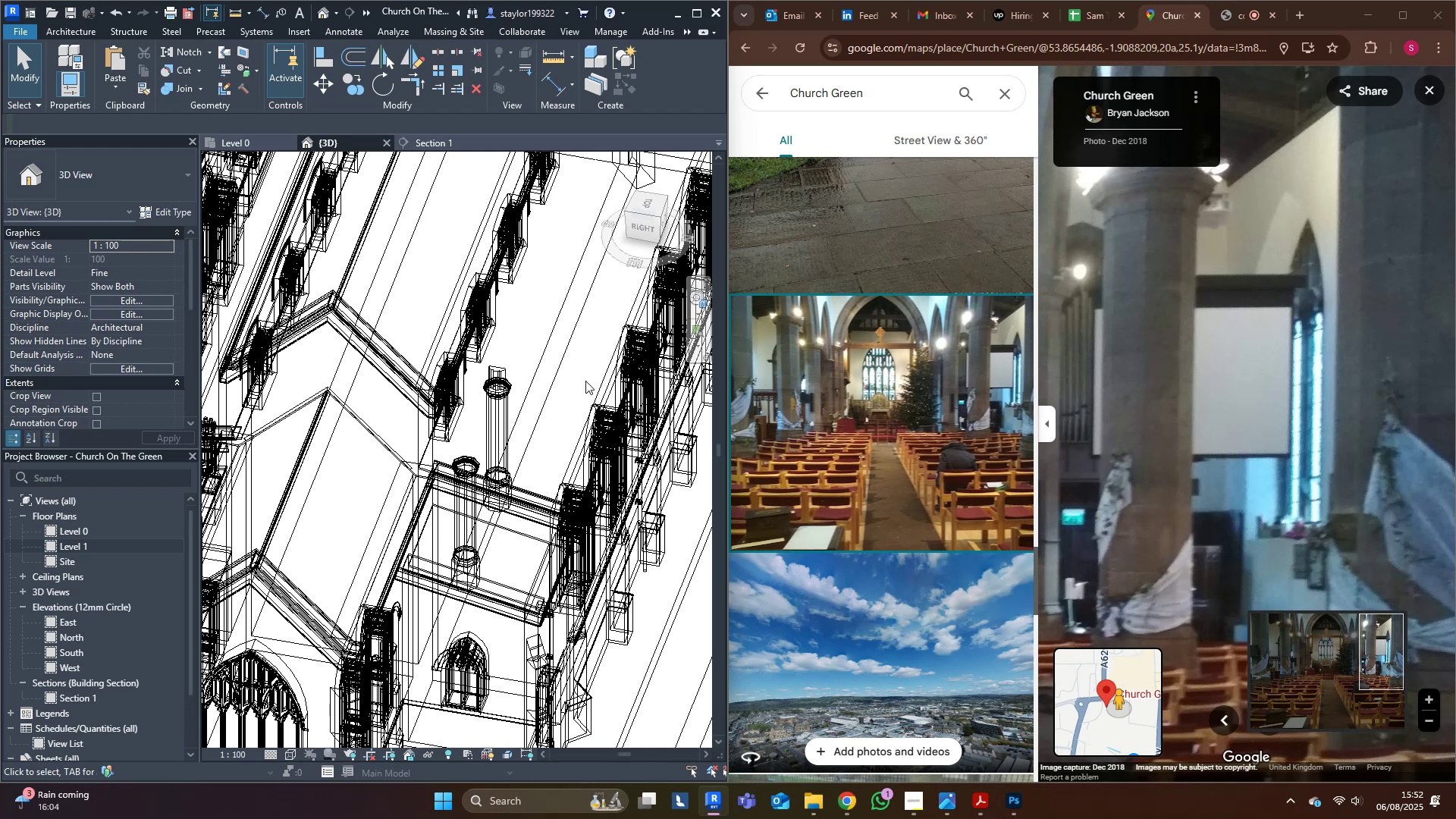 
wait(14.63)
 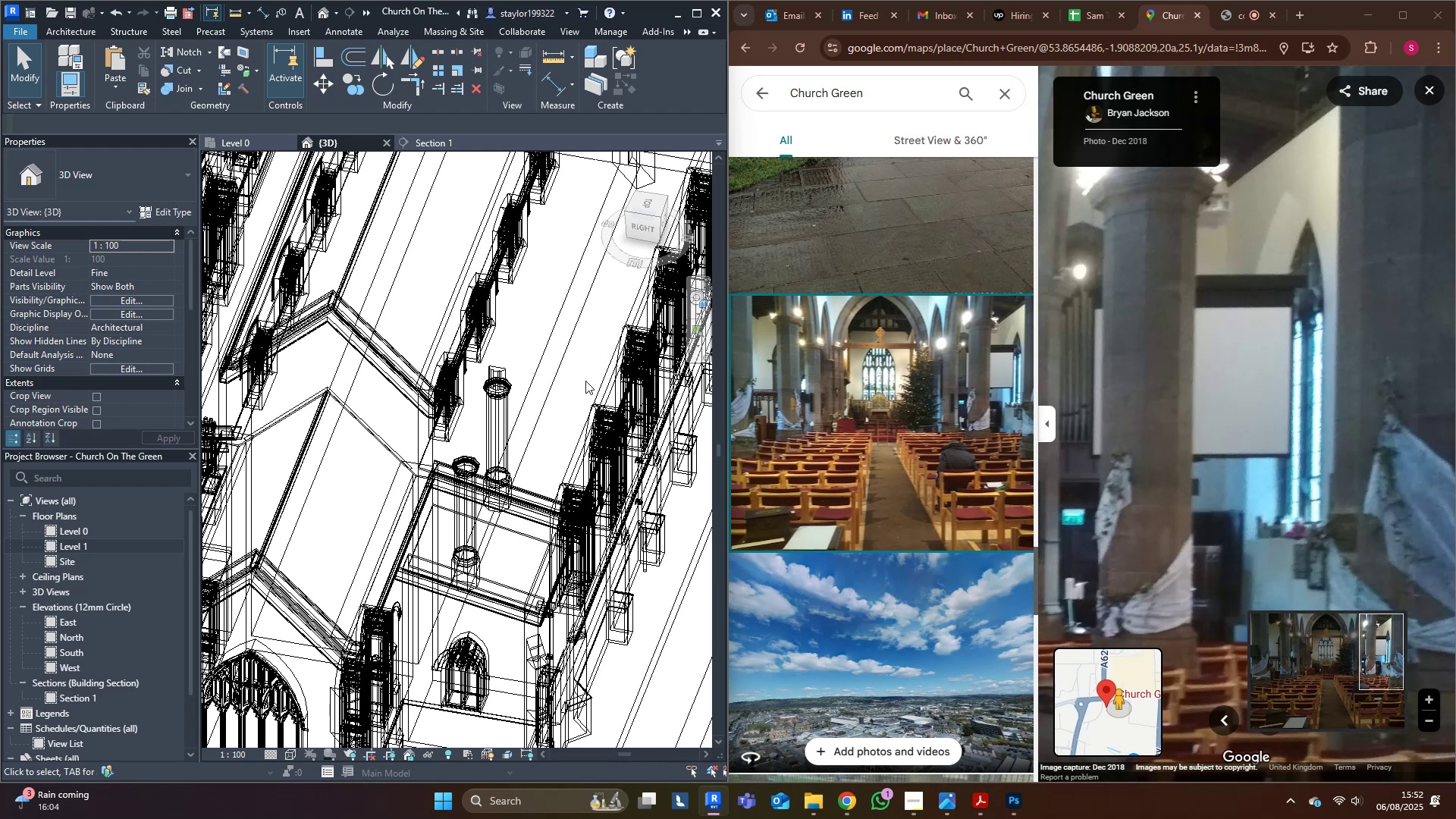 
key(Shift+ShiftLeft)
 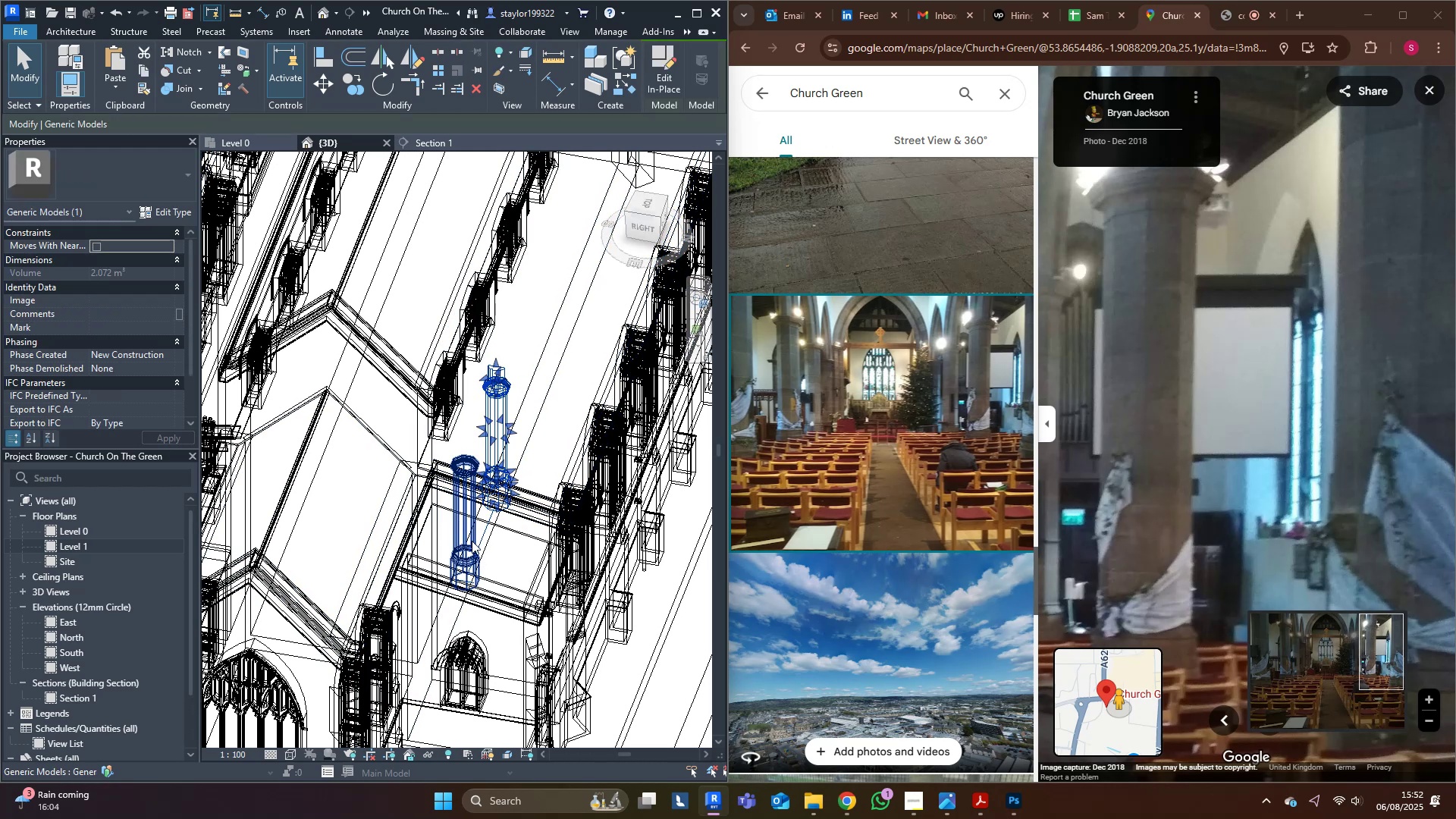 
hold_key(key=ControlLeft, duration=1.53)
left_click([475, 563])
 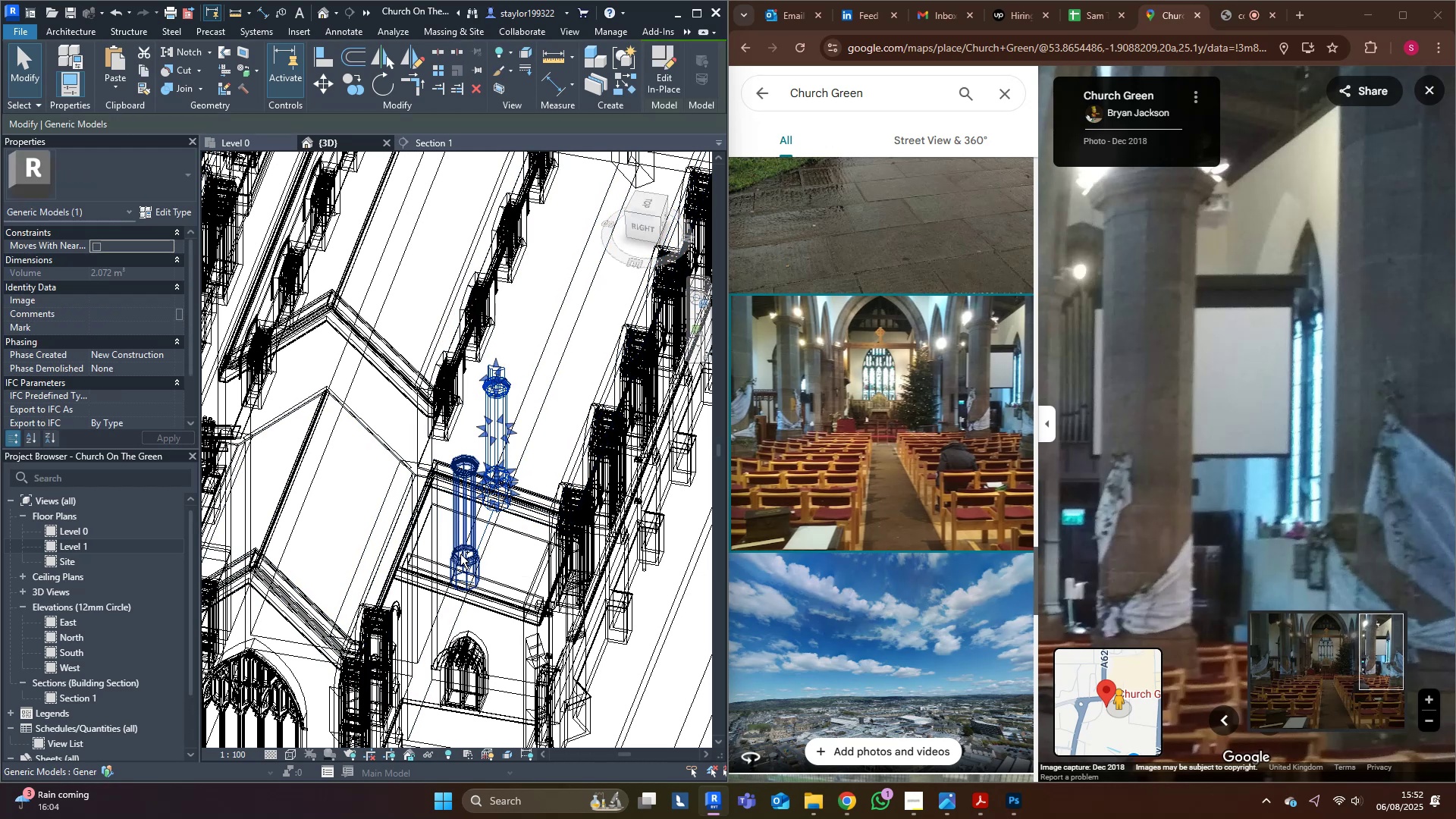 
key(Control+ControlLeft)
 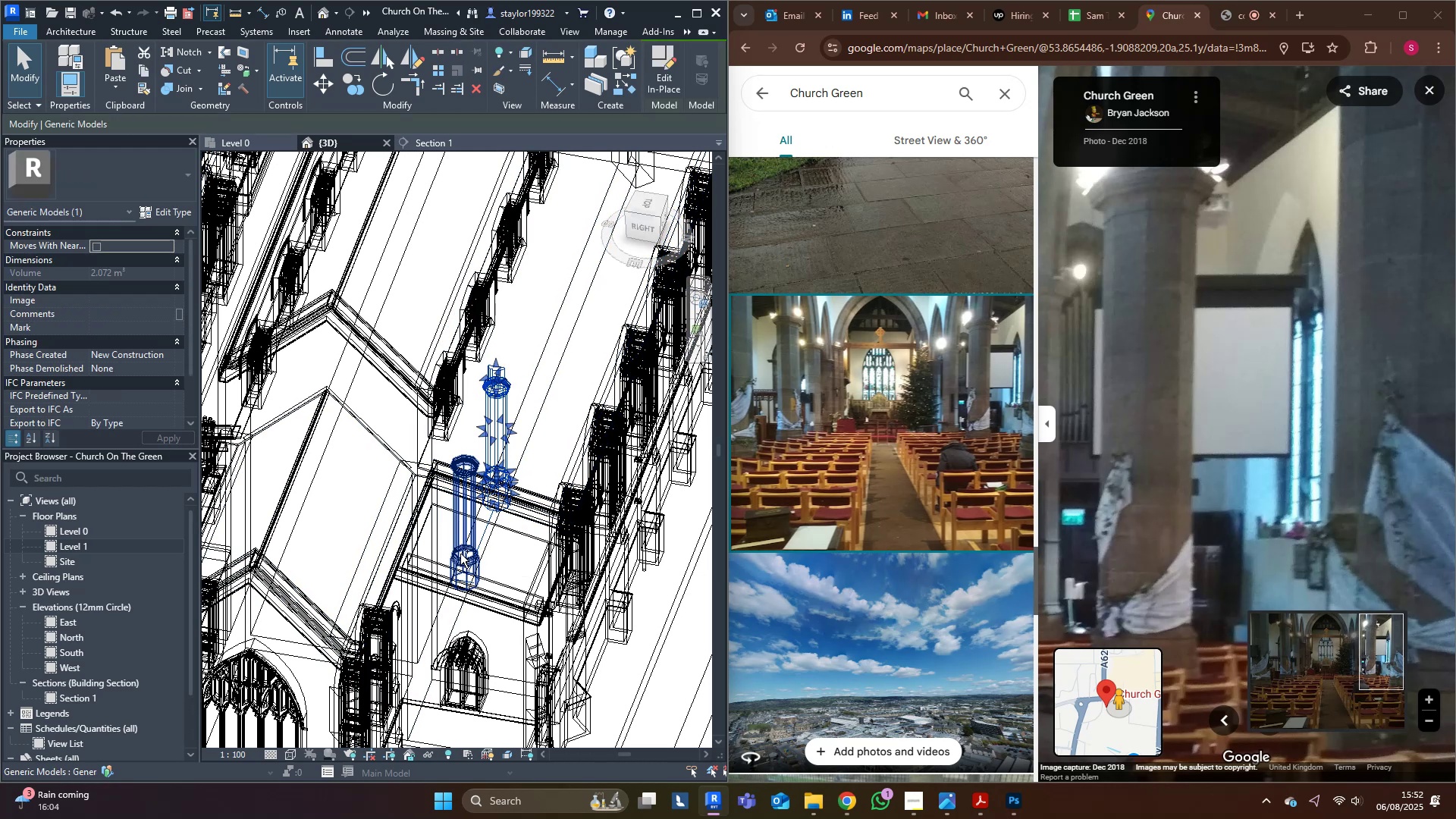 
left_click([460, 554])
 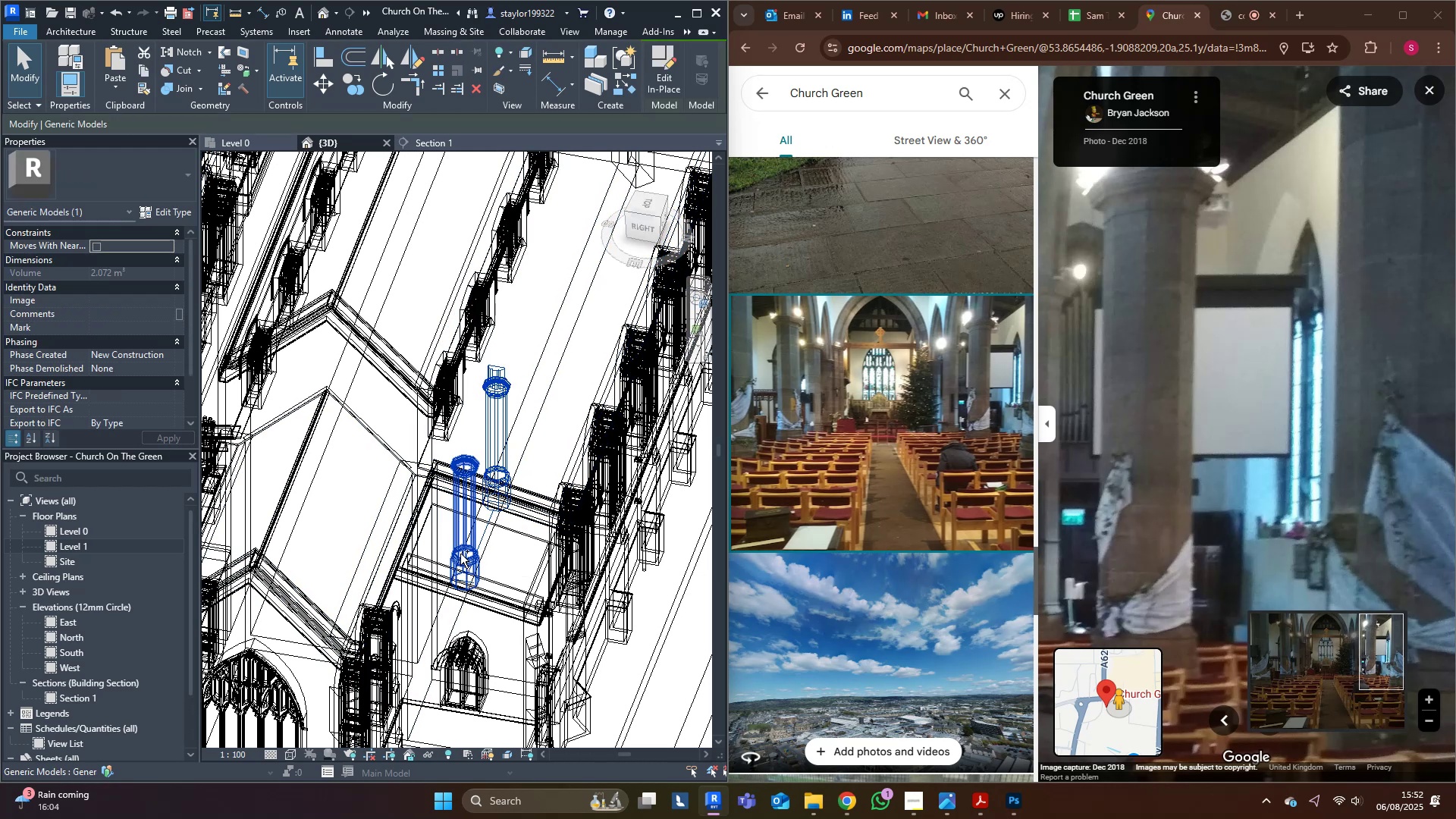 
key(Control+ControlLeft)
 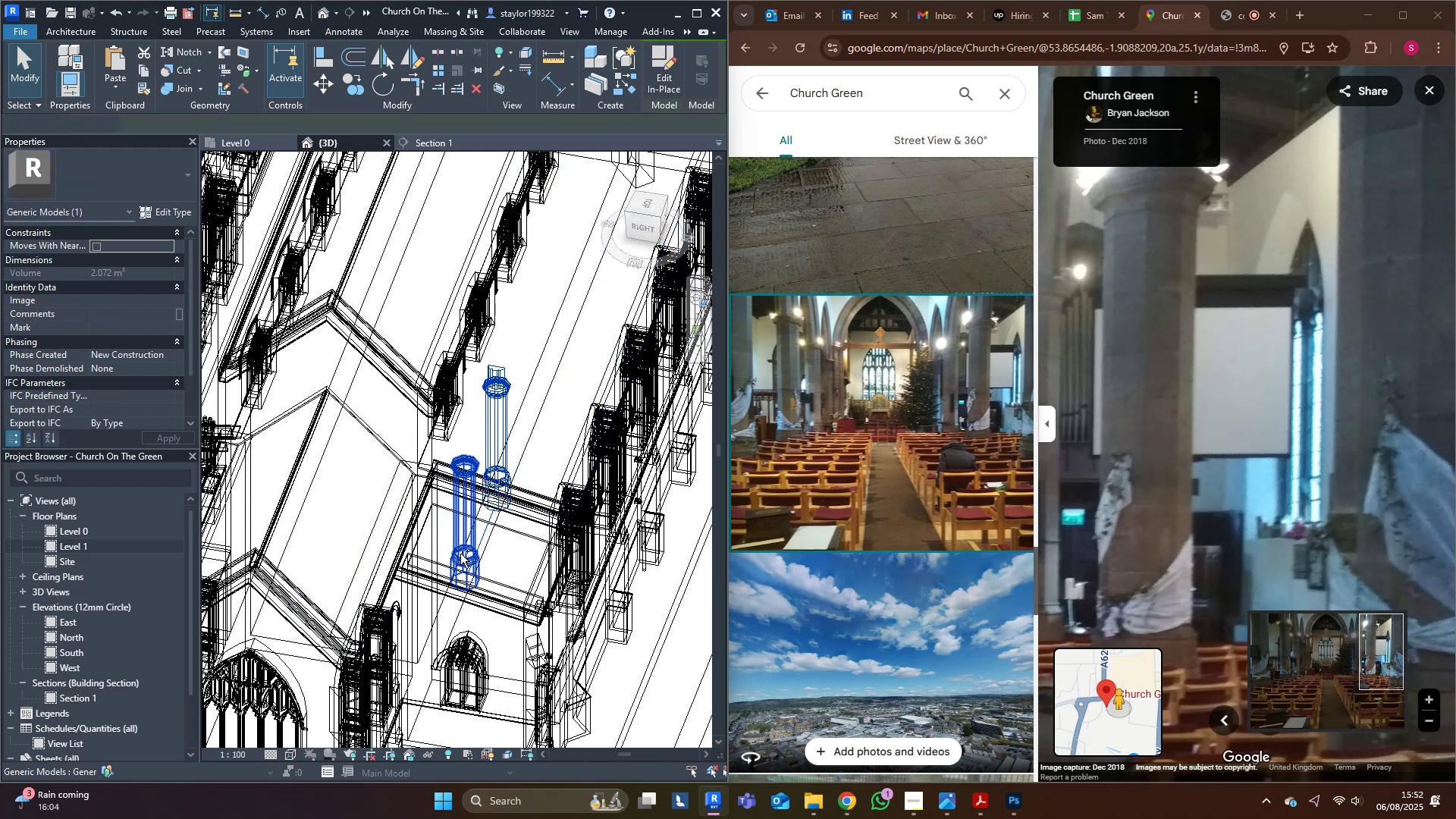 
key(Control+ControlLeft)
 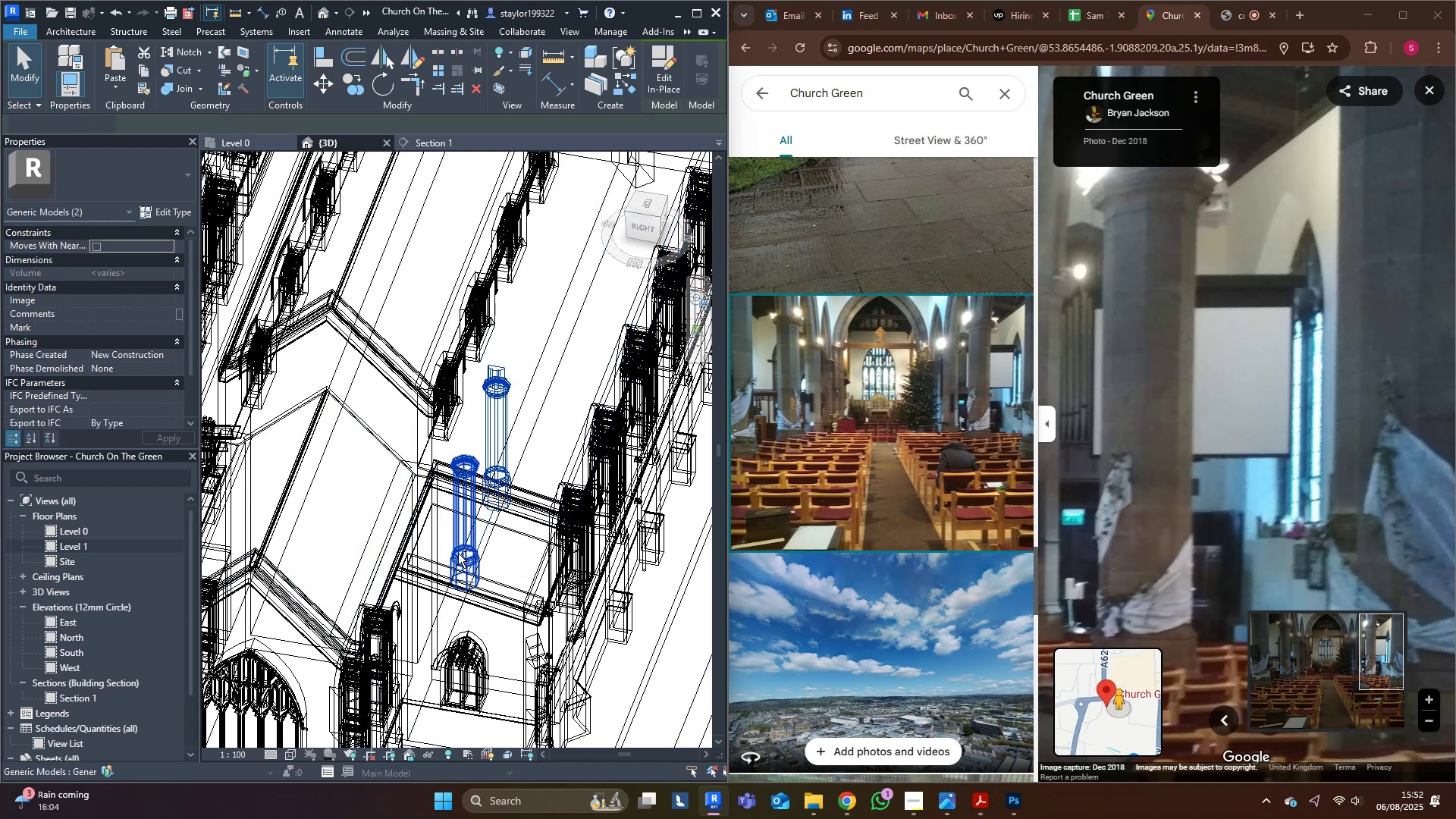 
hold_key(key=ShiftLeft, duration=0.62)
scroll: coordinate [463, 551], scroll_direction: down, amount: 2.0
 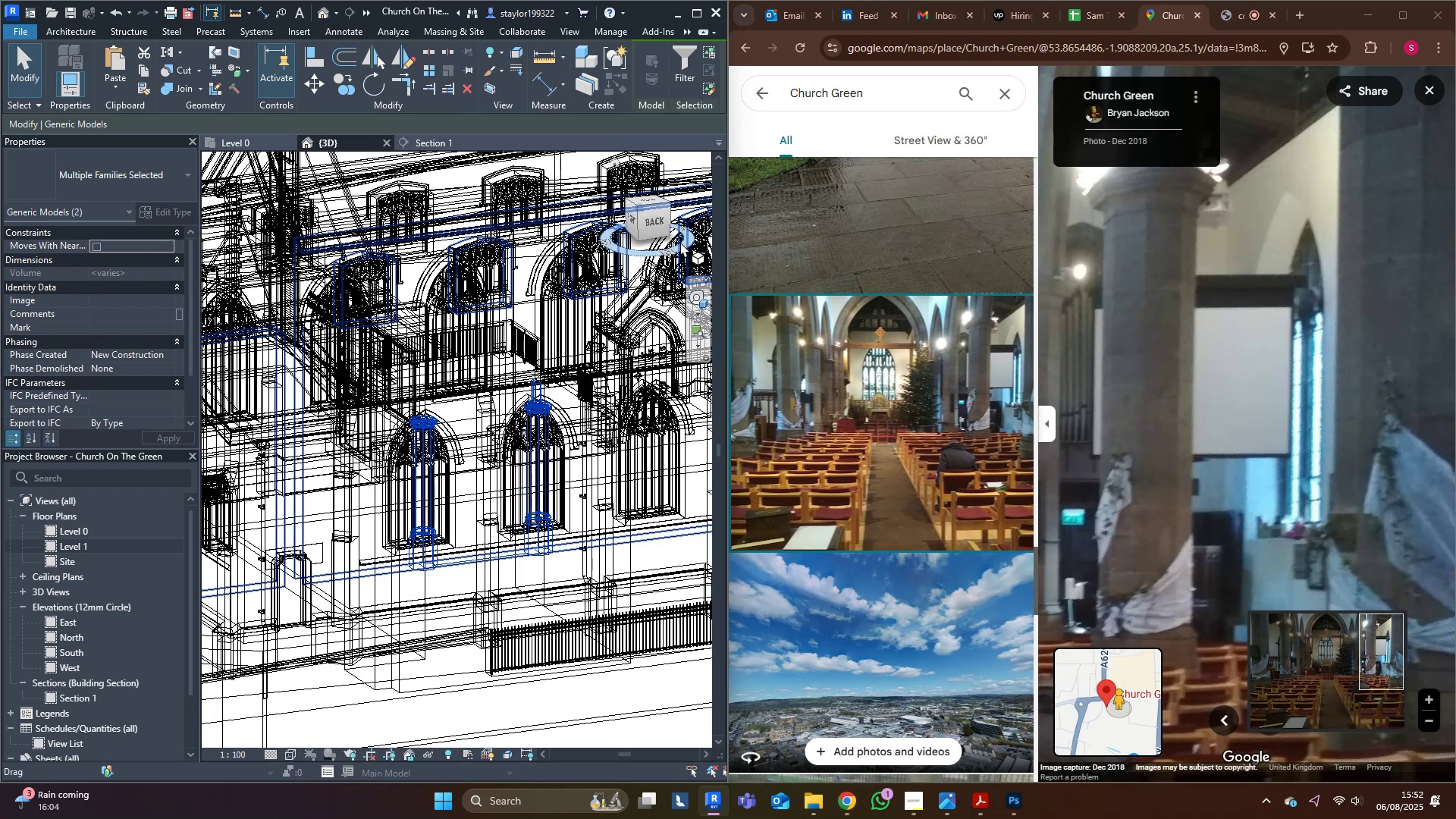 
left_click([654, 223])
 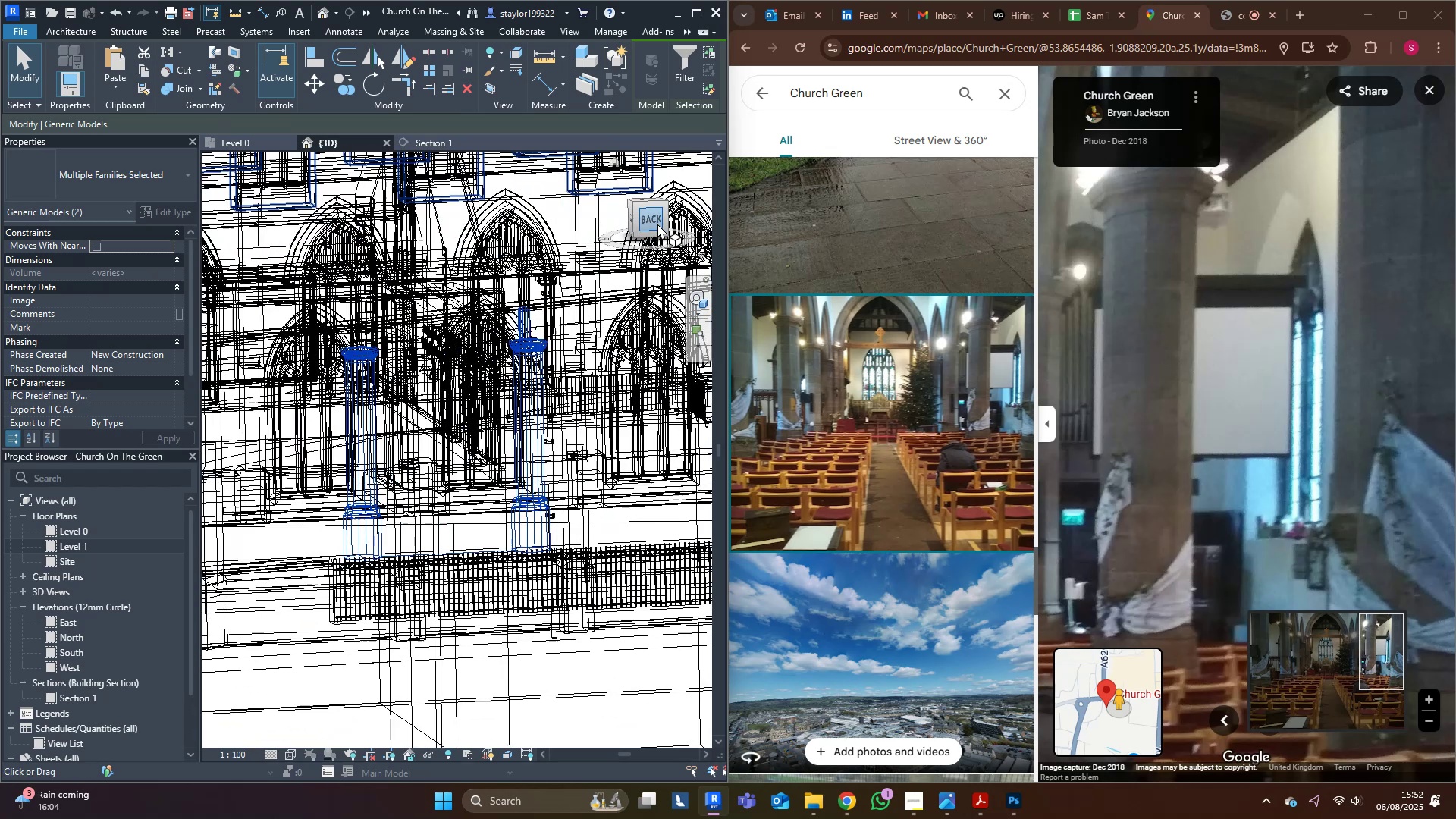 
type(sd)
 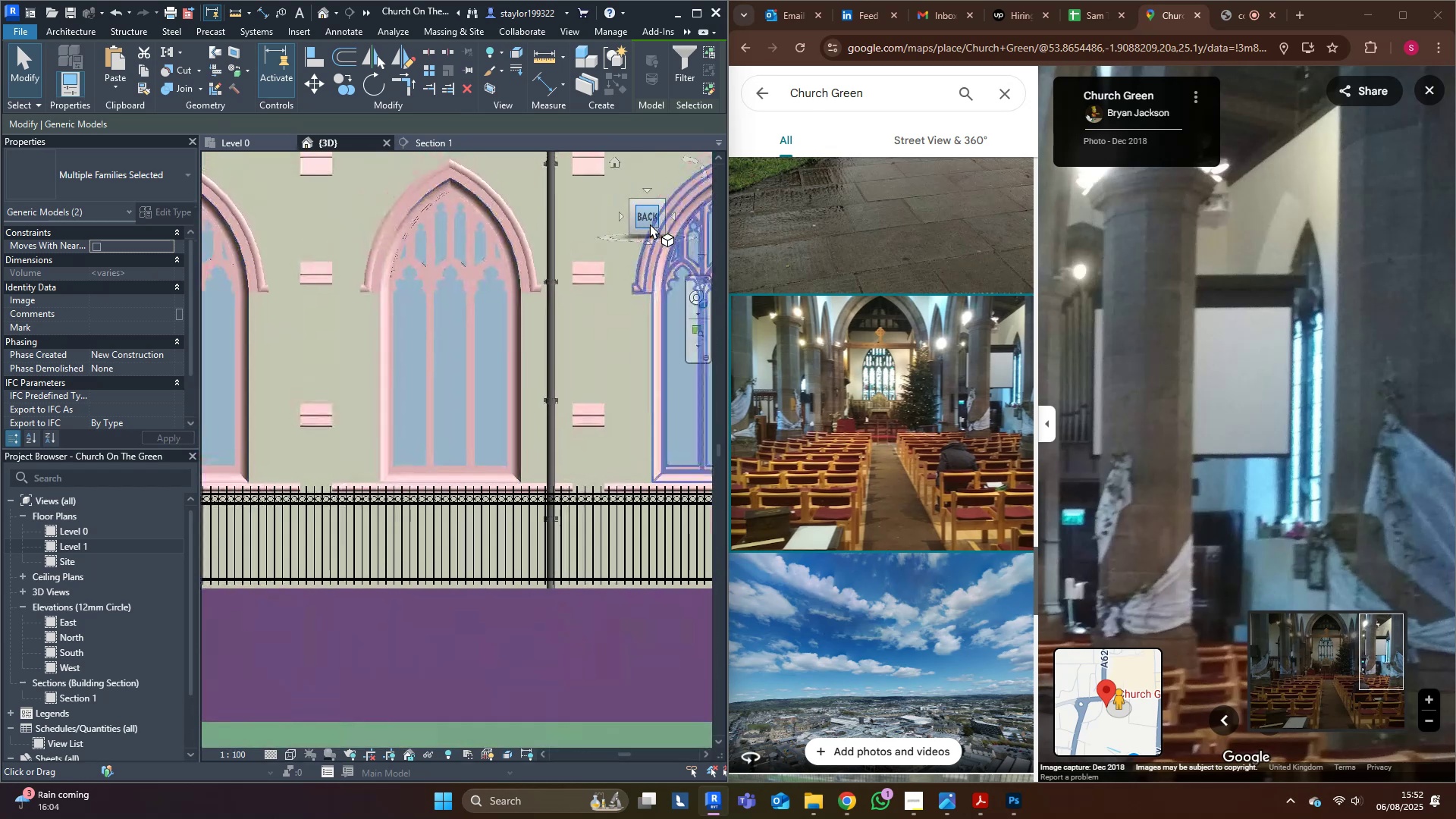 
scroll: coordinate [475, 547], scroll_direction: down, amount: 5.0
 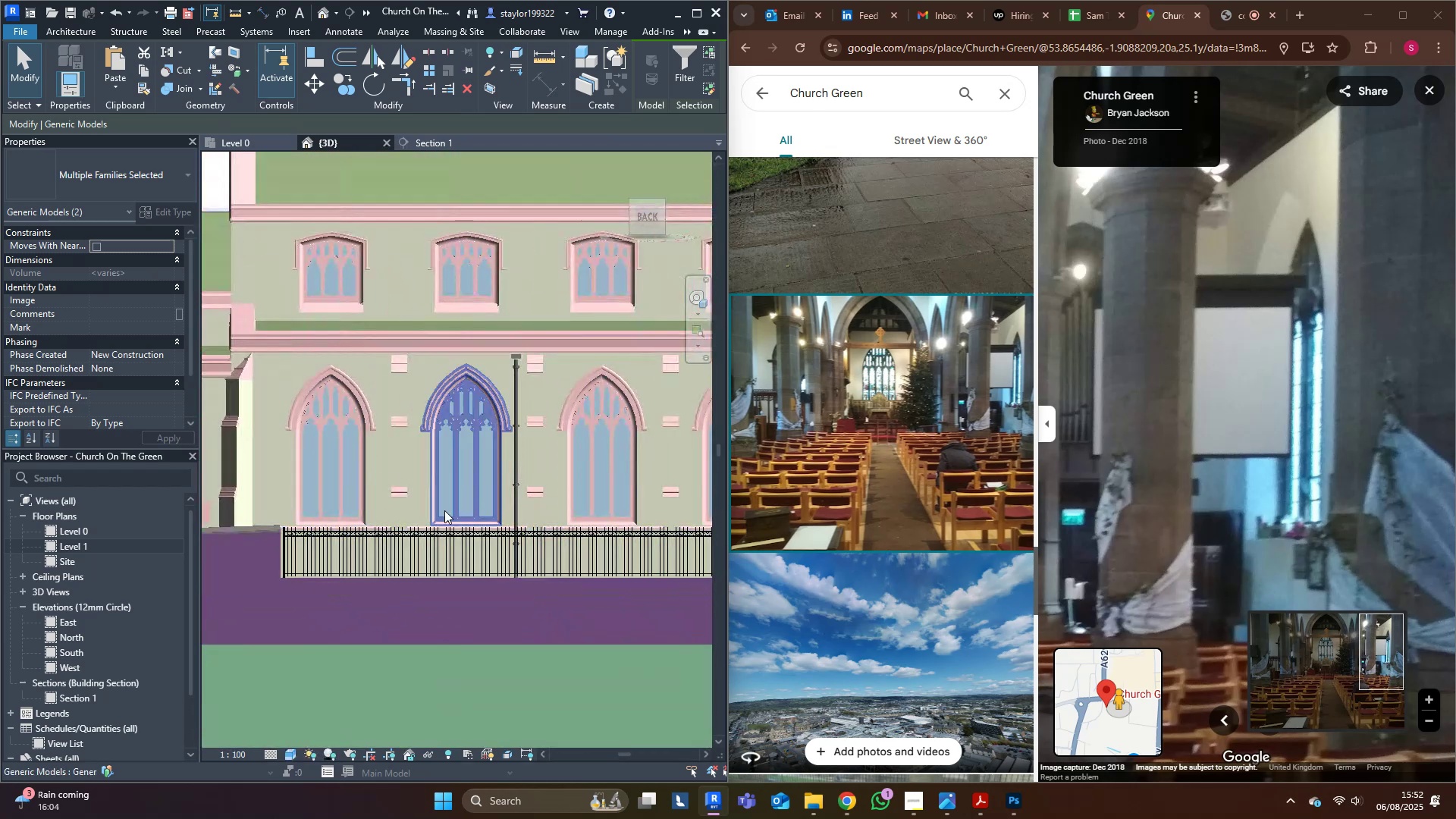 
hold_key(key=ControlLeft, duration=1.5)
left_click([374, 379])
 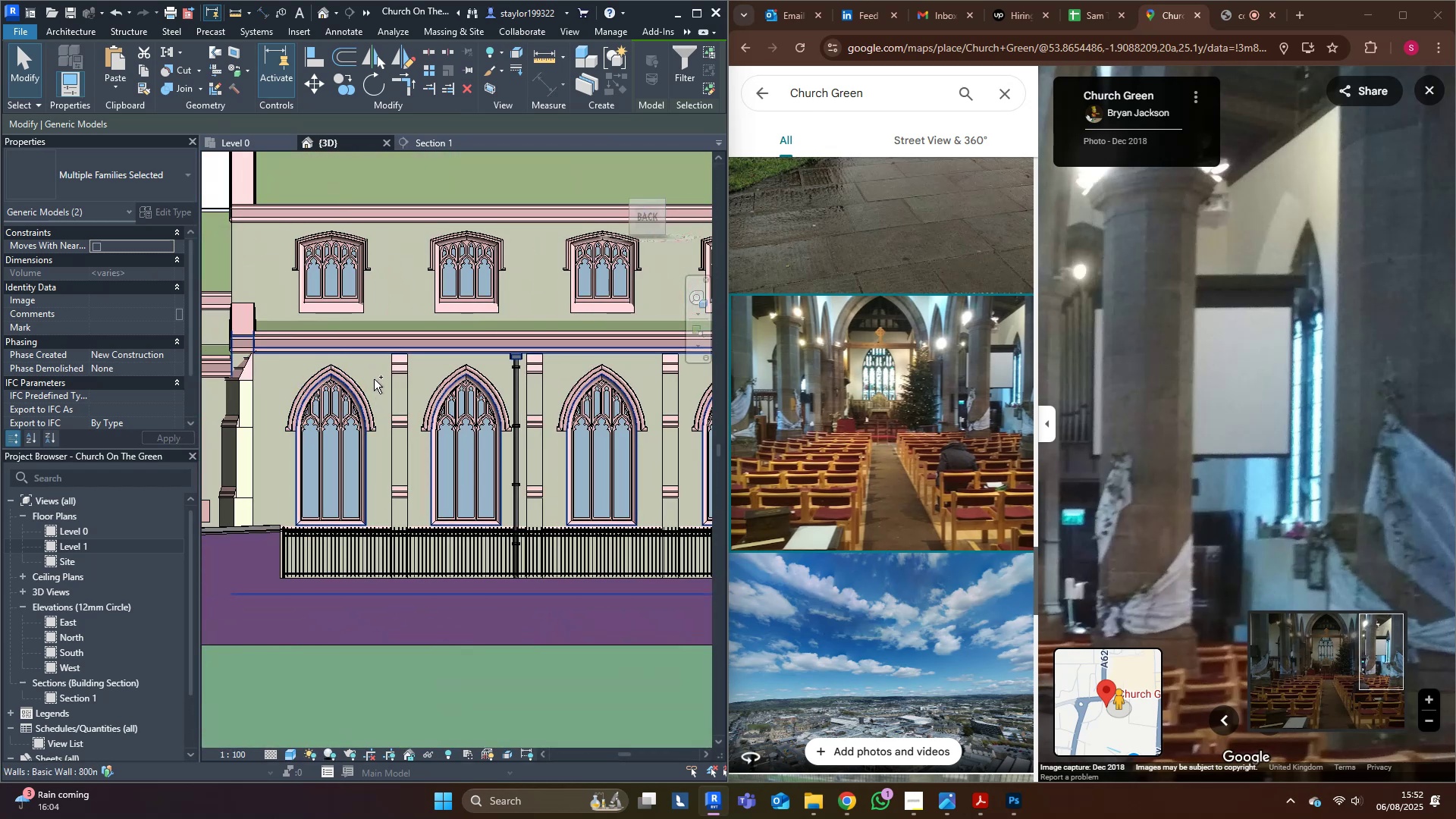 
key(Control+ControlLeft)
 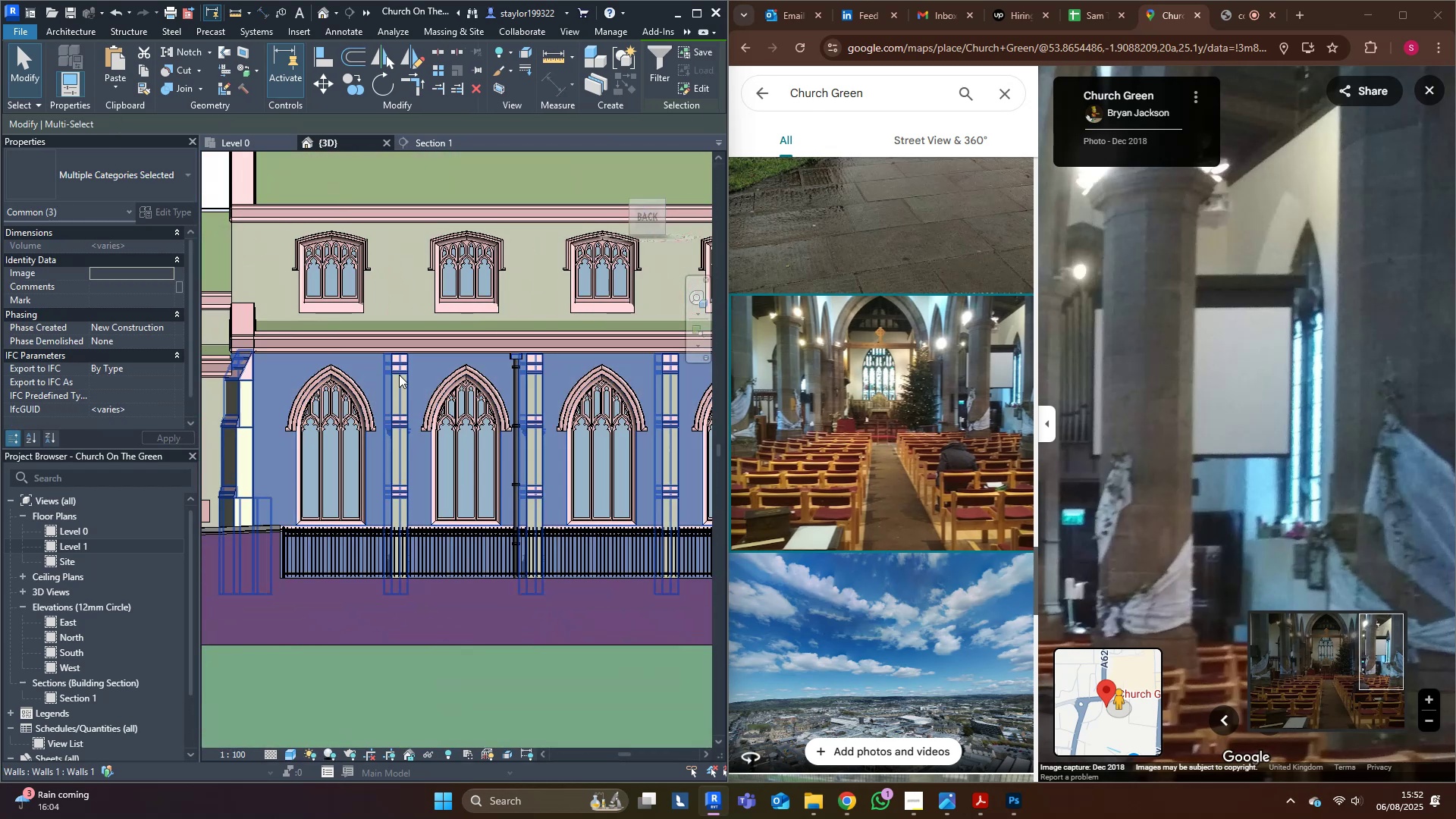 
hold_key(key=ShiftLeft, duration=0.42)
 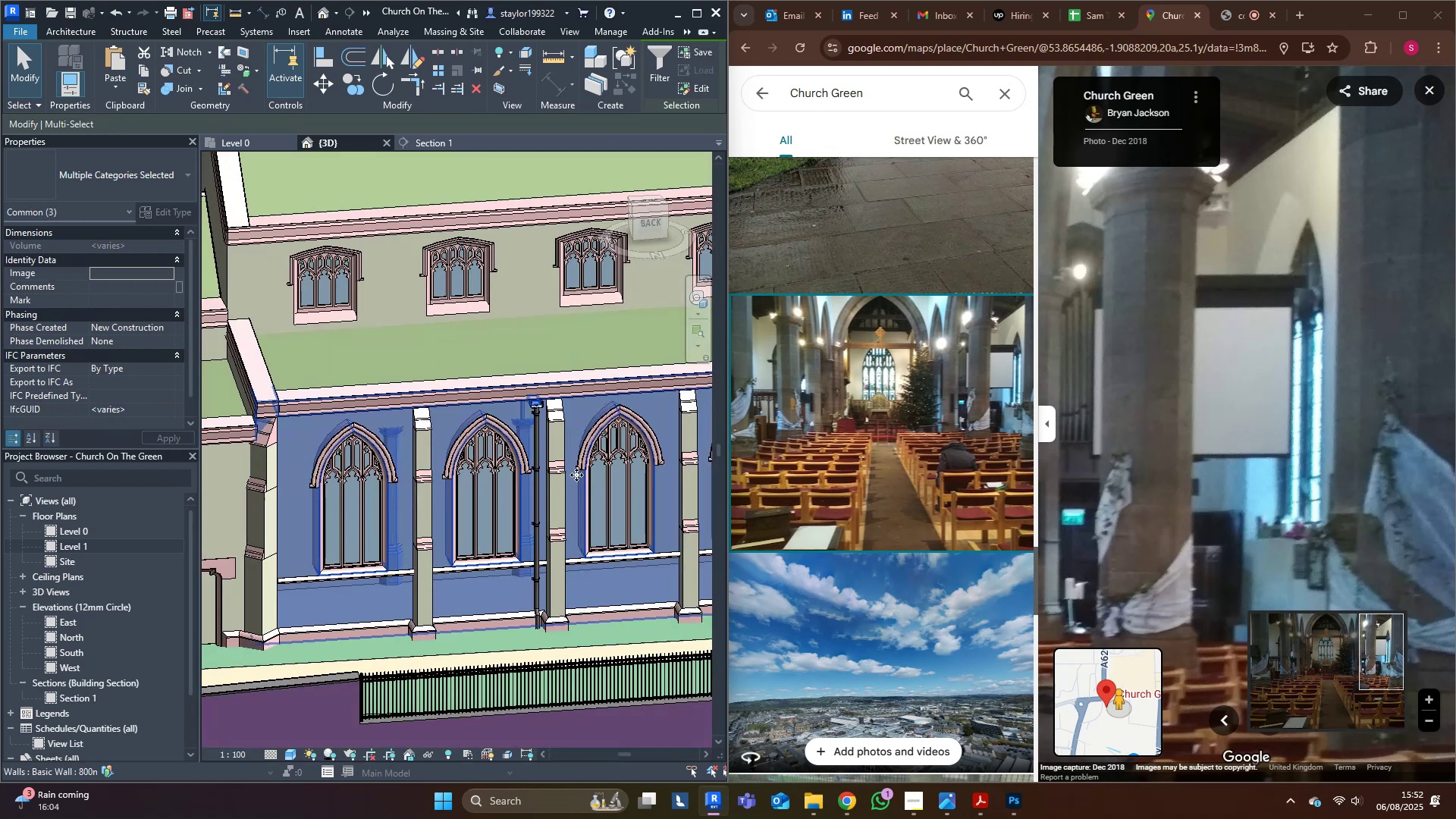 
hold_key(key=ControlLeft, duration=1.52)
left_click([496, 337])
 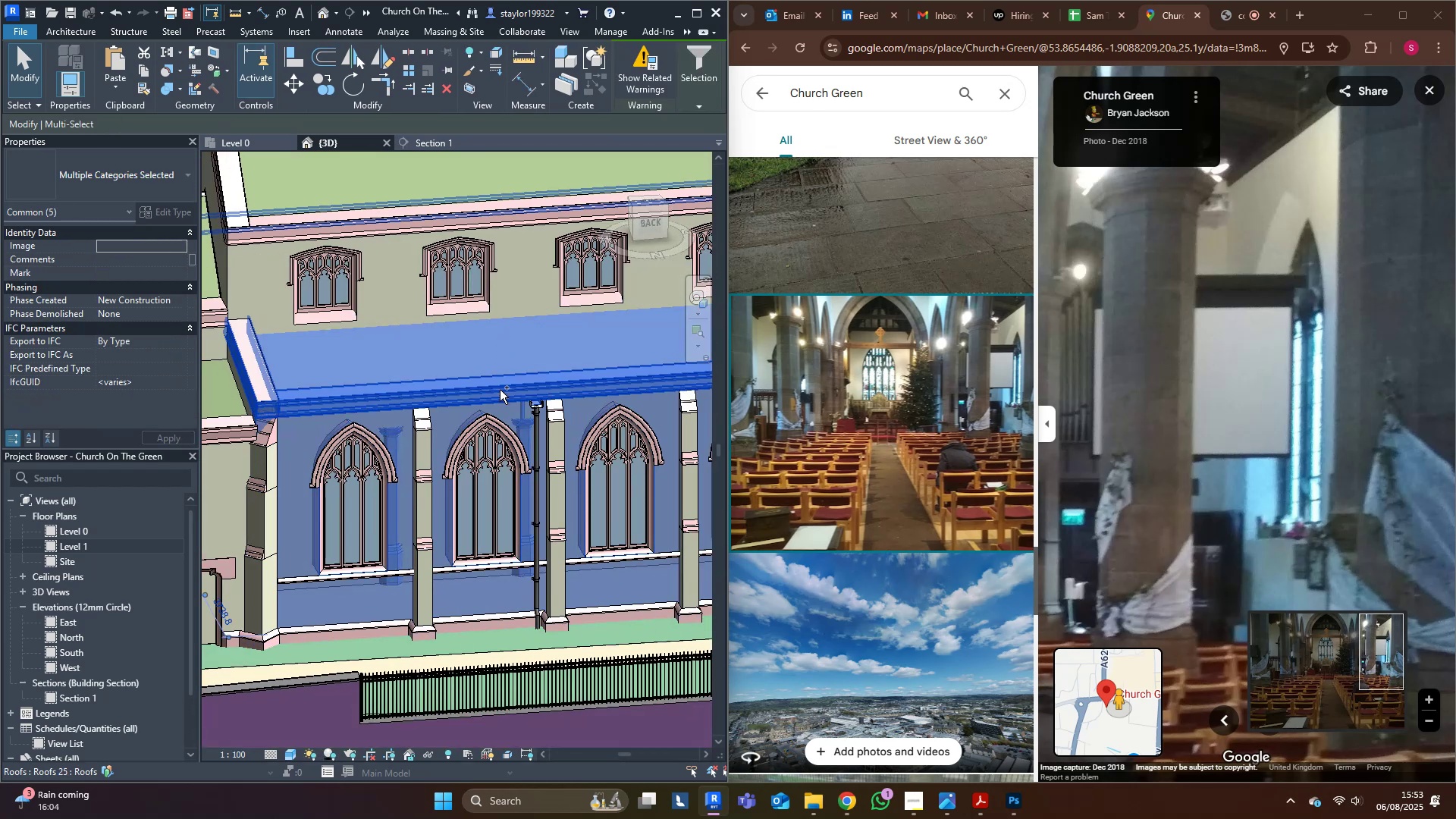 
type(hi)
key(Escape)
 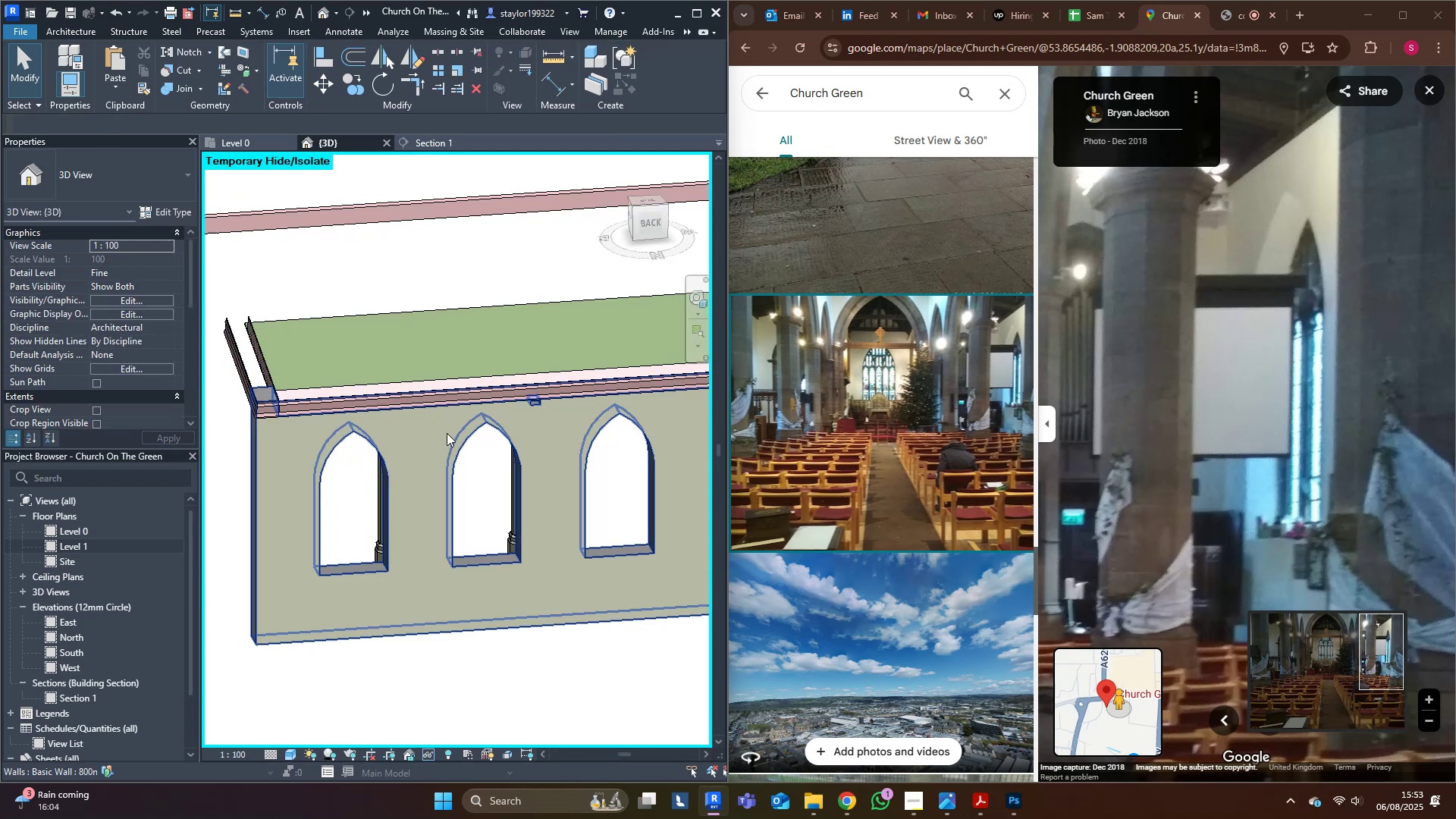 
hold_key(key=ShiftLeft, duration=0.95)
 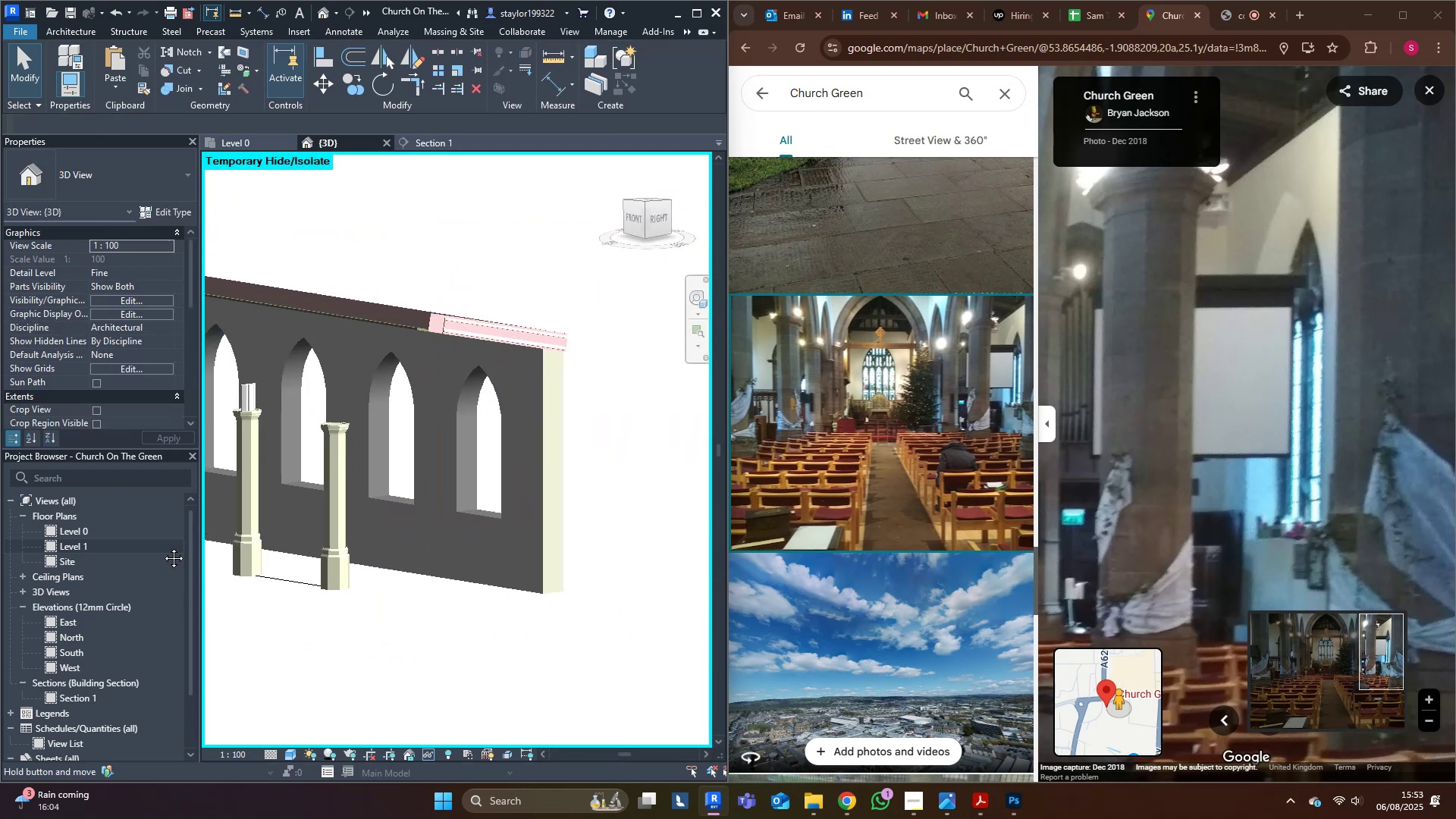 
hold_key(key=ShiftLeft, duration=0.47)
 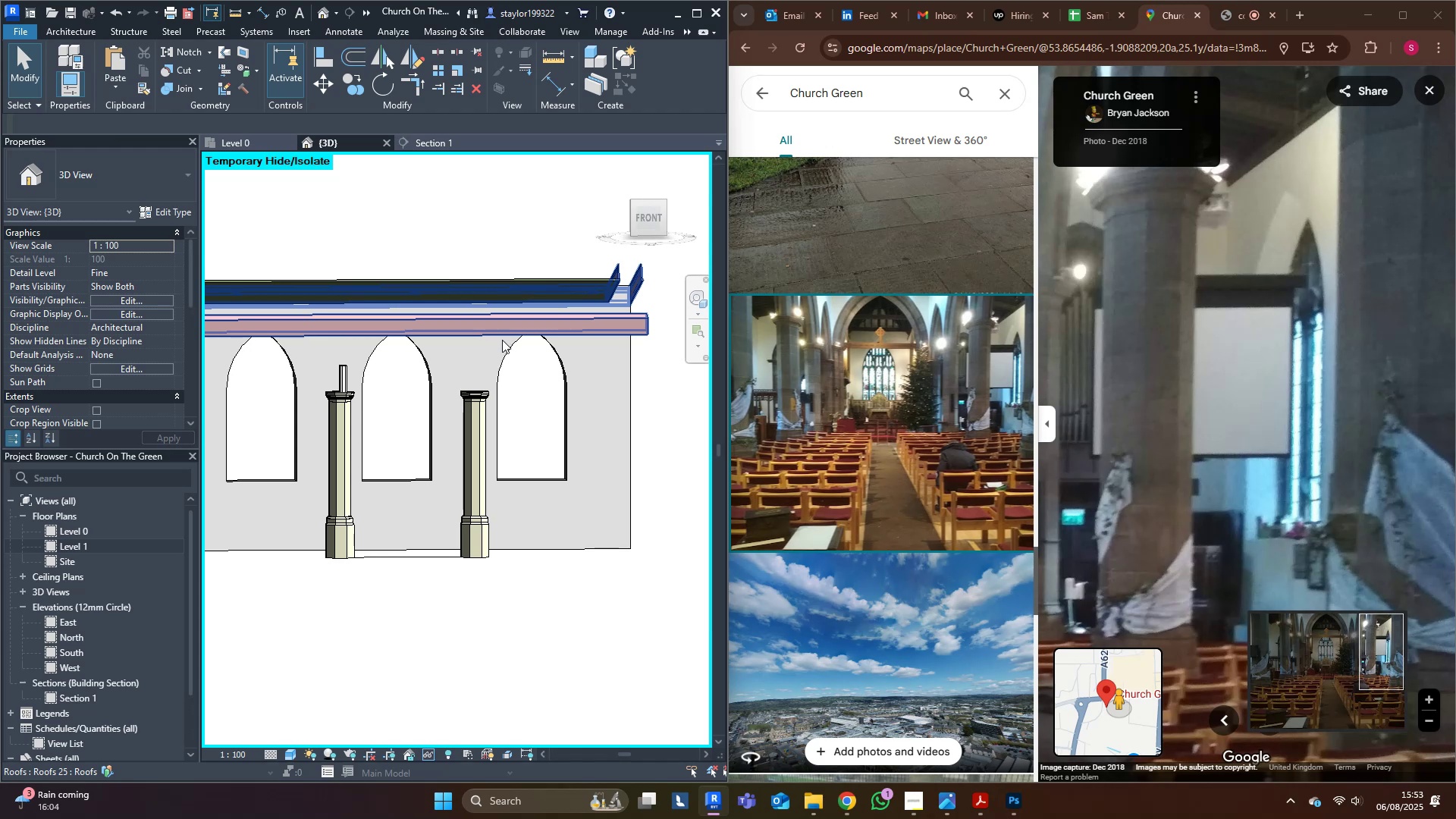 
left_click([504, 329])
 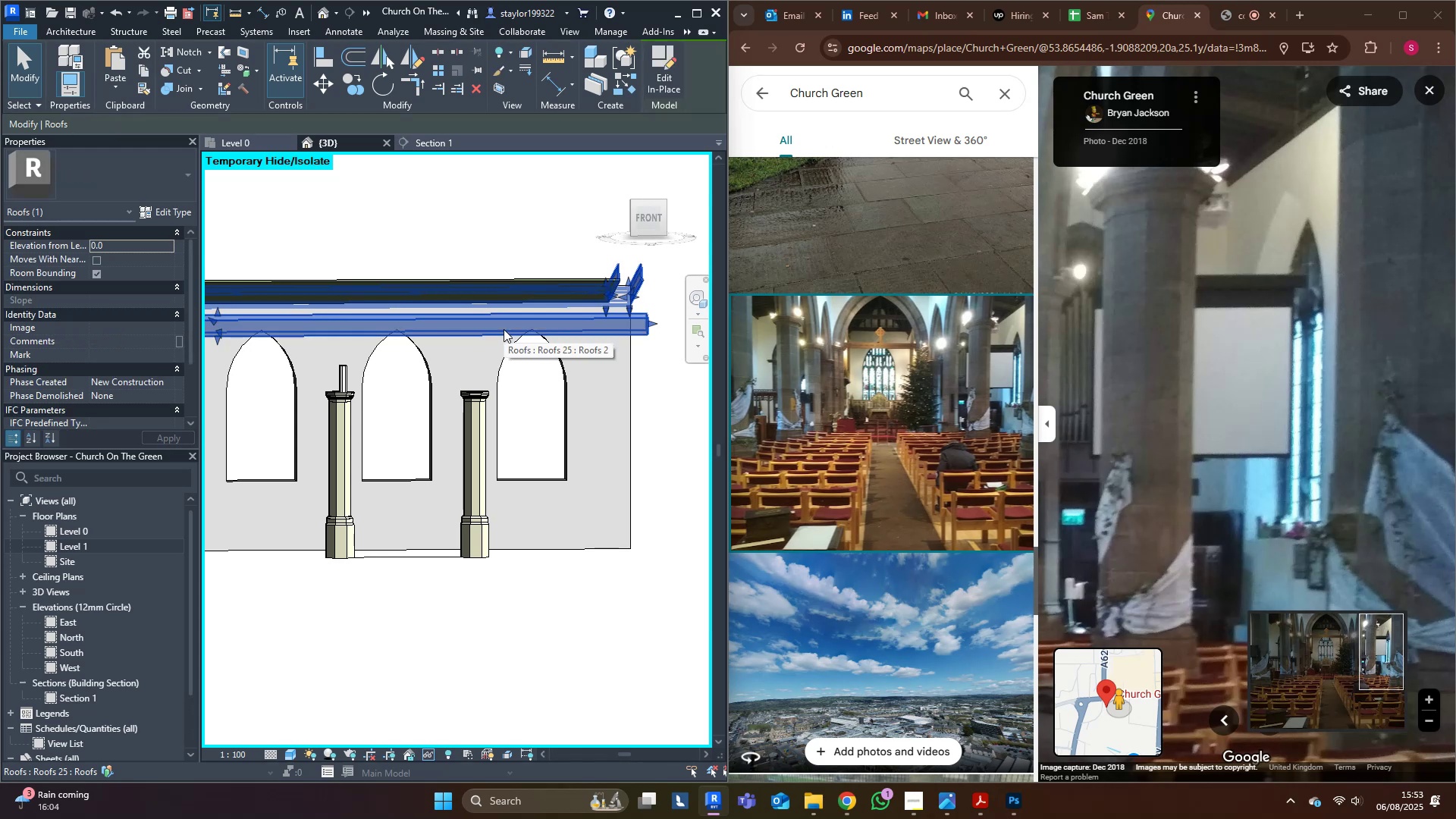 
type(hh)
 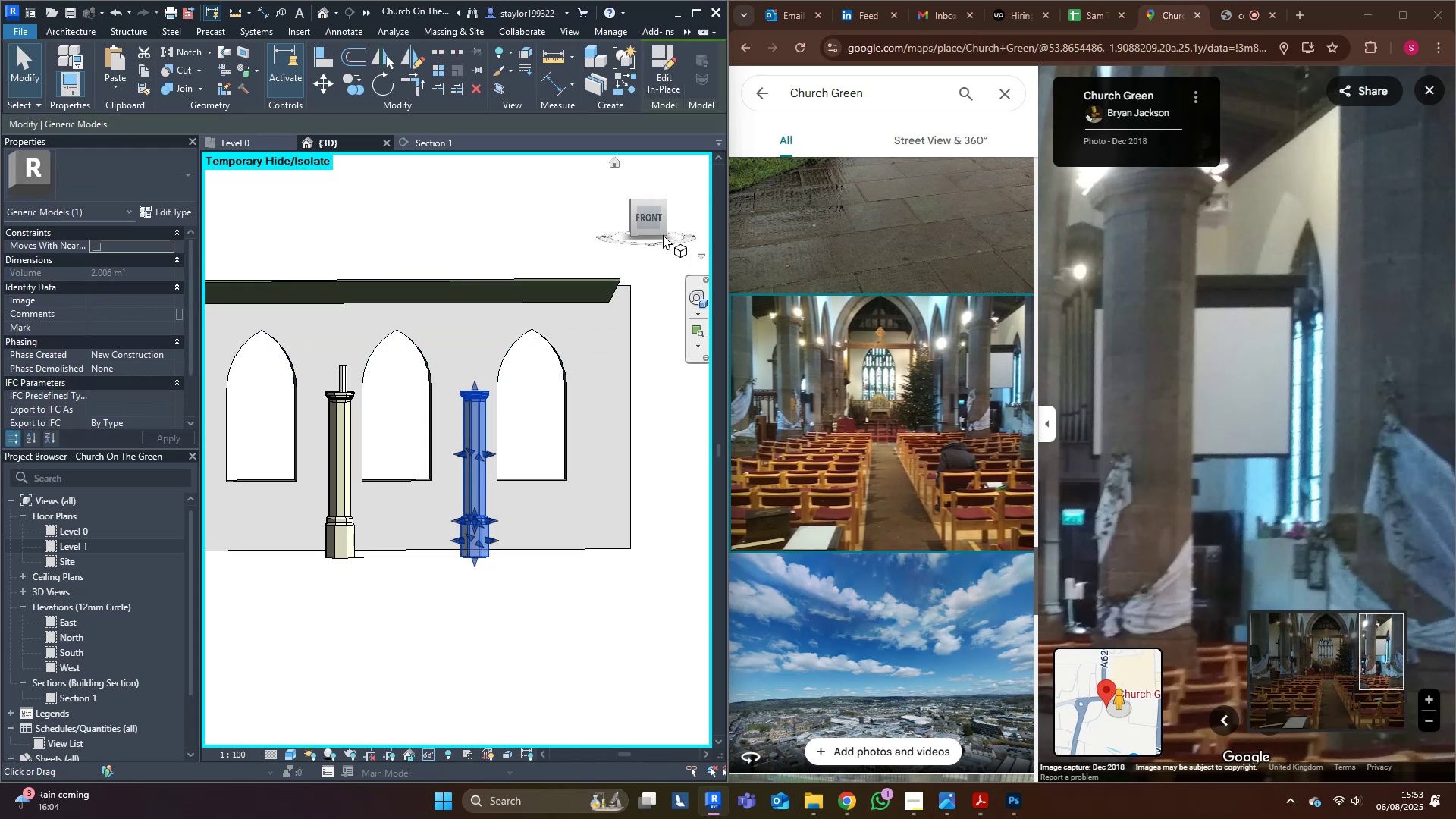 
left_click([651, 216])
 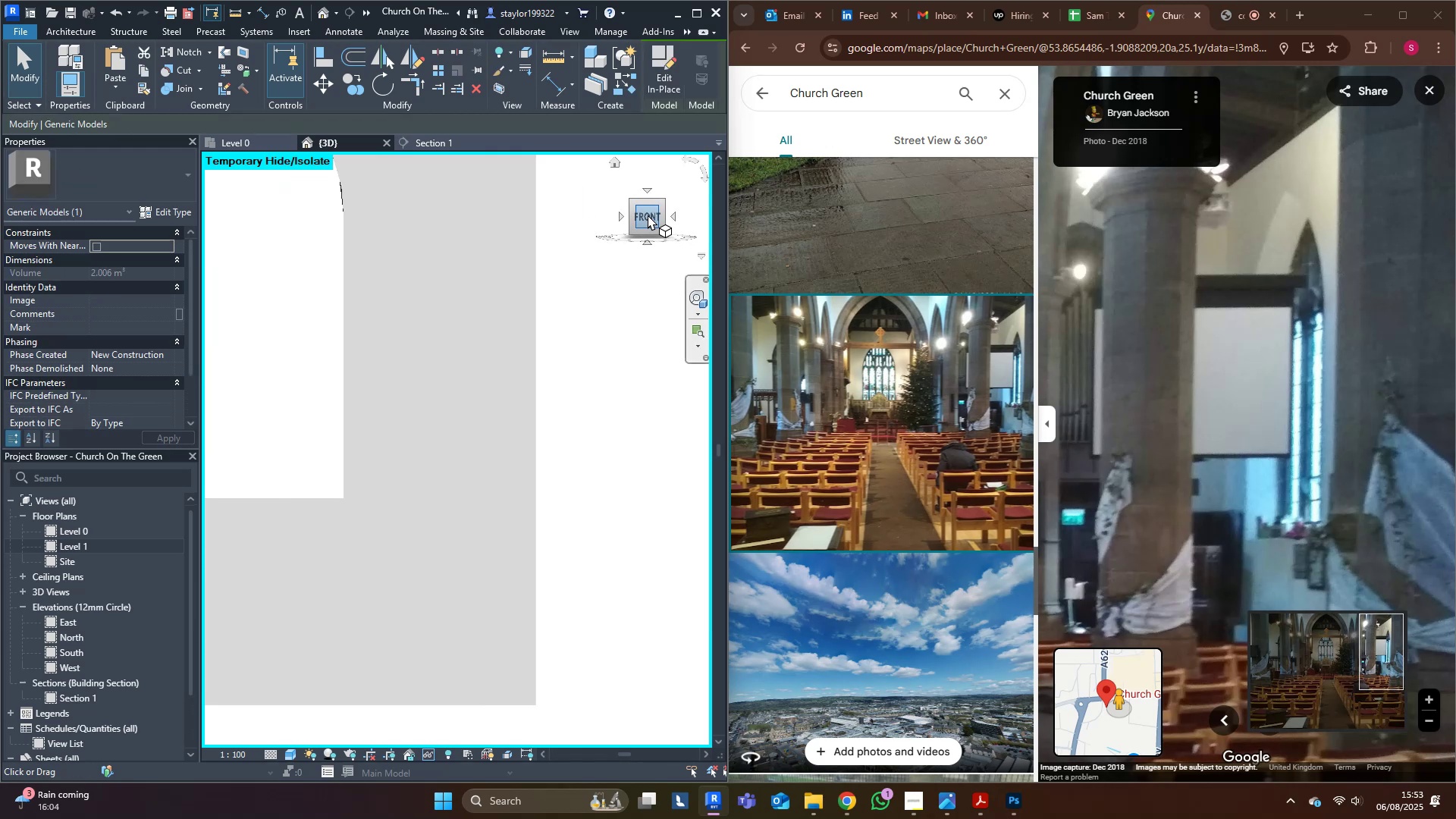 
scroll: coordinate [620, 513], scroll_direction: down, amount: 9.0
 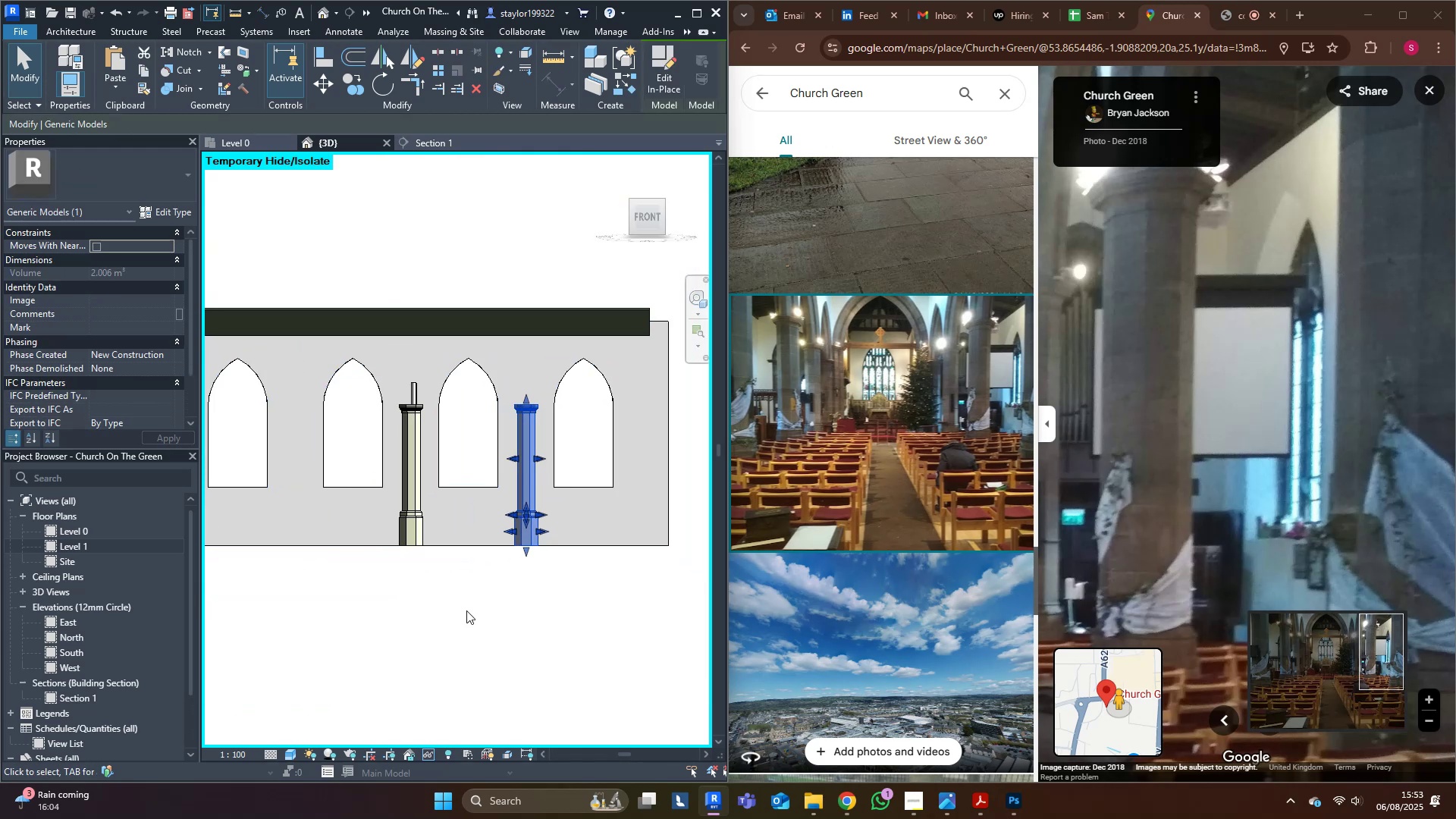 
left_click_drag(start_coordinate=[457, 635], to_coordinate=[457, 643])
 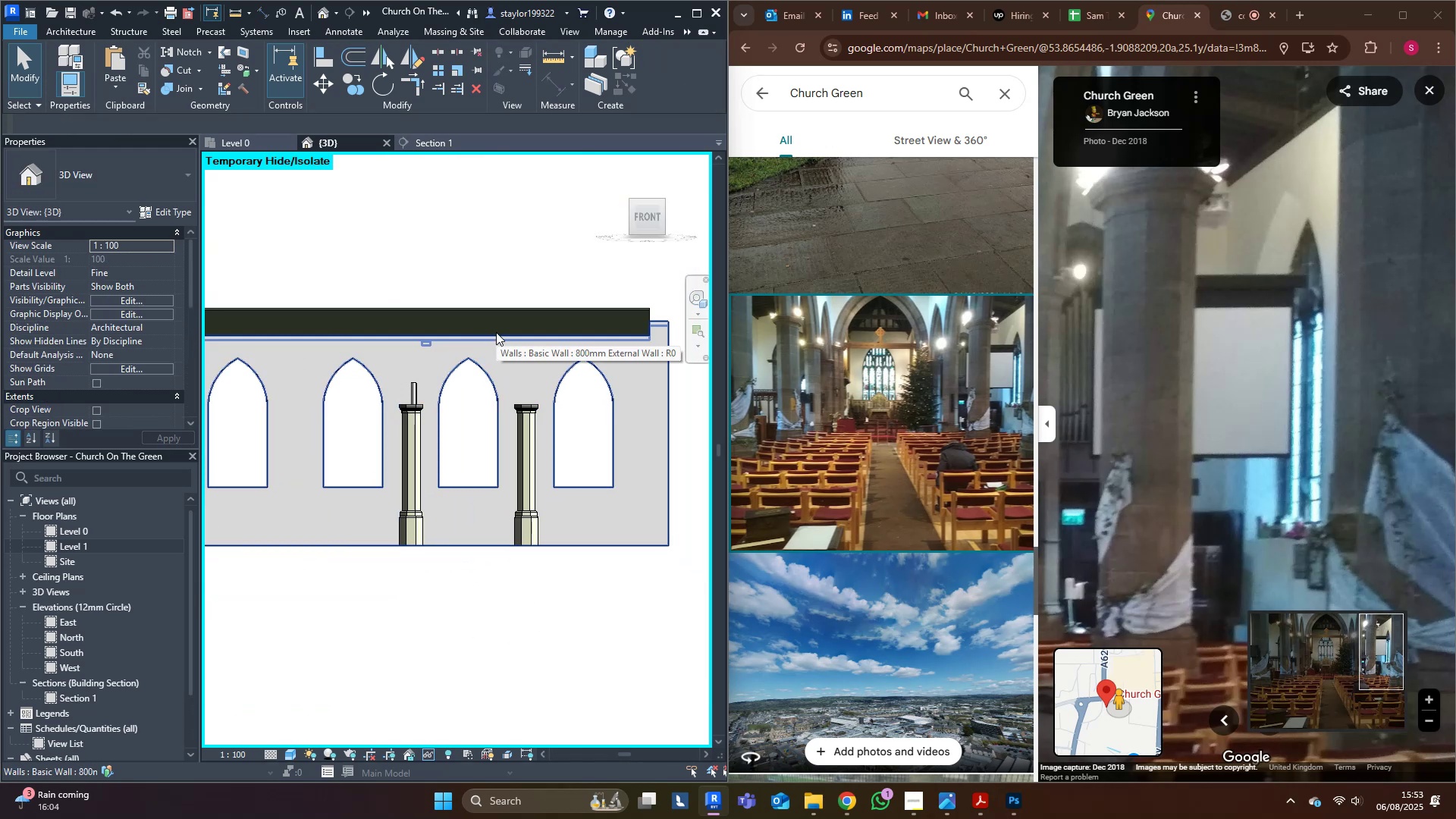 
left_click_drag(start_coordinate=[1282, 350], to_coordinate=[1270, 492])
 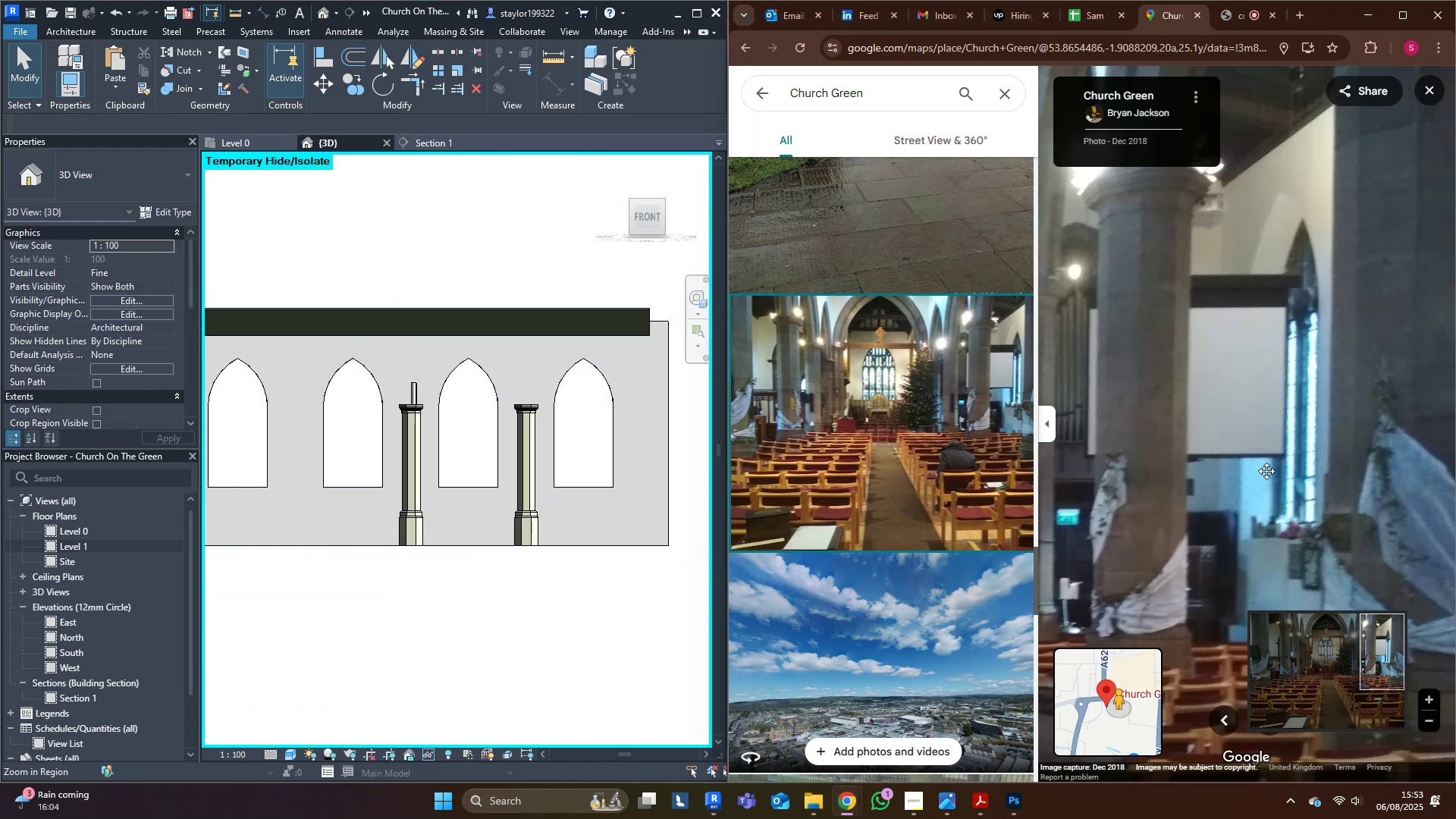 
scroll: coordinate [1281, 460], scroll_direction: down, amount: 18.0
 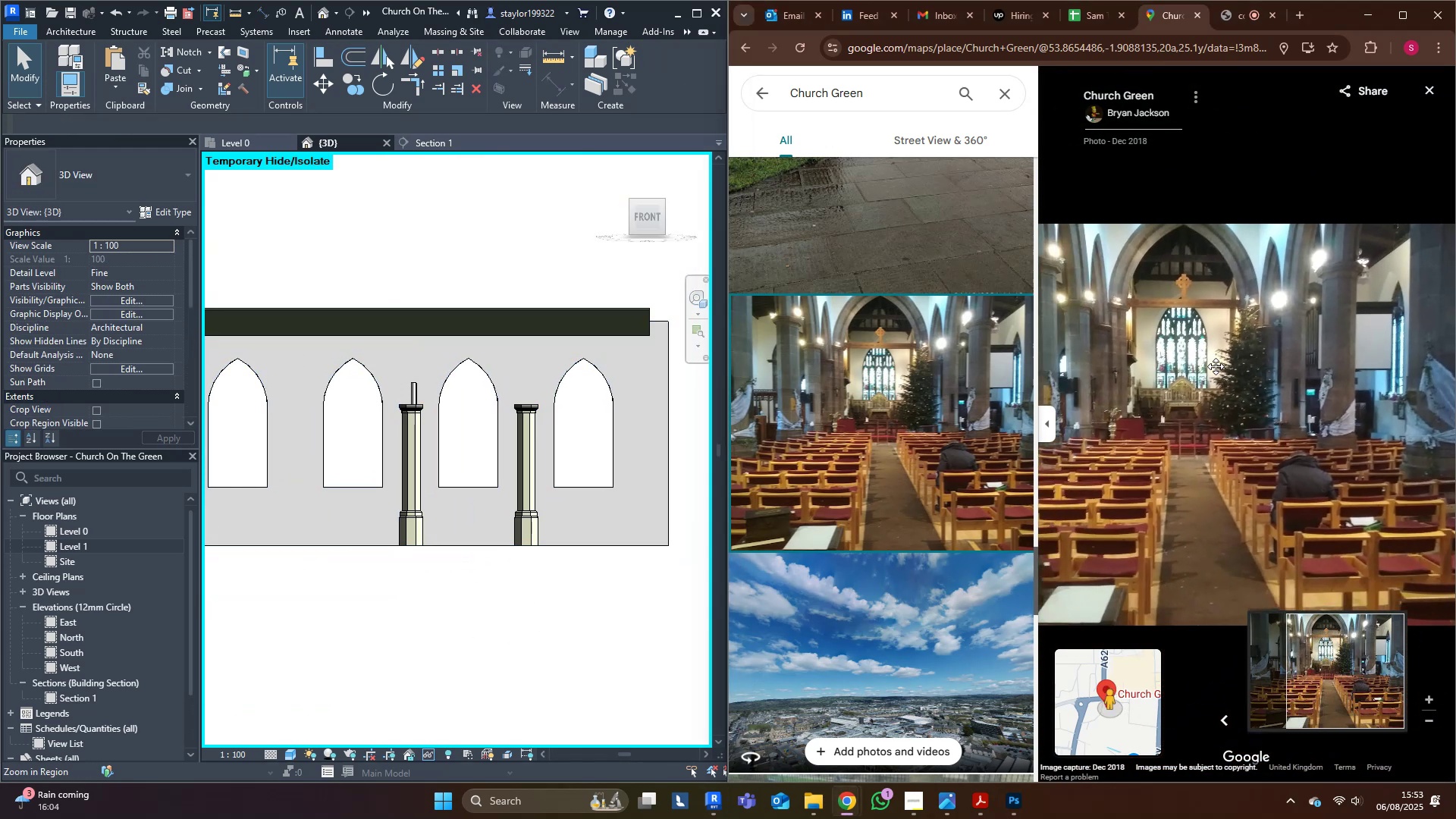 
left_click_drag(start_coordinate=[1213, 359], to_coordinate=[1344, 347])
 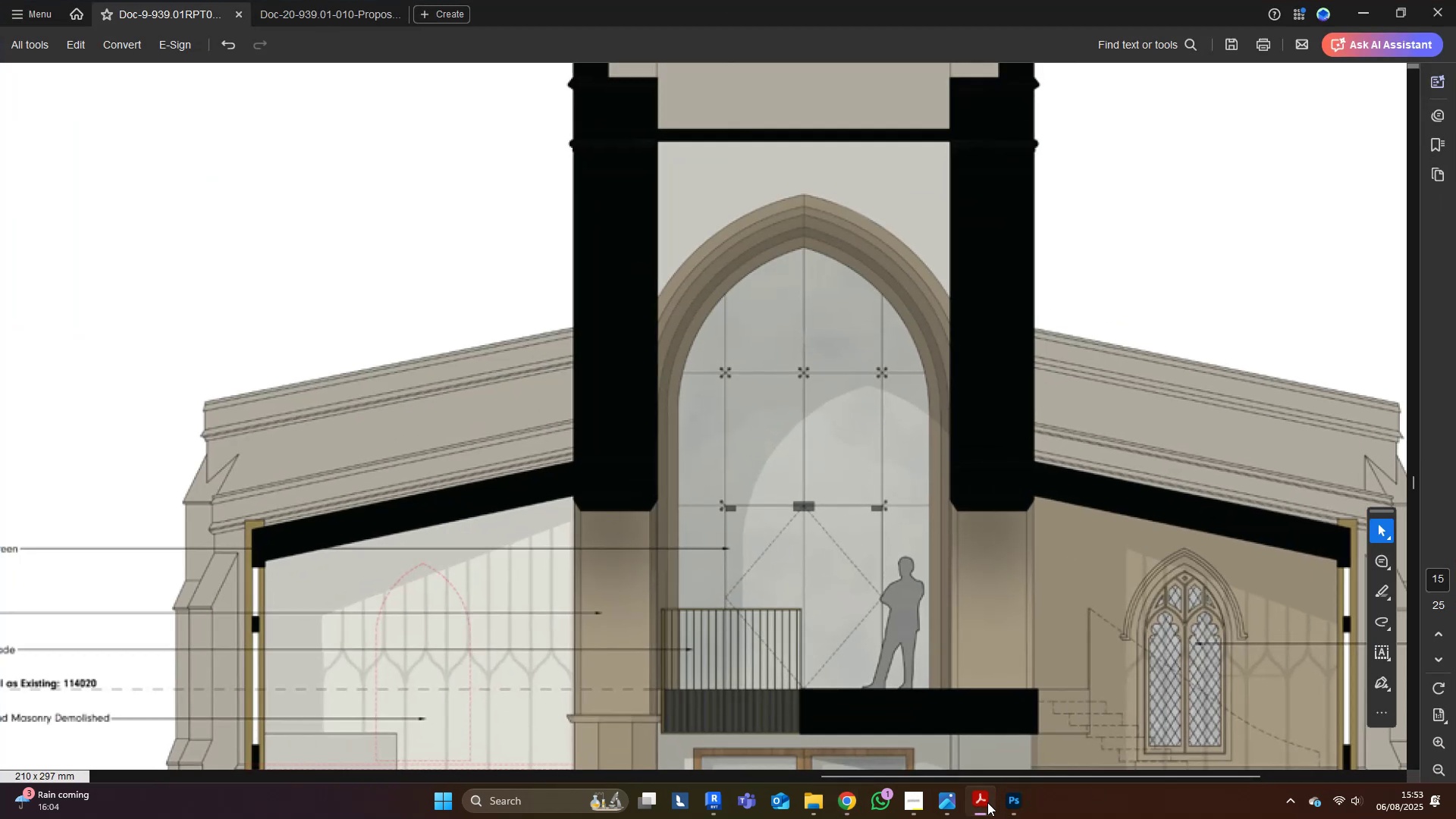 
scroll: coordinate [657, 576], scroll_direction: down, amount: 7.0
 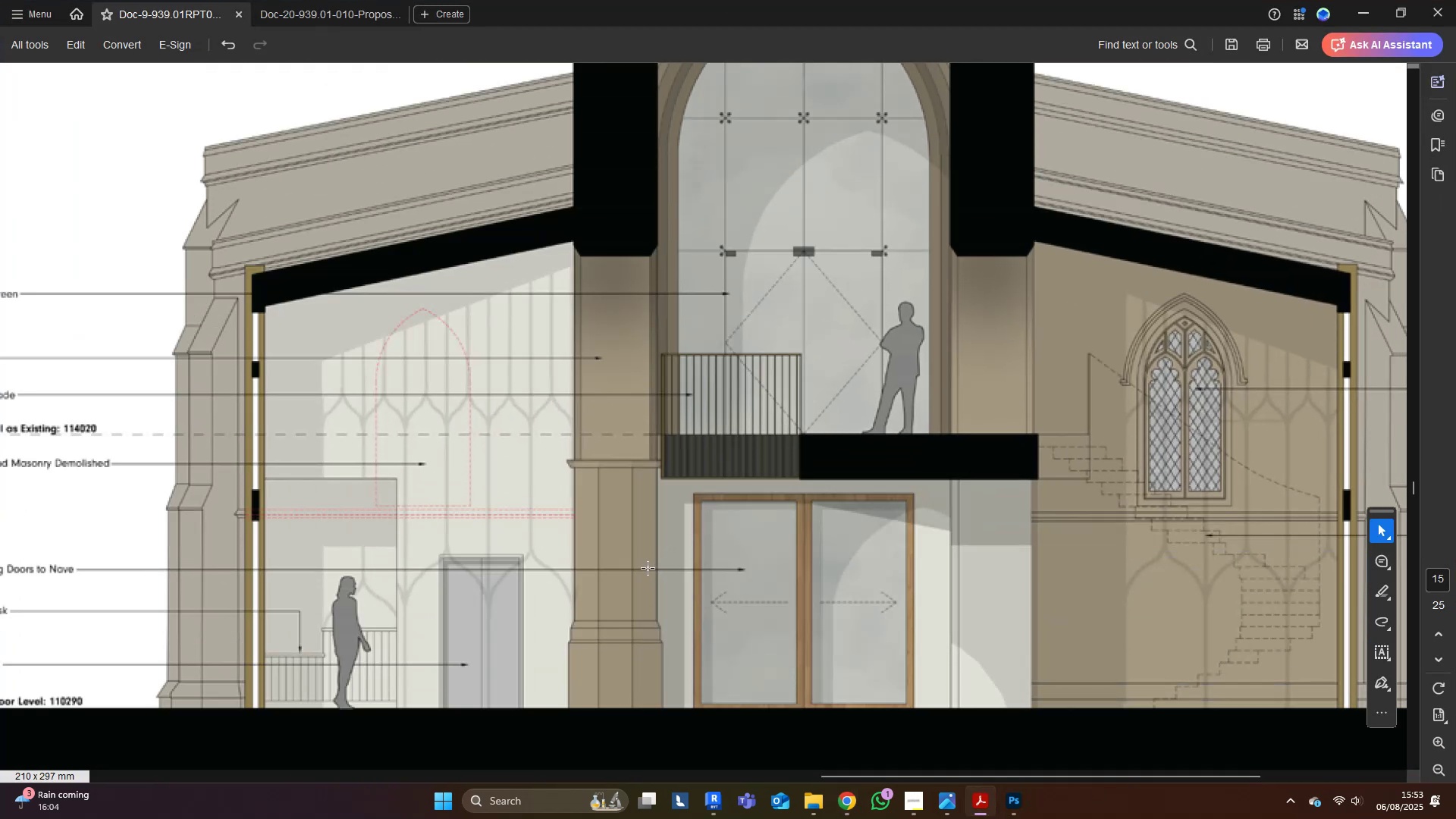 
scroll: coordinate [643, 558], scroll_direction: up, amount: 2.0
 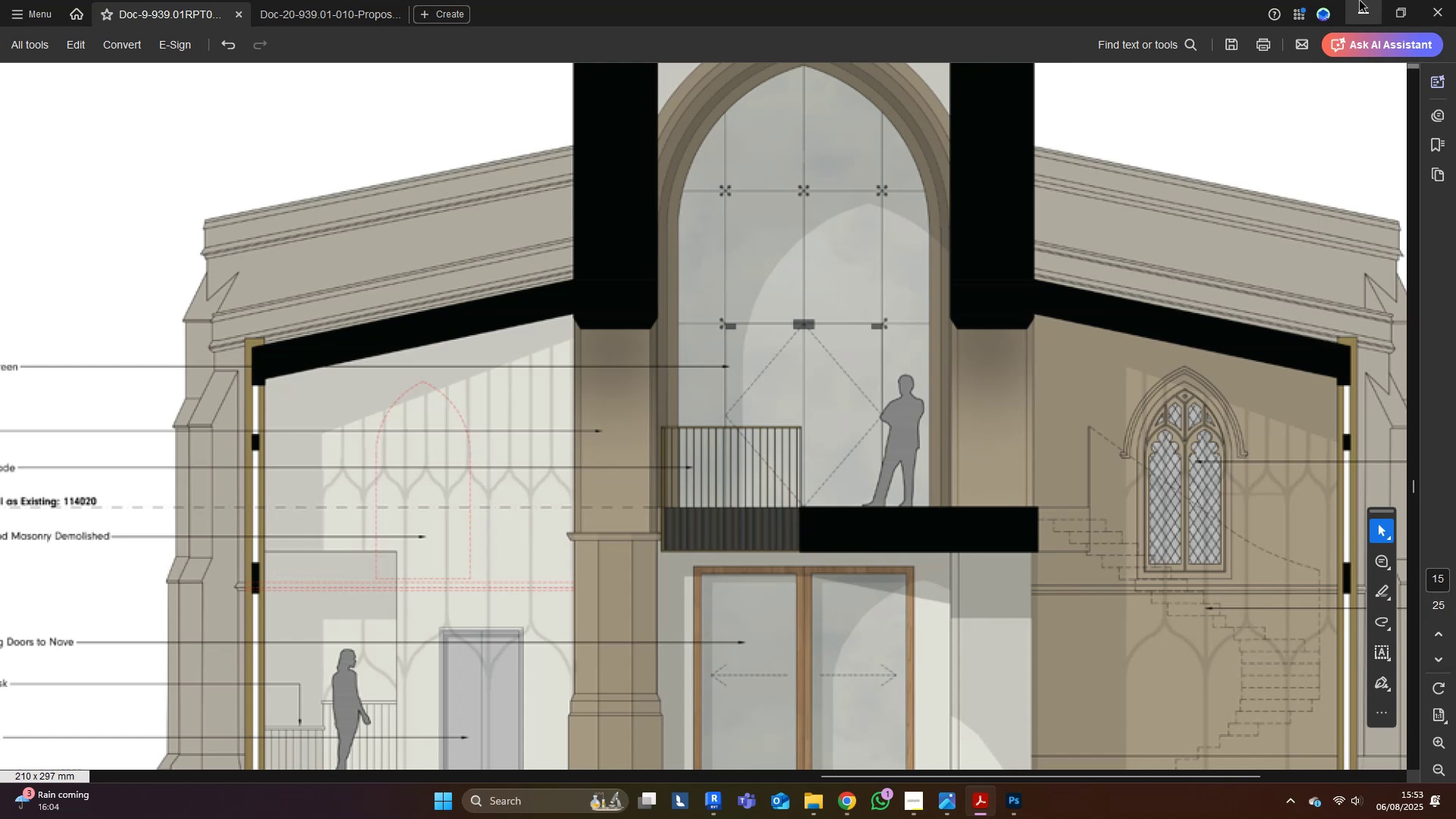 
wait(5.9)
 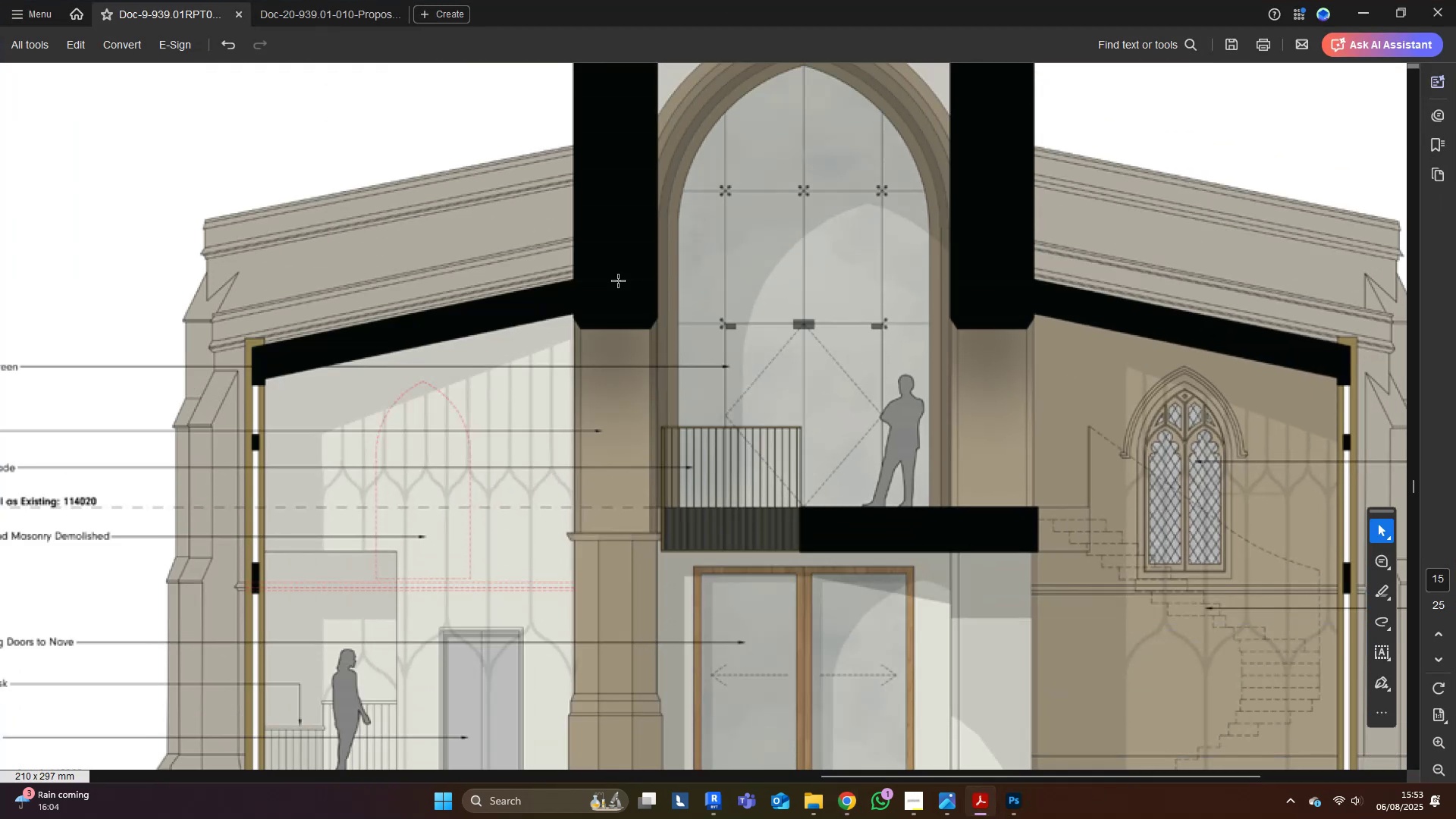 
left_click([1360, 1])
 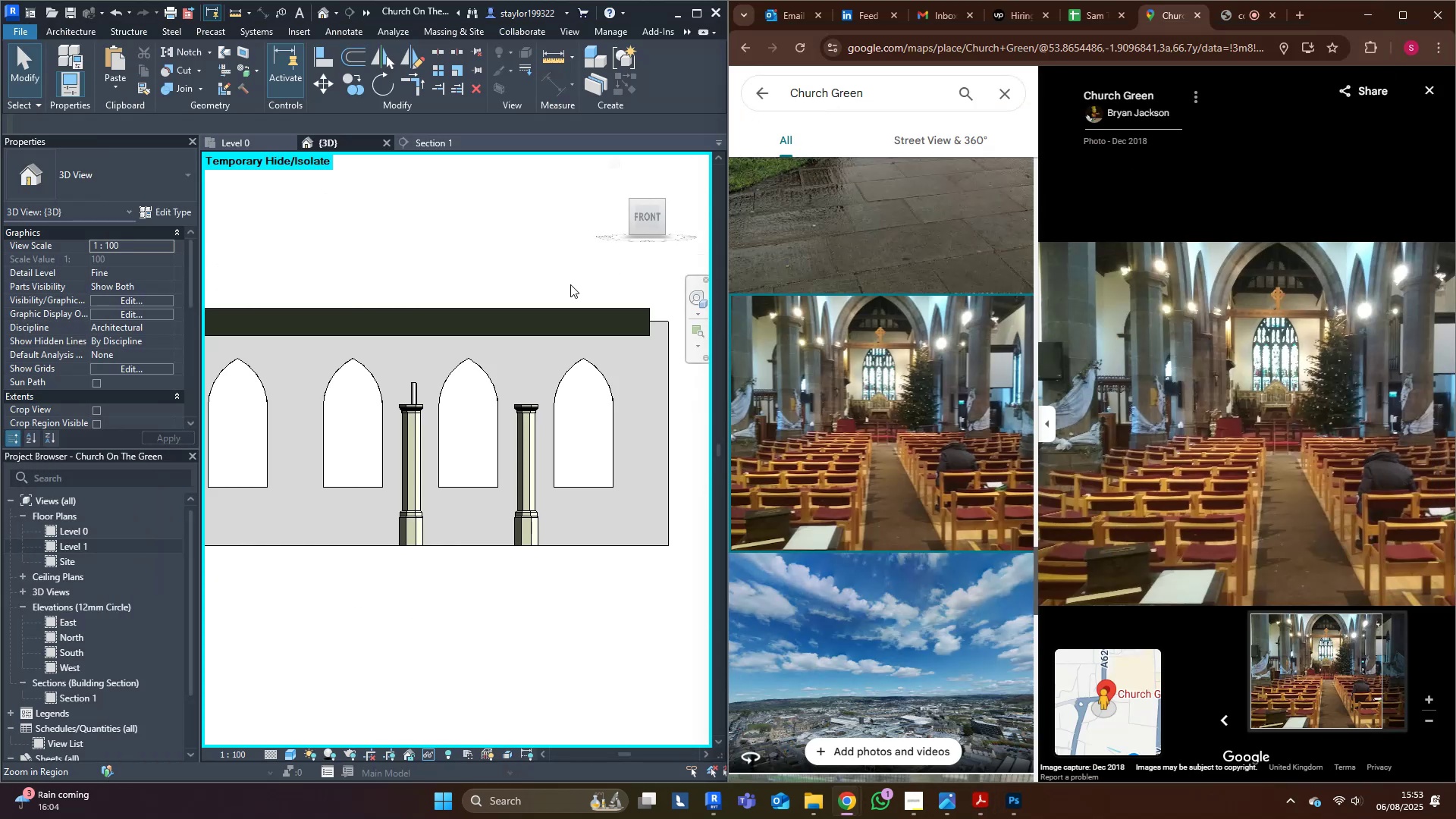 
middle_click([568, 285])
 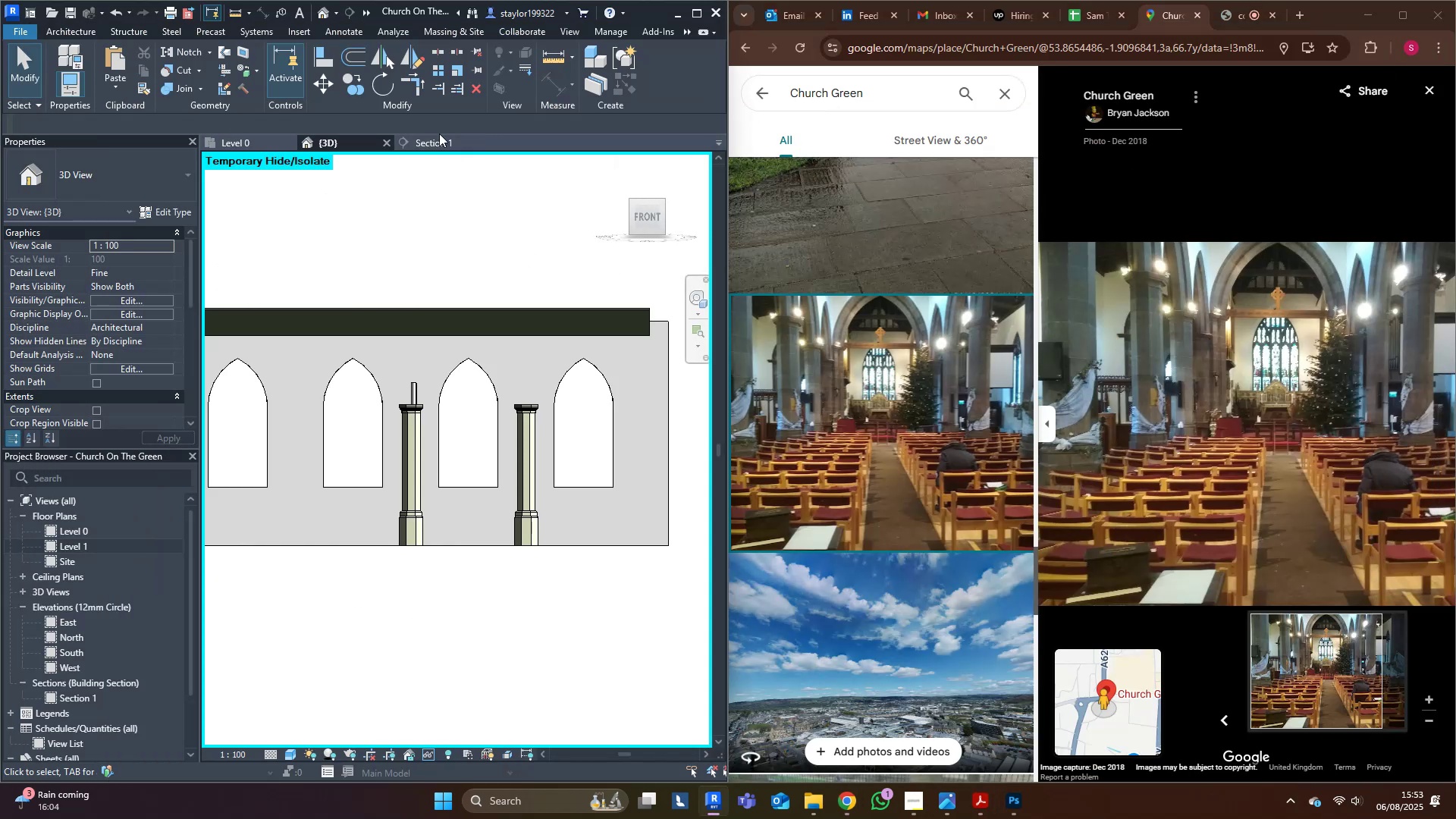 
left_click([453, 137])
 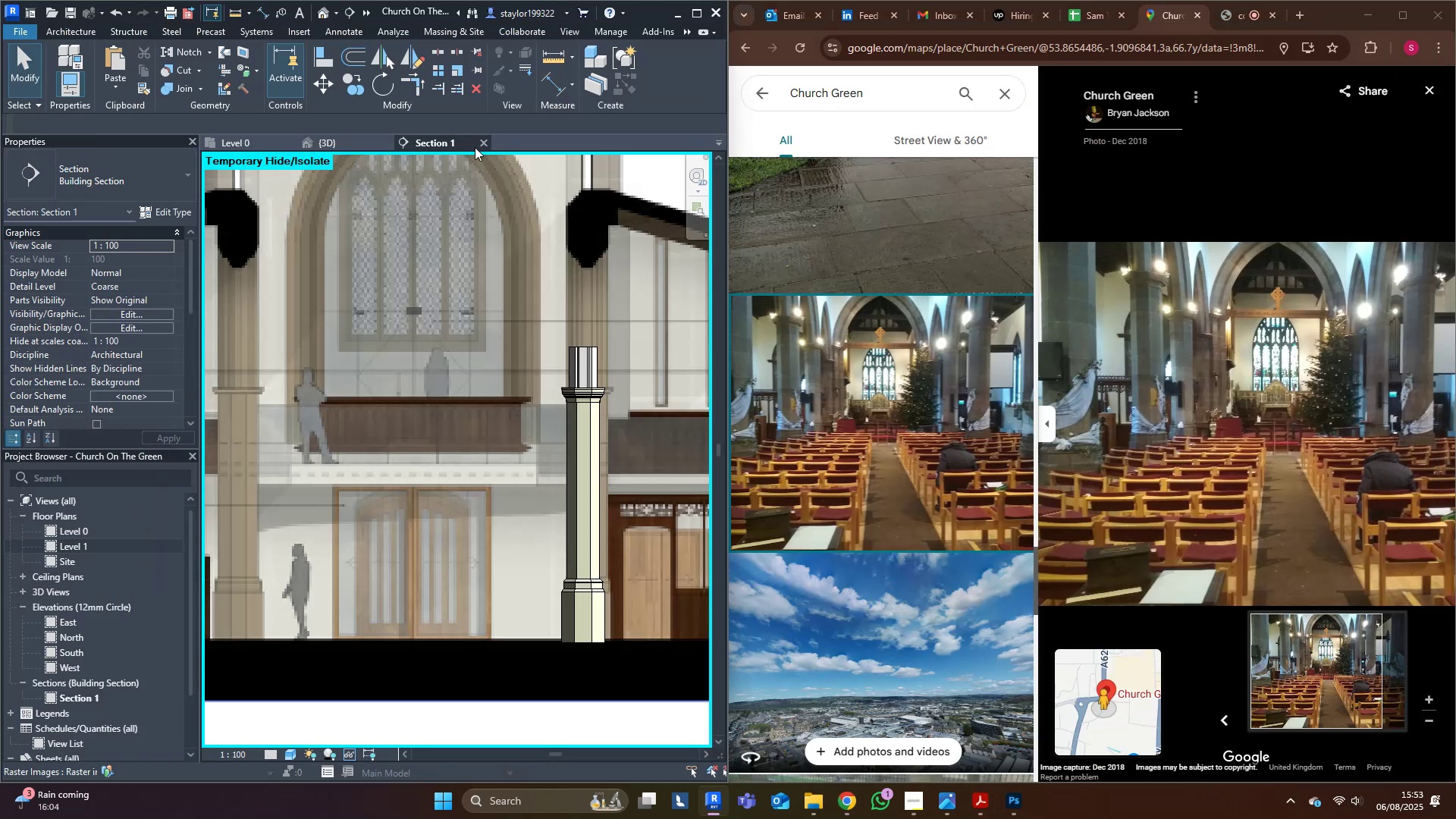 
middle_click([593, 418])
 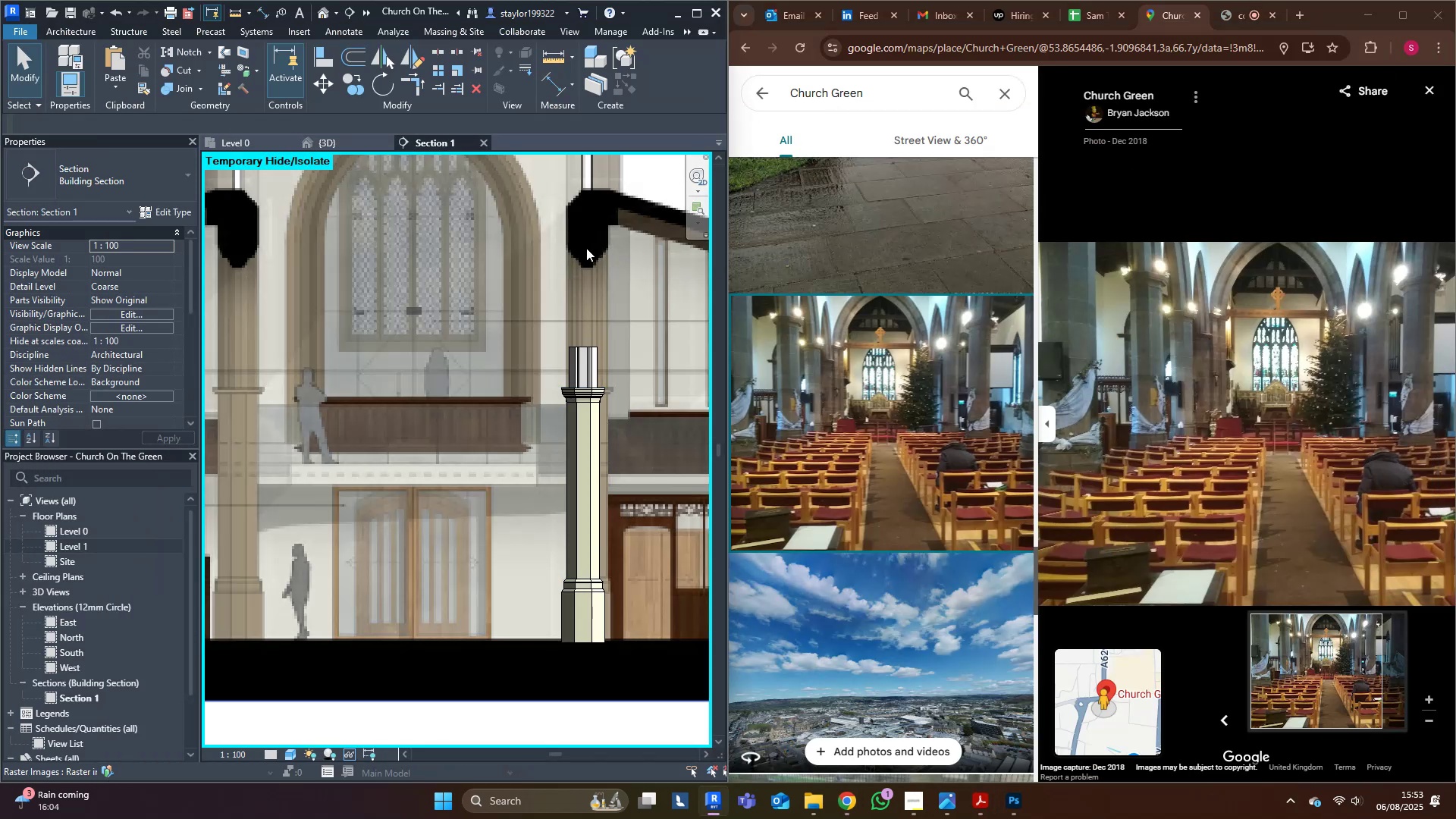 
left_click([52, 32])
 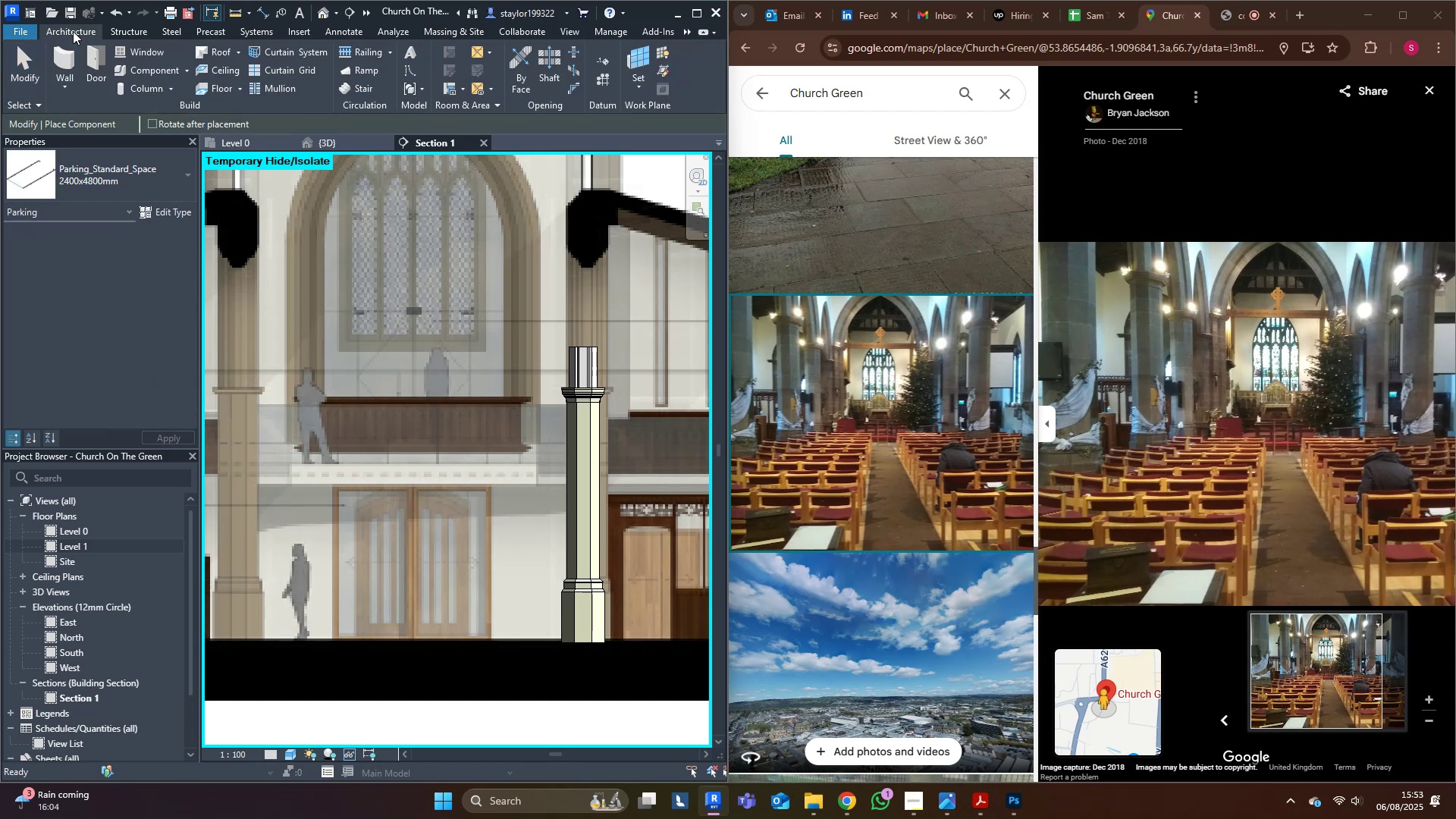 
left_click([190, 67])
 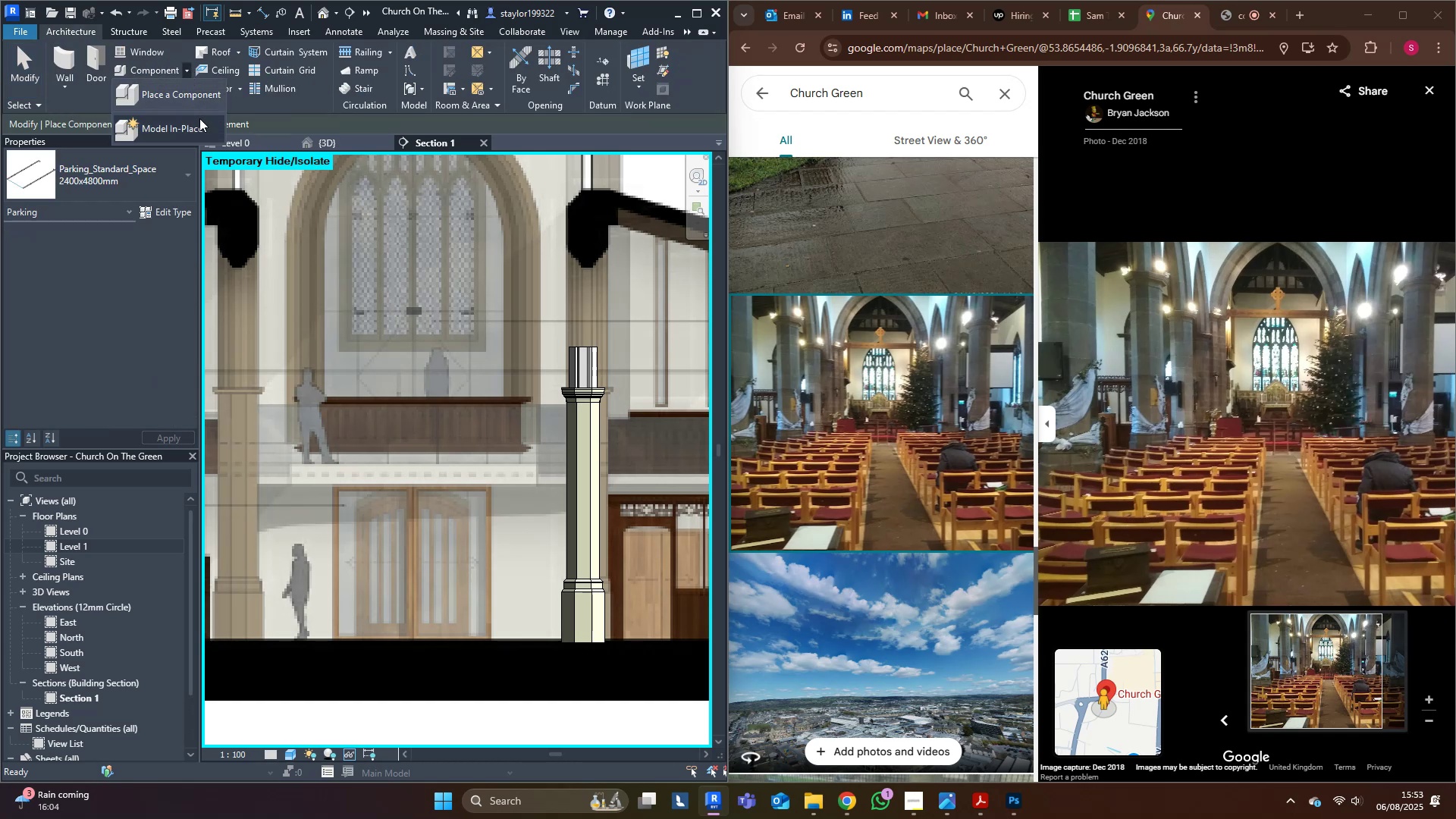 
left_click([197, 123])
 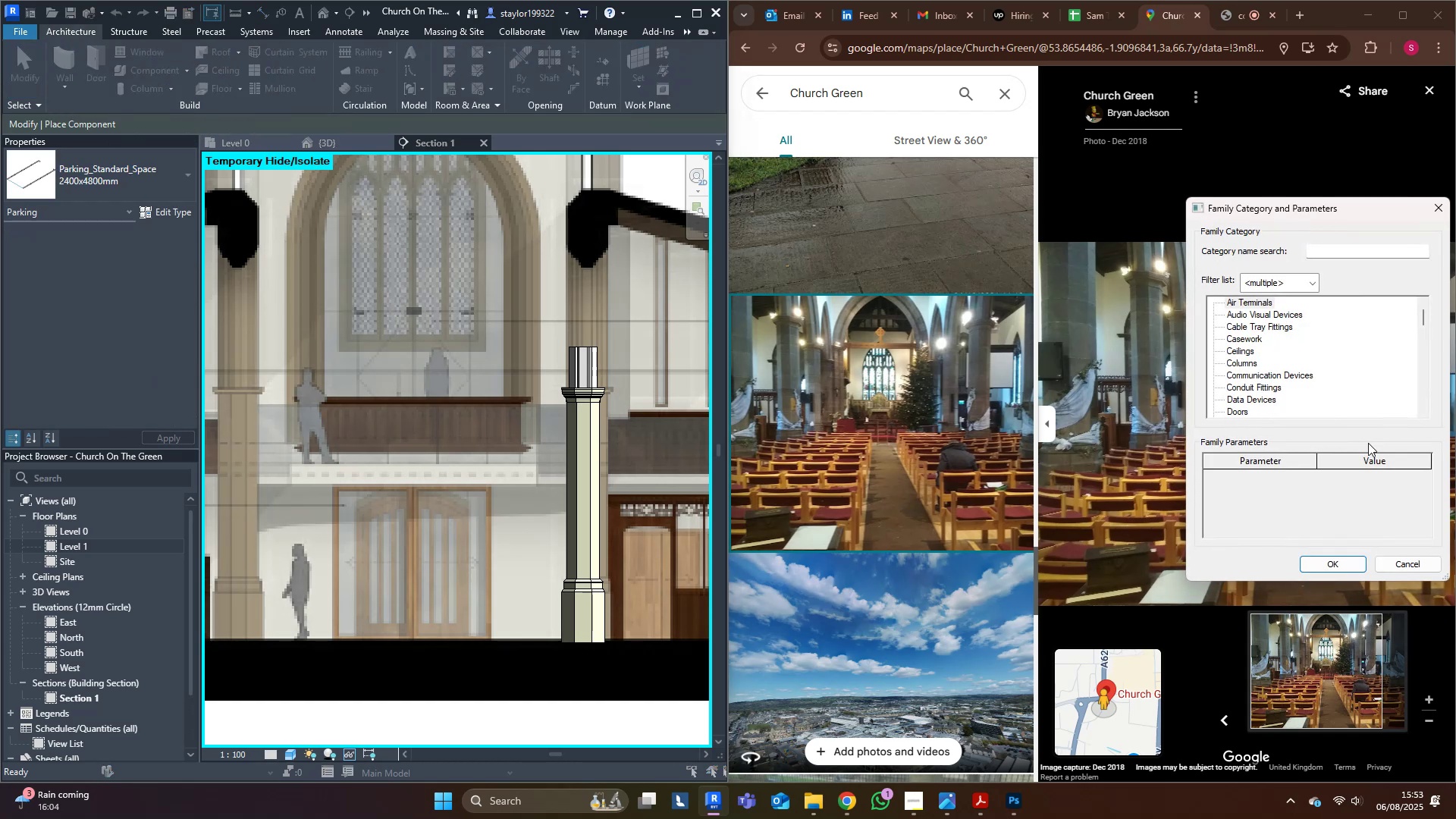 
left_click([1352, 387])
 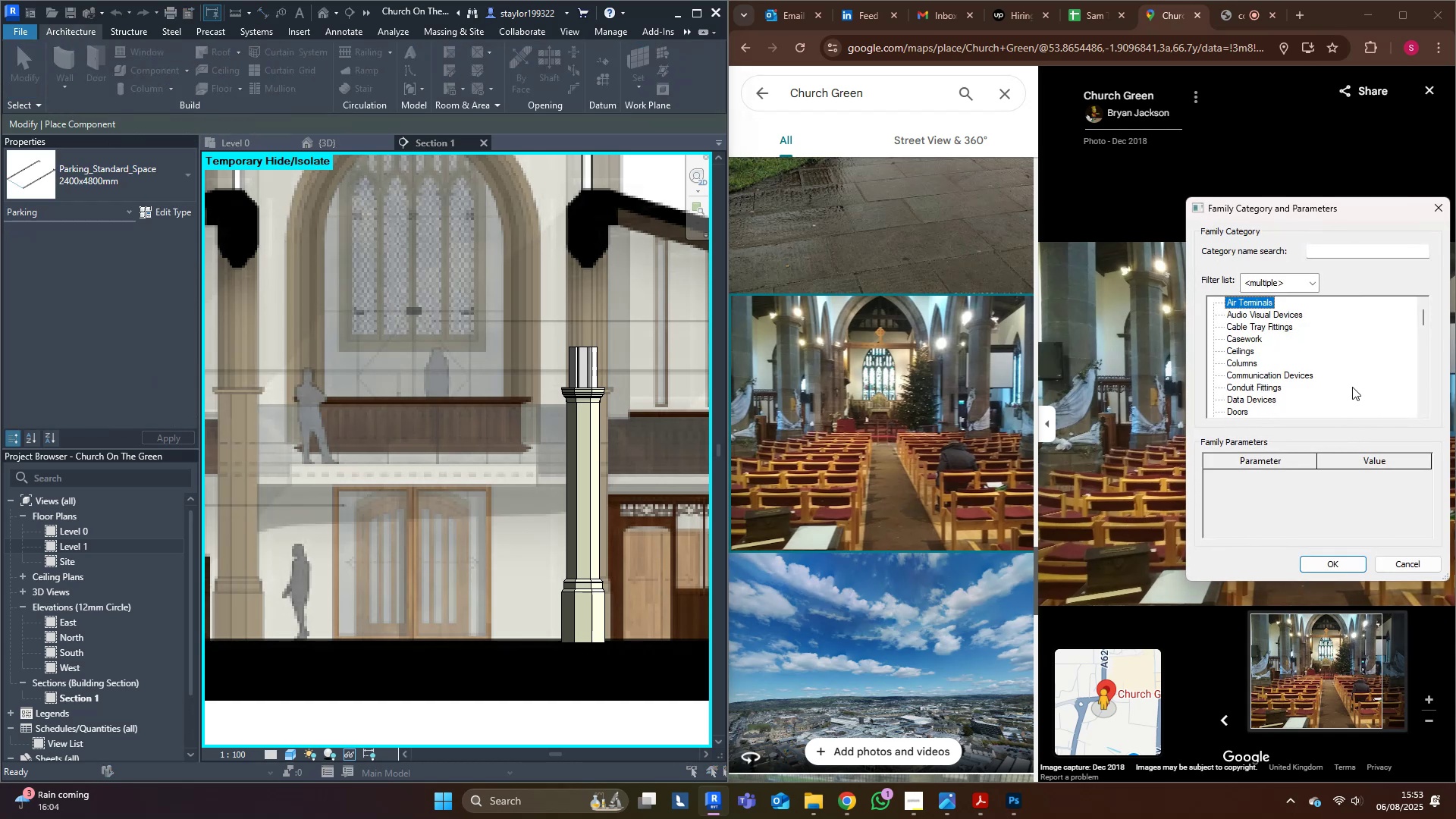 
key(G)
 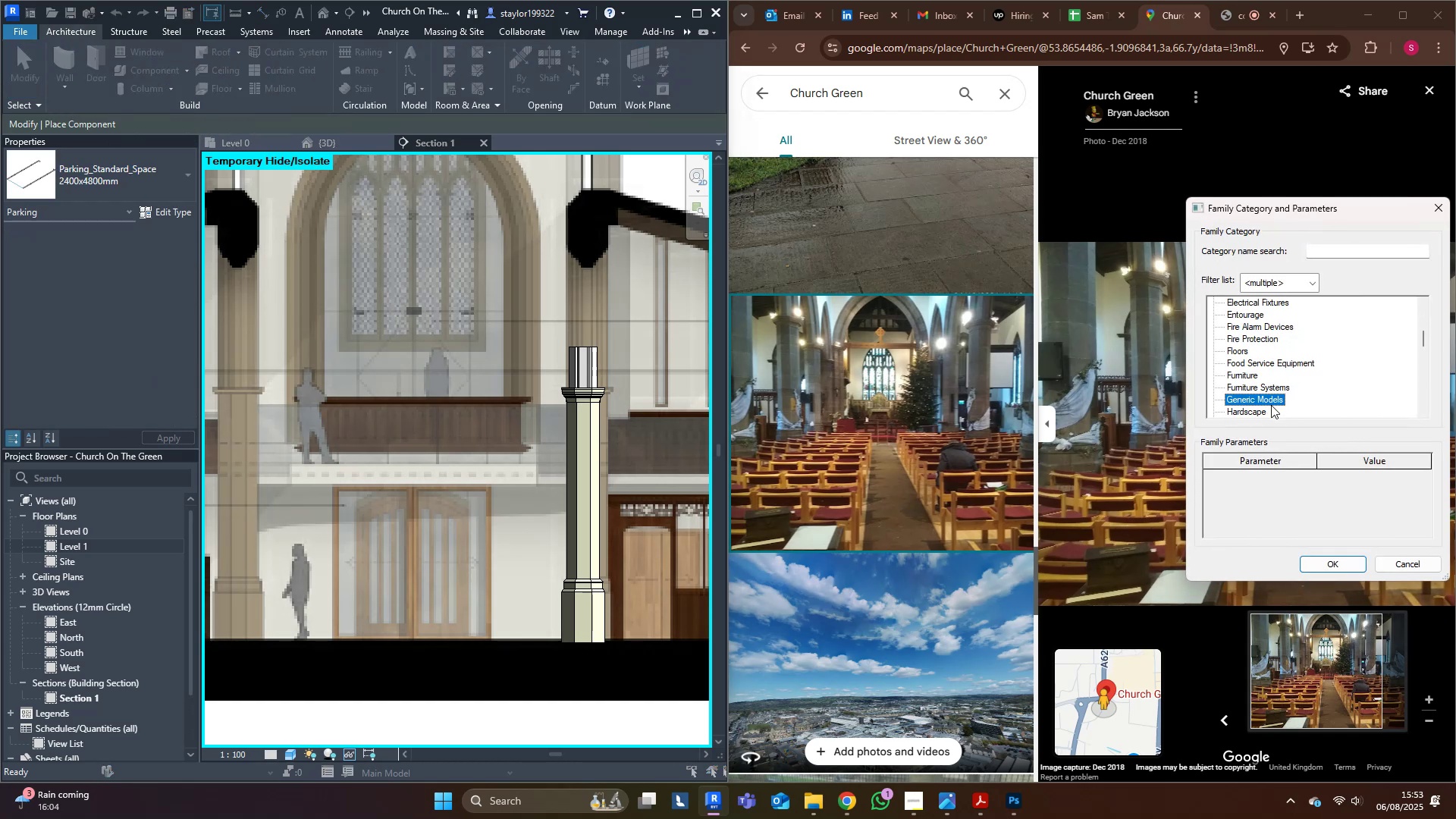 
double_click([1271, 405])
 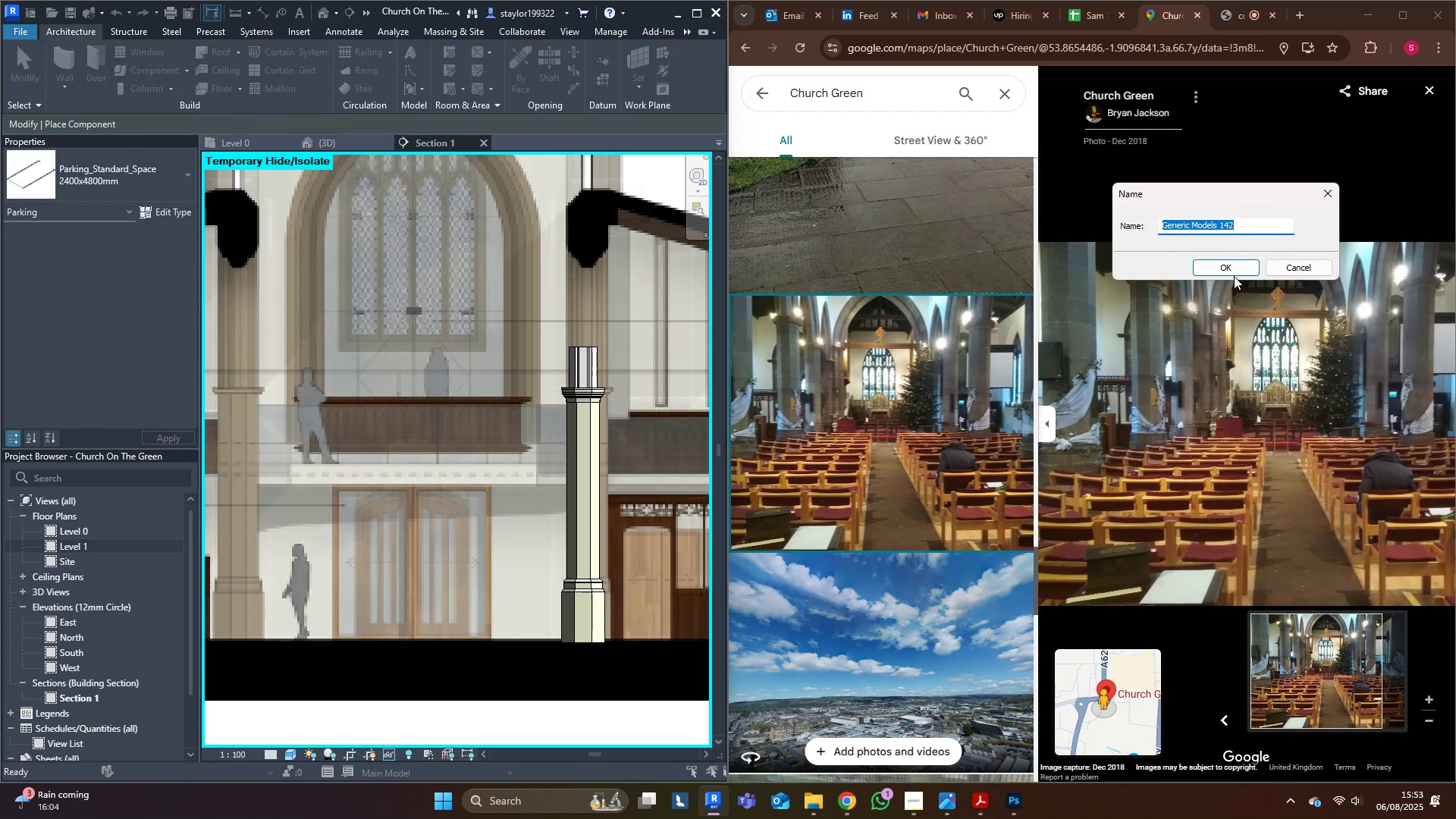 
left_click([1233, 269])
 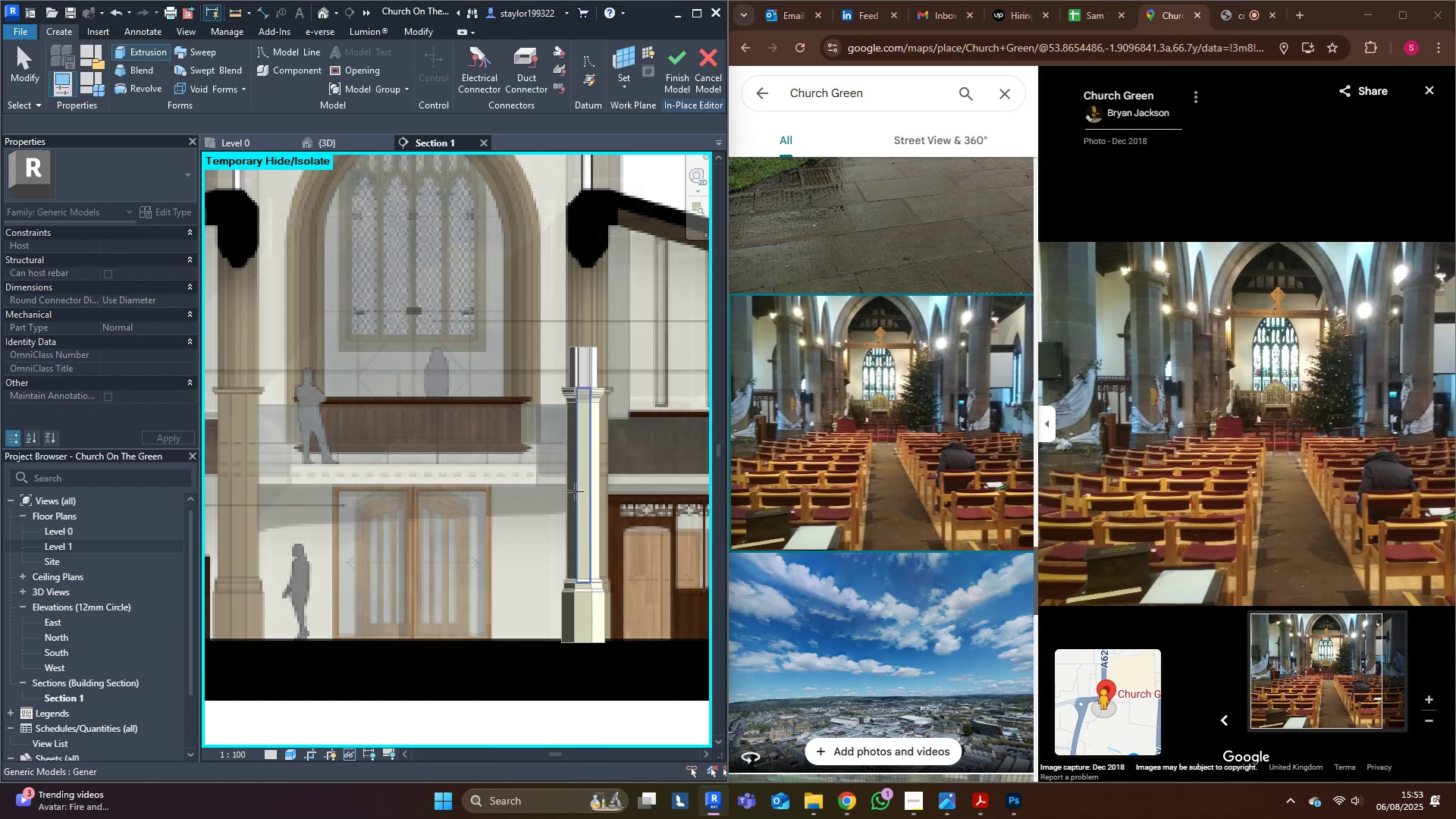 
left_click([583, 489])
 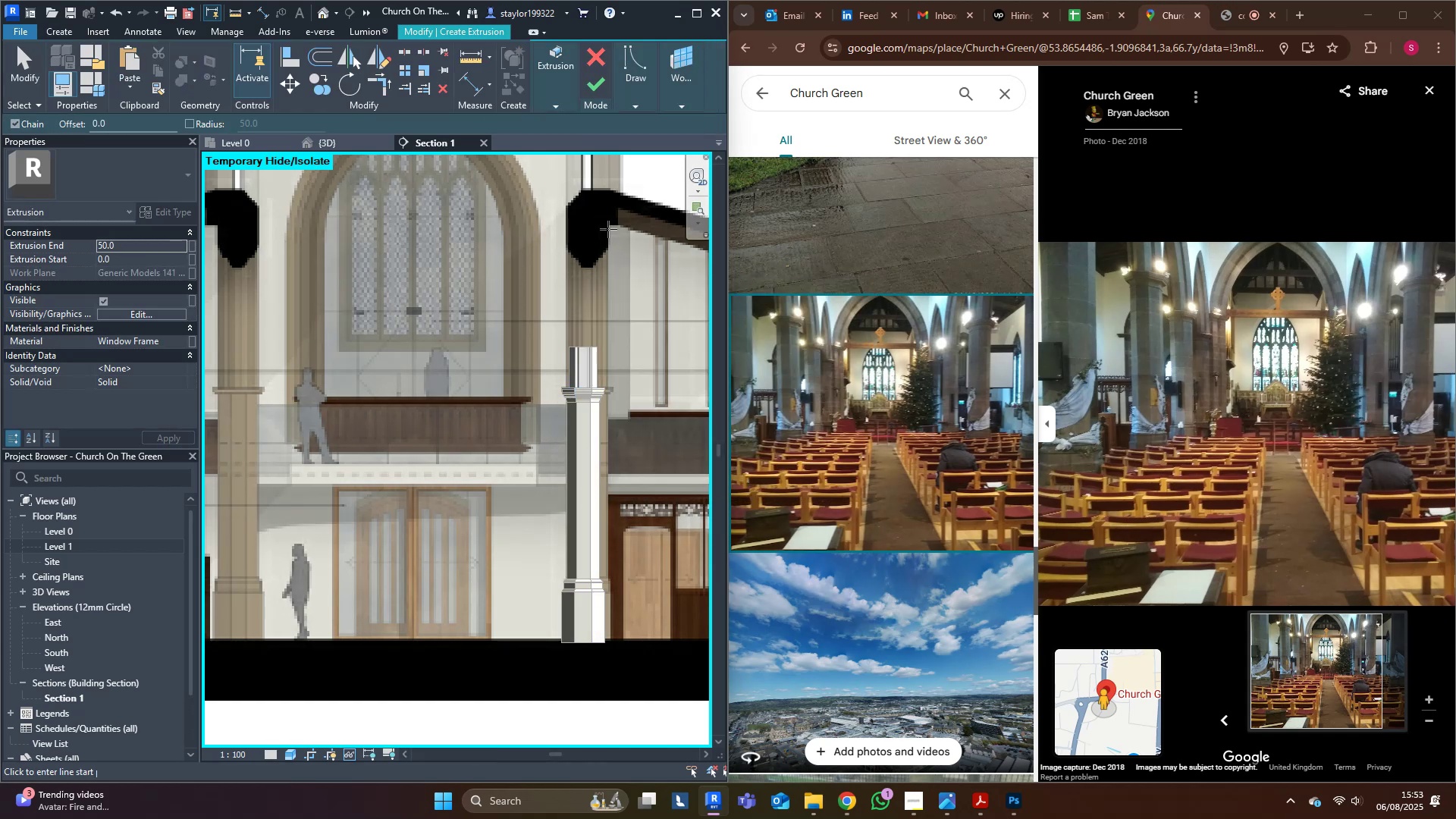 
left_click([607, 226])
 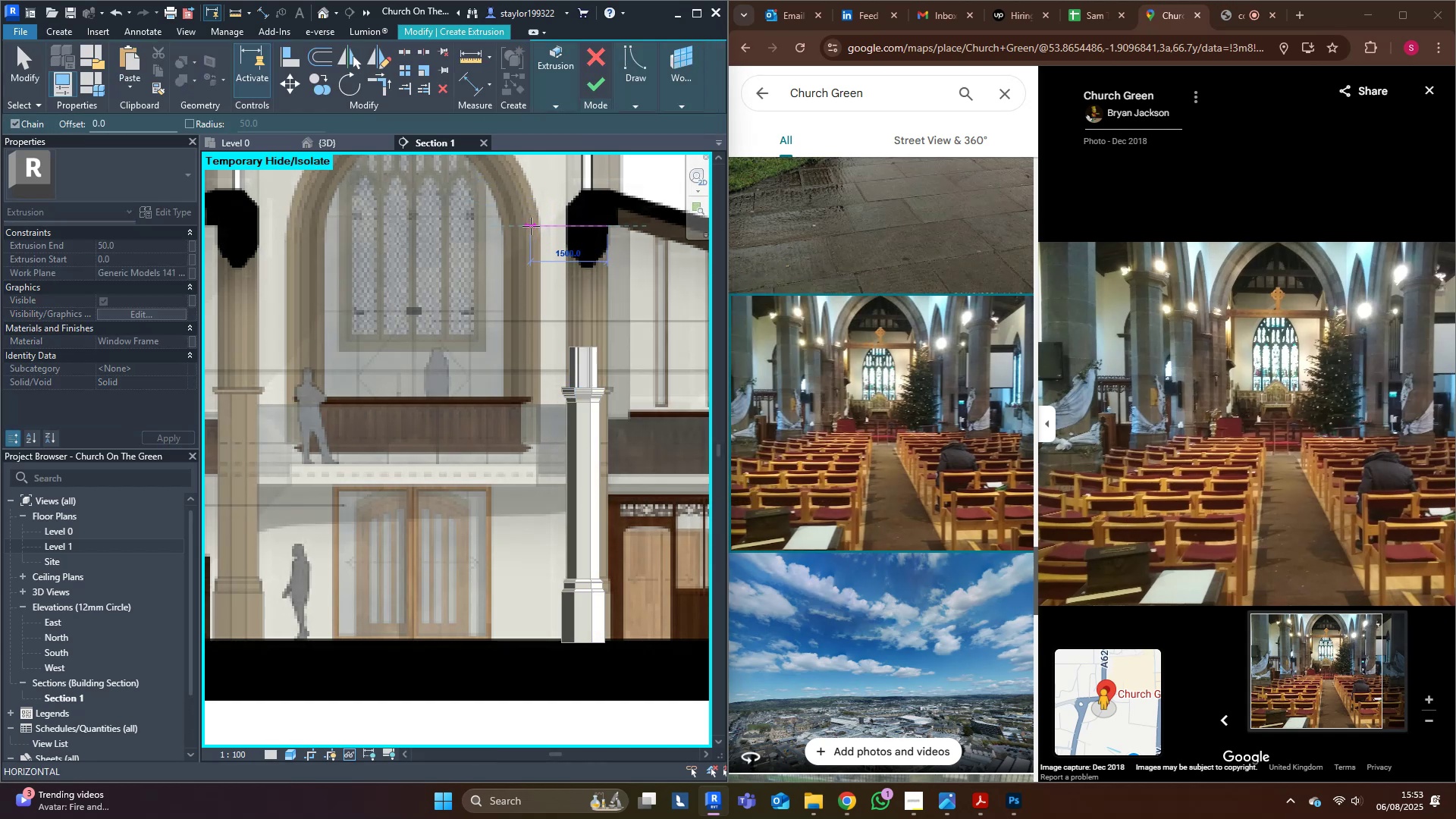 
left_click([531, 226])
 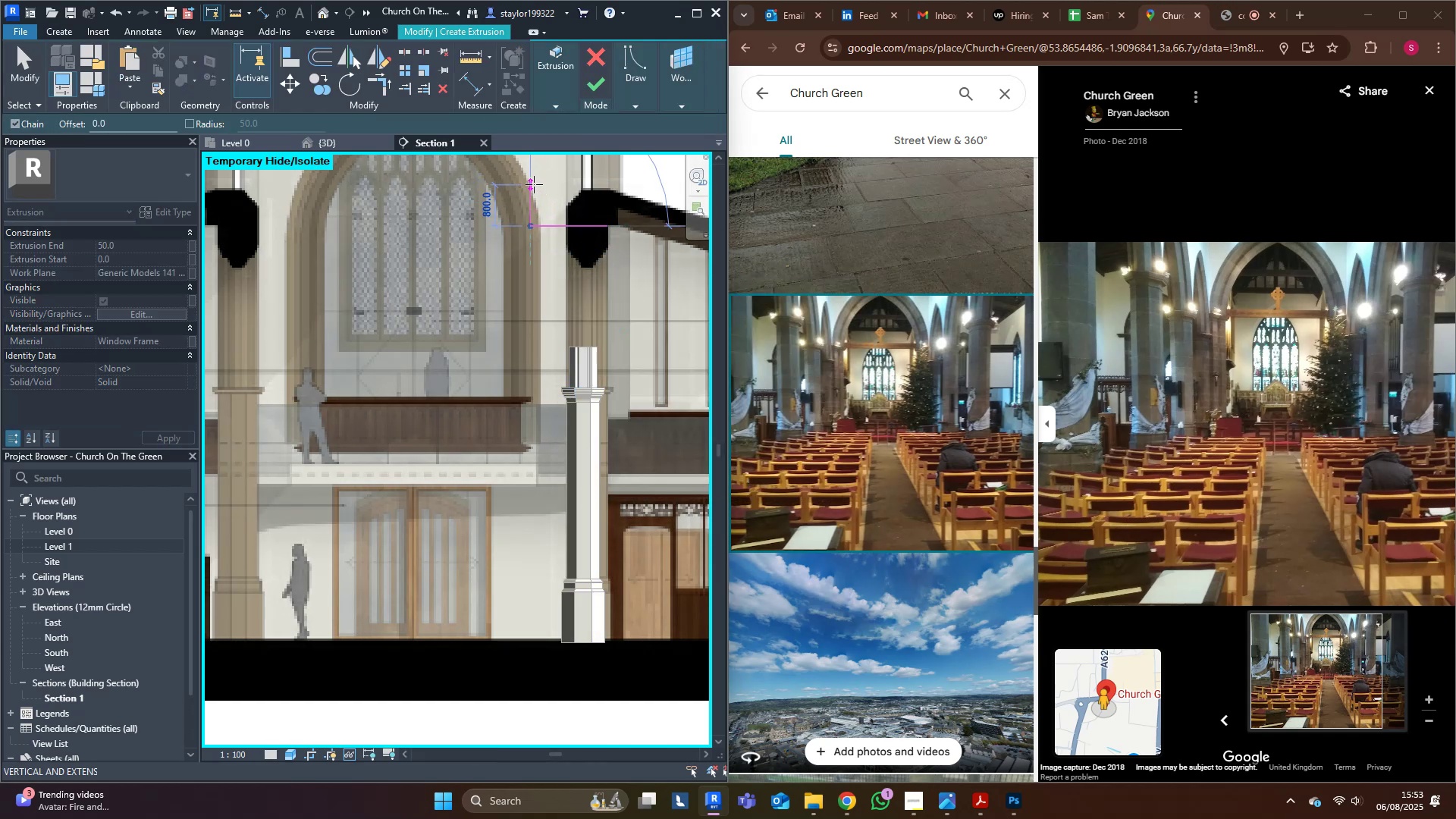 
left_click([532, 184])
 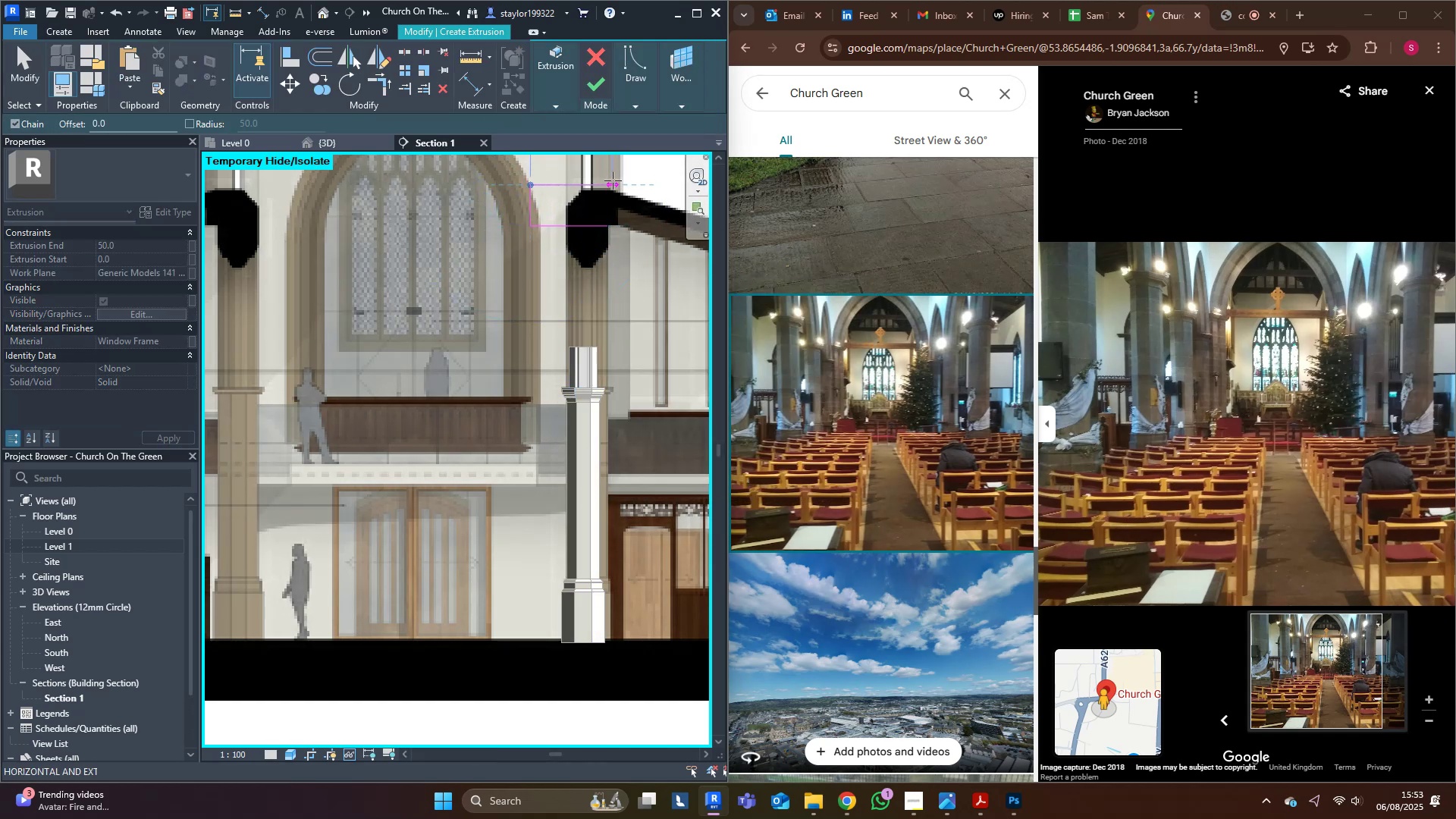 
left_click([610, 180])
 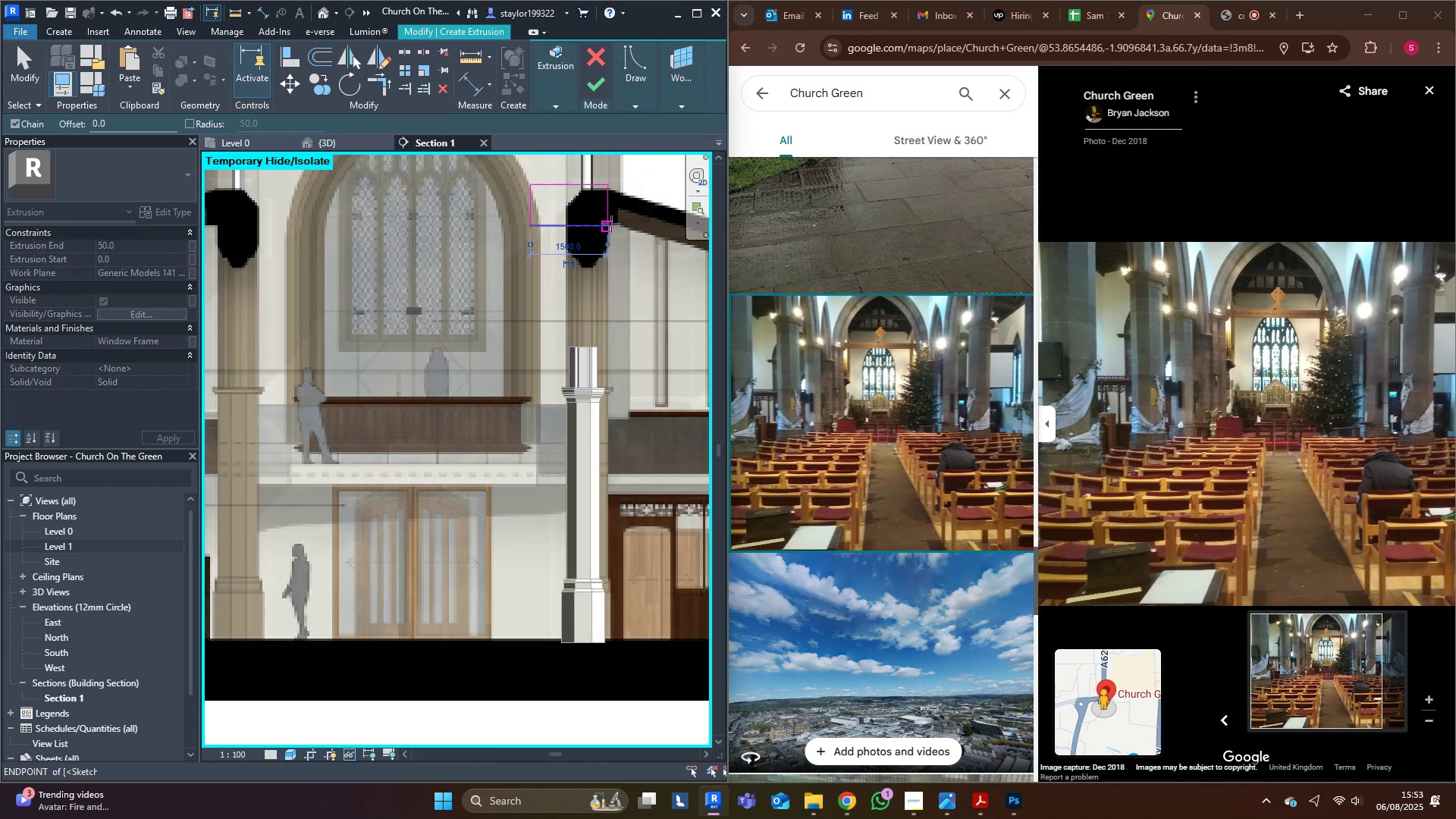 
key(Escape)
 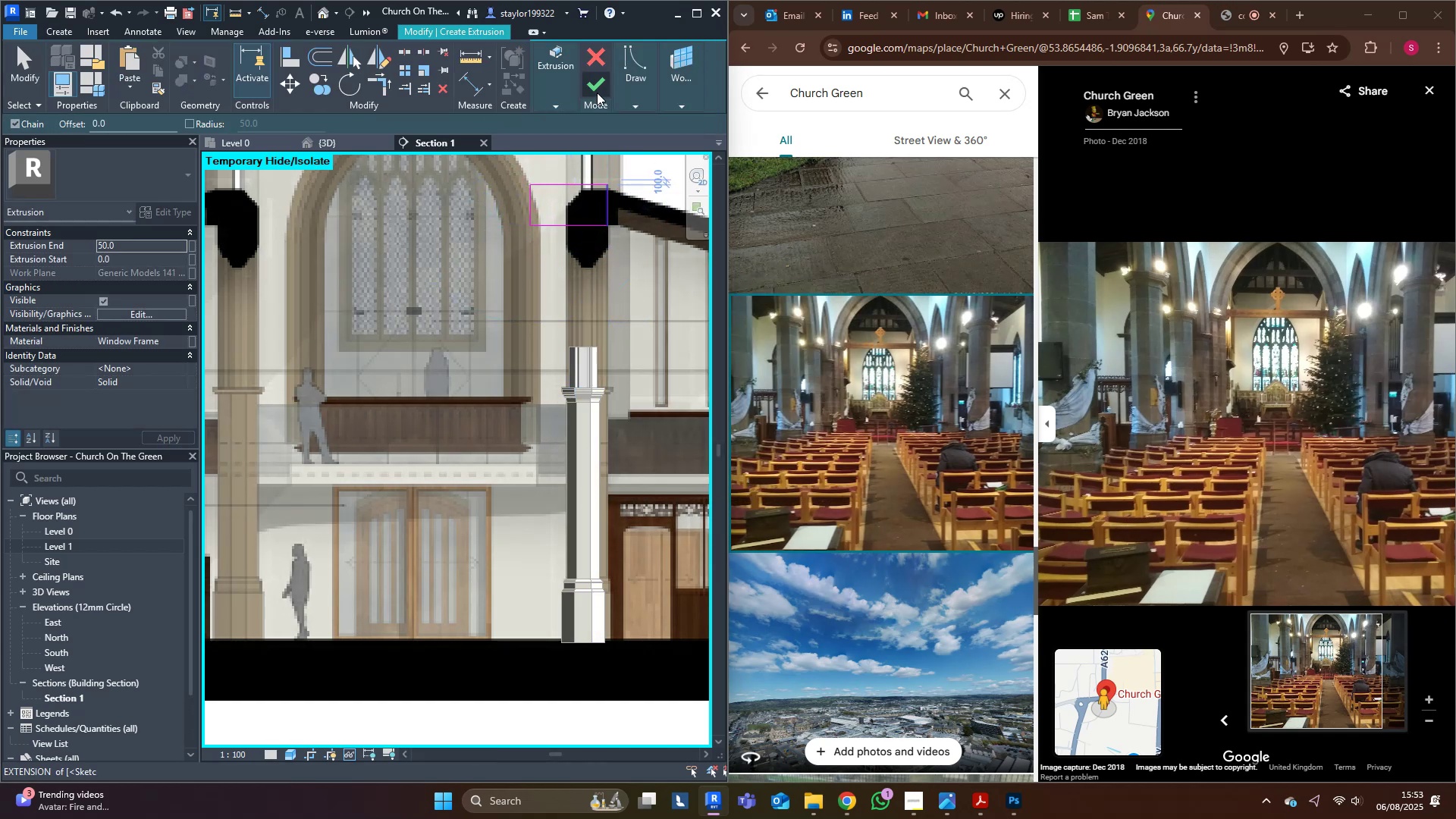 
left_click([599, 84])
 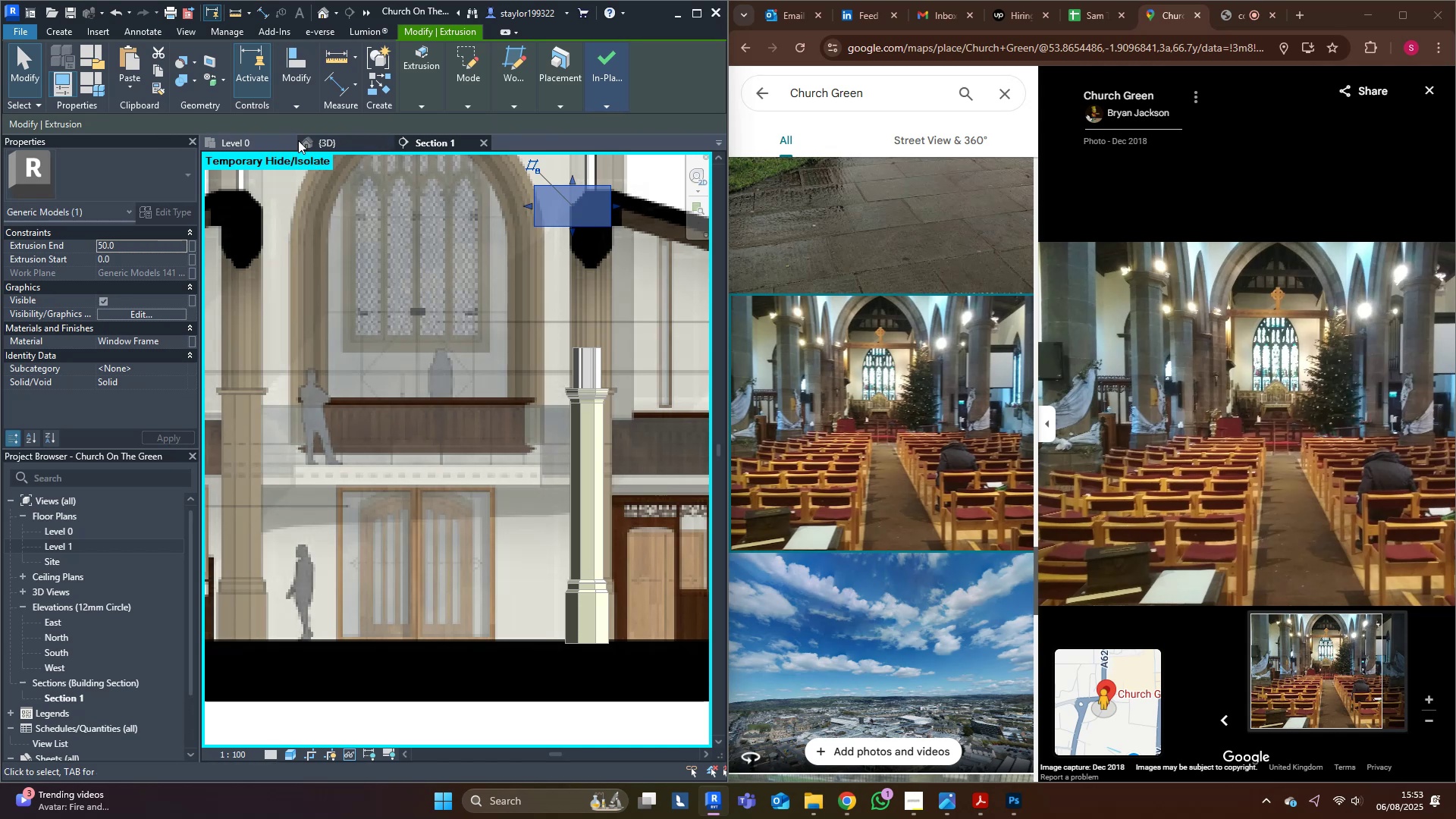 
left_click([330, 139])
 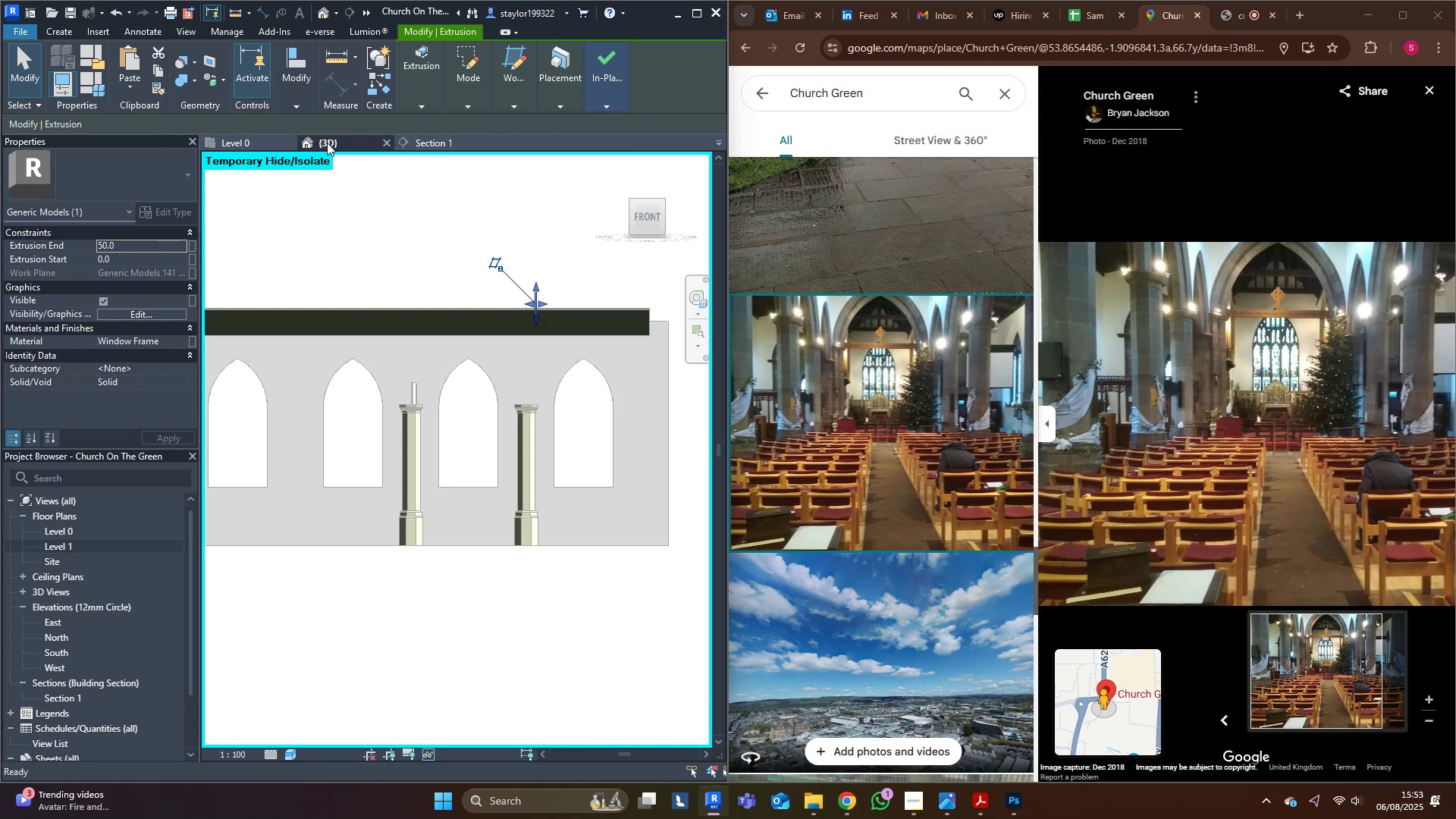 
scroll: coordinate [531, 340], scroll_direction: up, amount: 1.0
 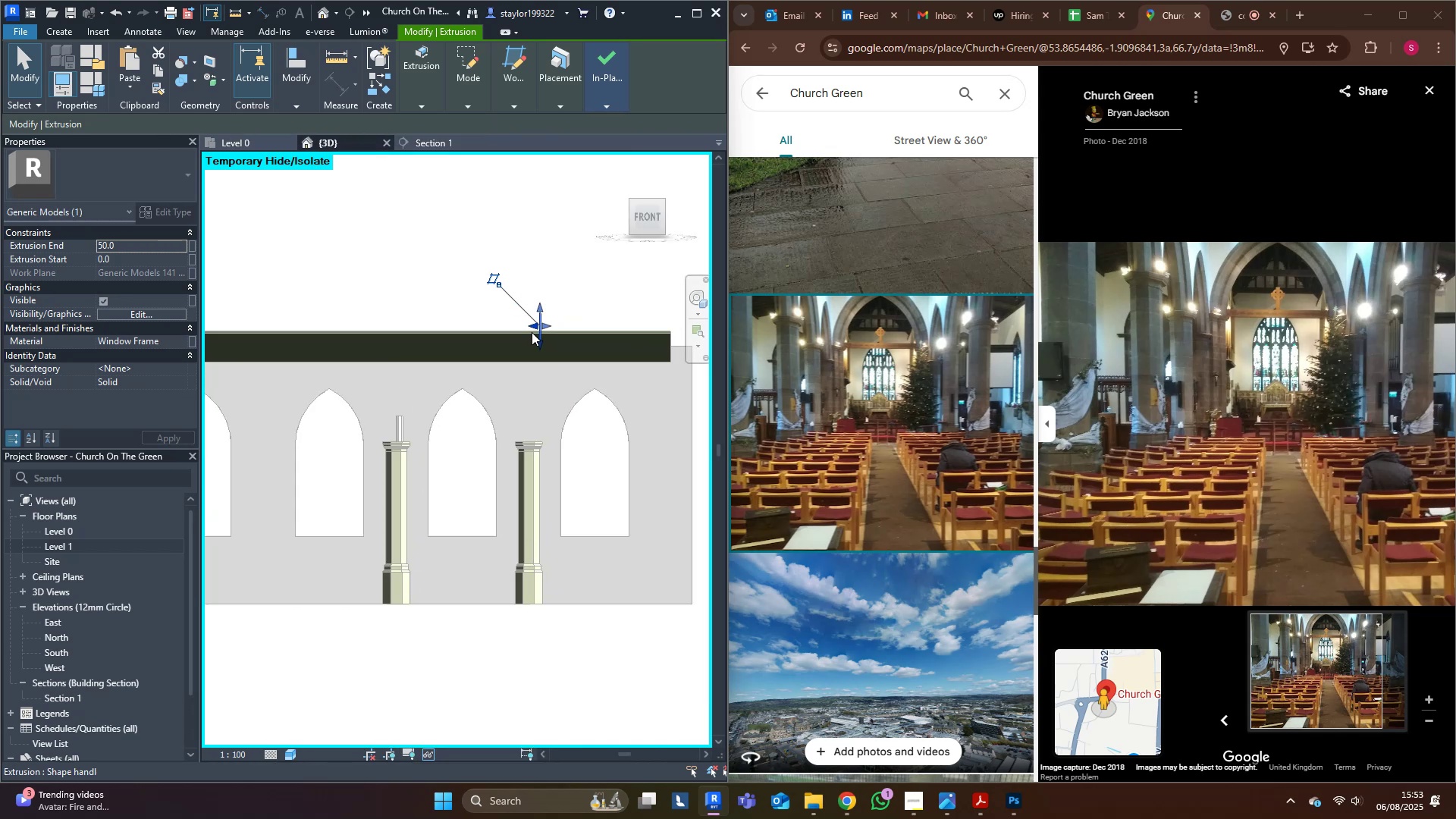 
left_click_drag(start_coordinate=[535, 327], to_coordinate=[386, 340])
 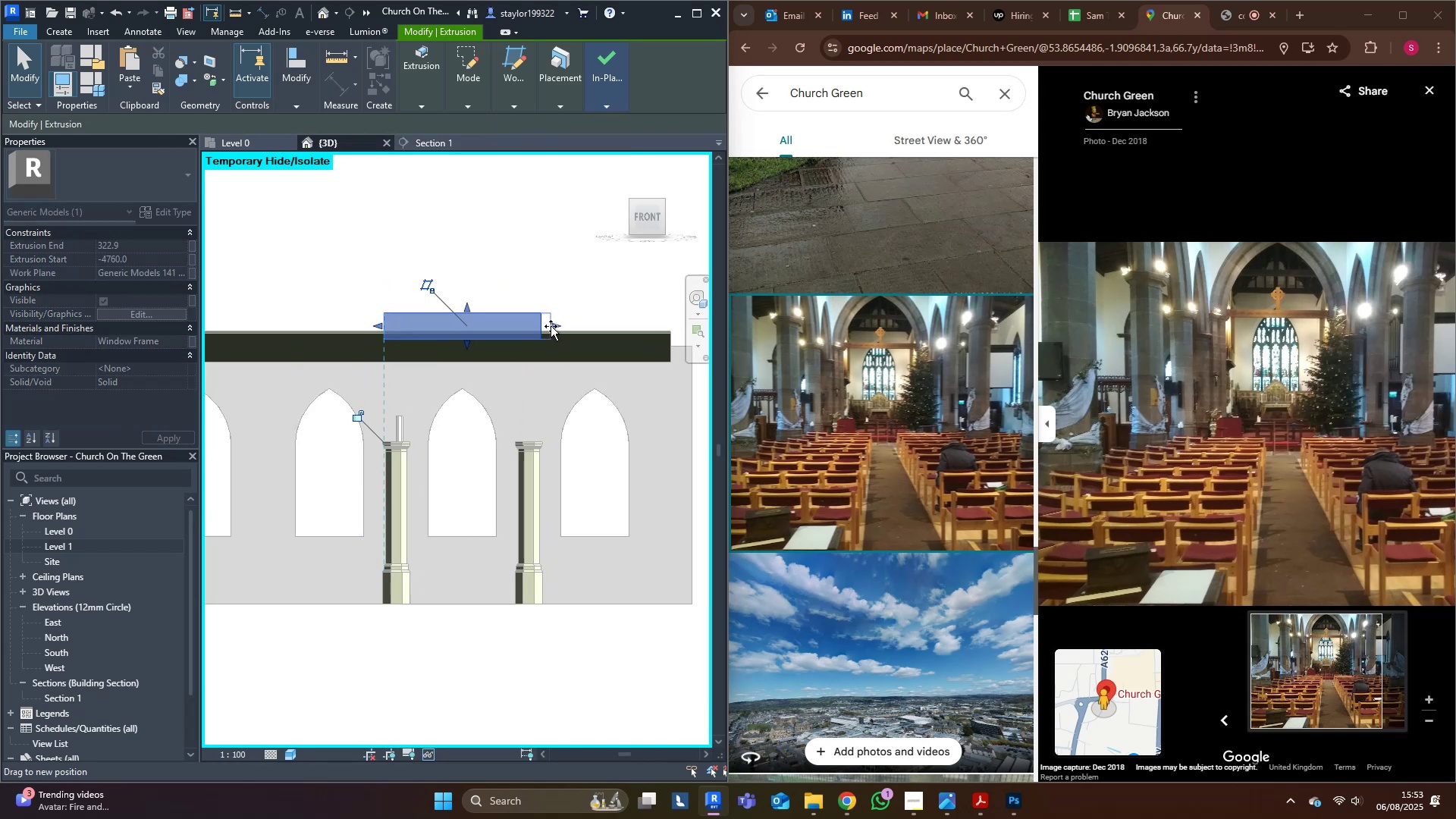 
left_click([579, 259])
 